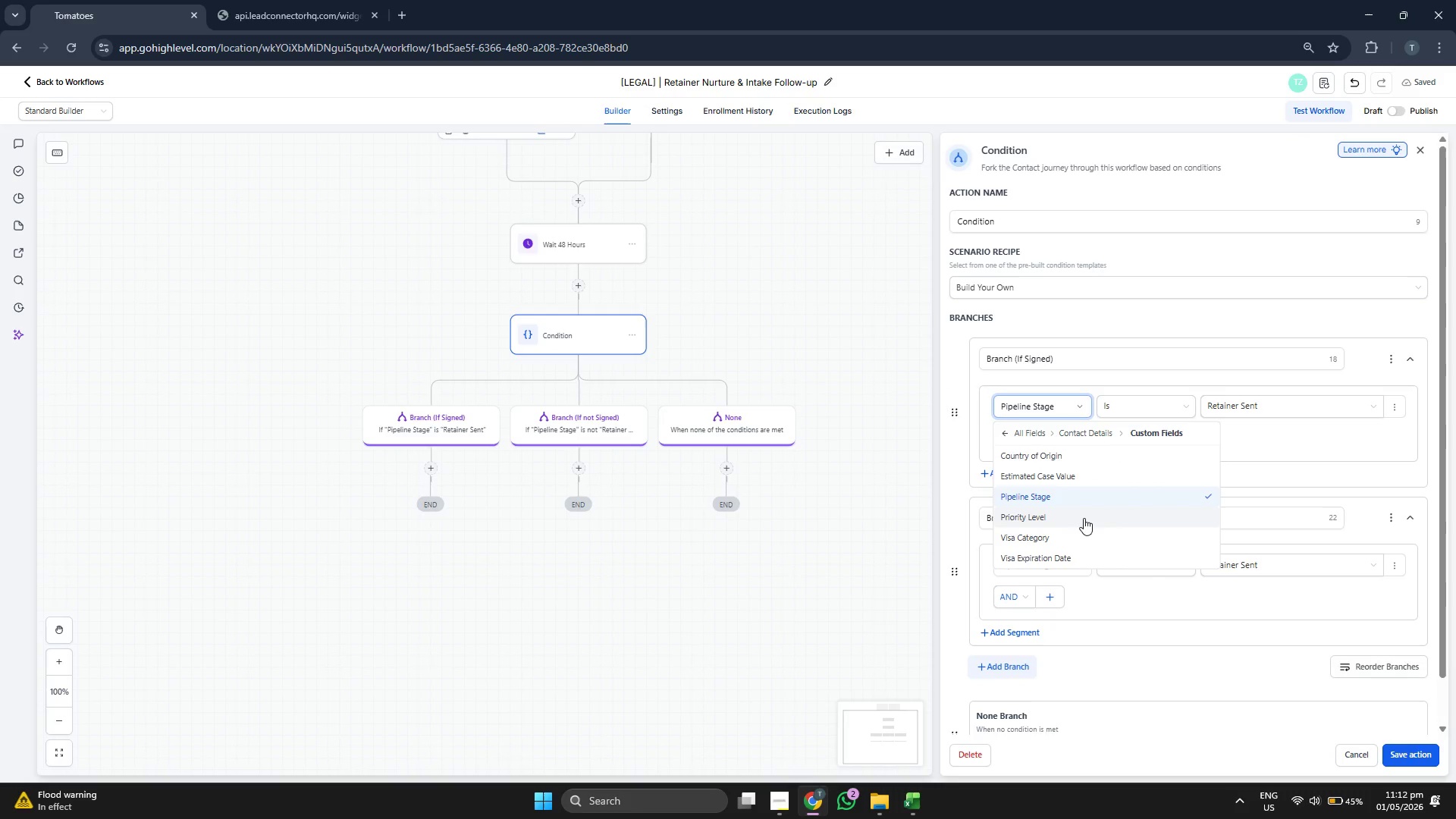 
scroll: coordinate [1105, 516], scroll_direction: down, amount: 2.0
 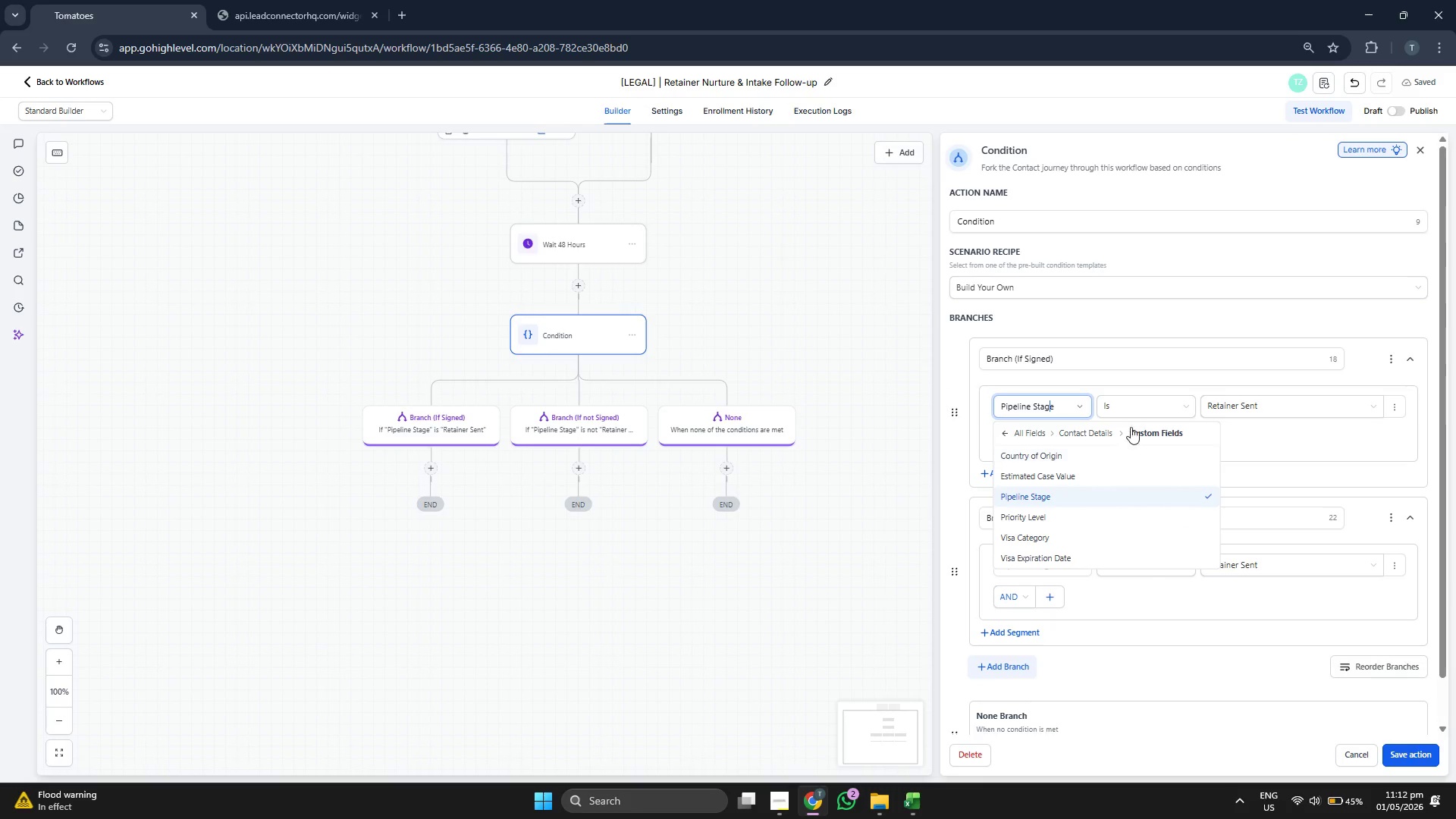 
left_click([1138, 410])
 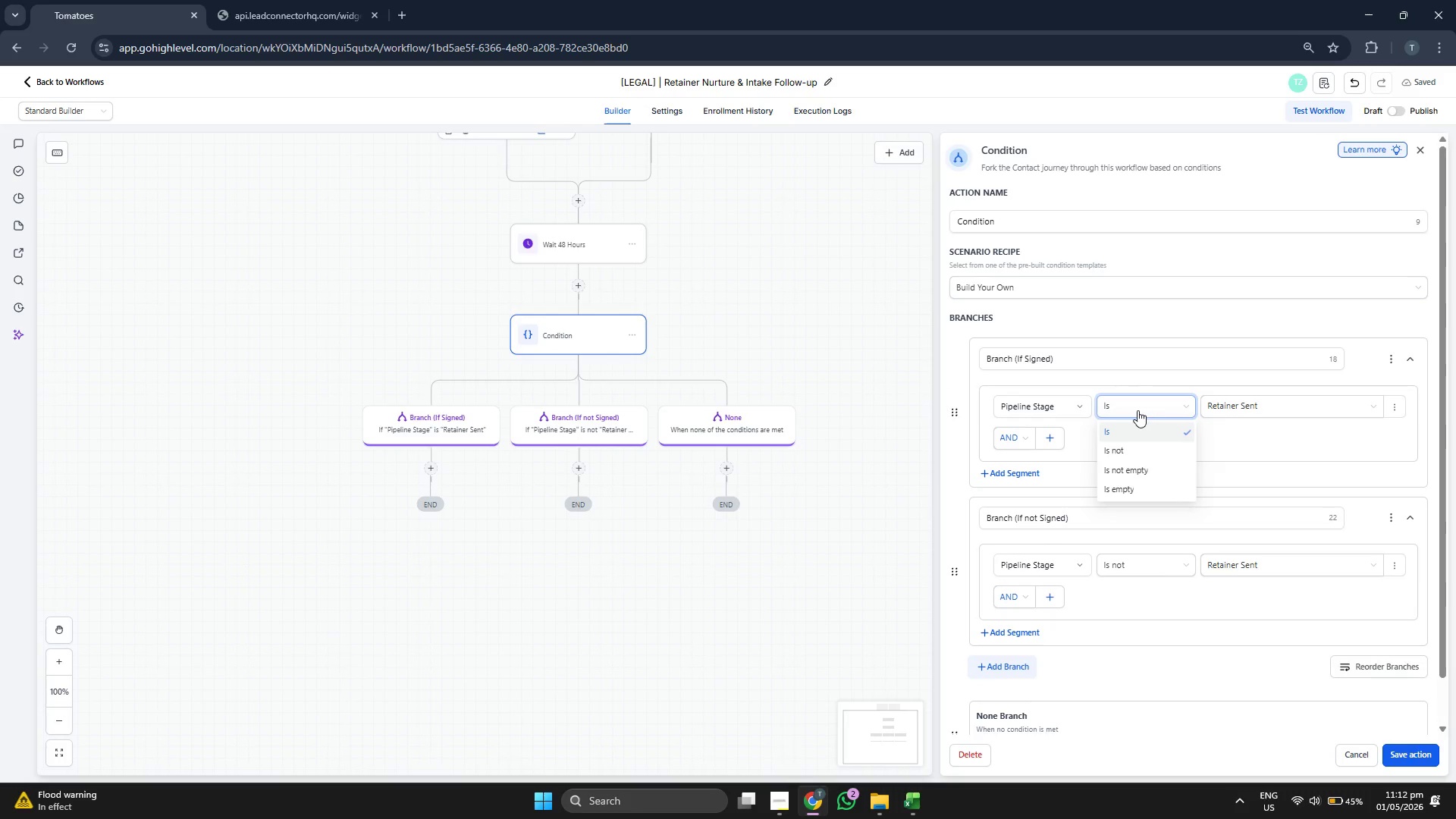 
left_click([1031, 407])
 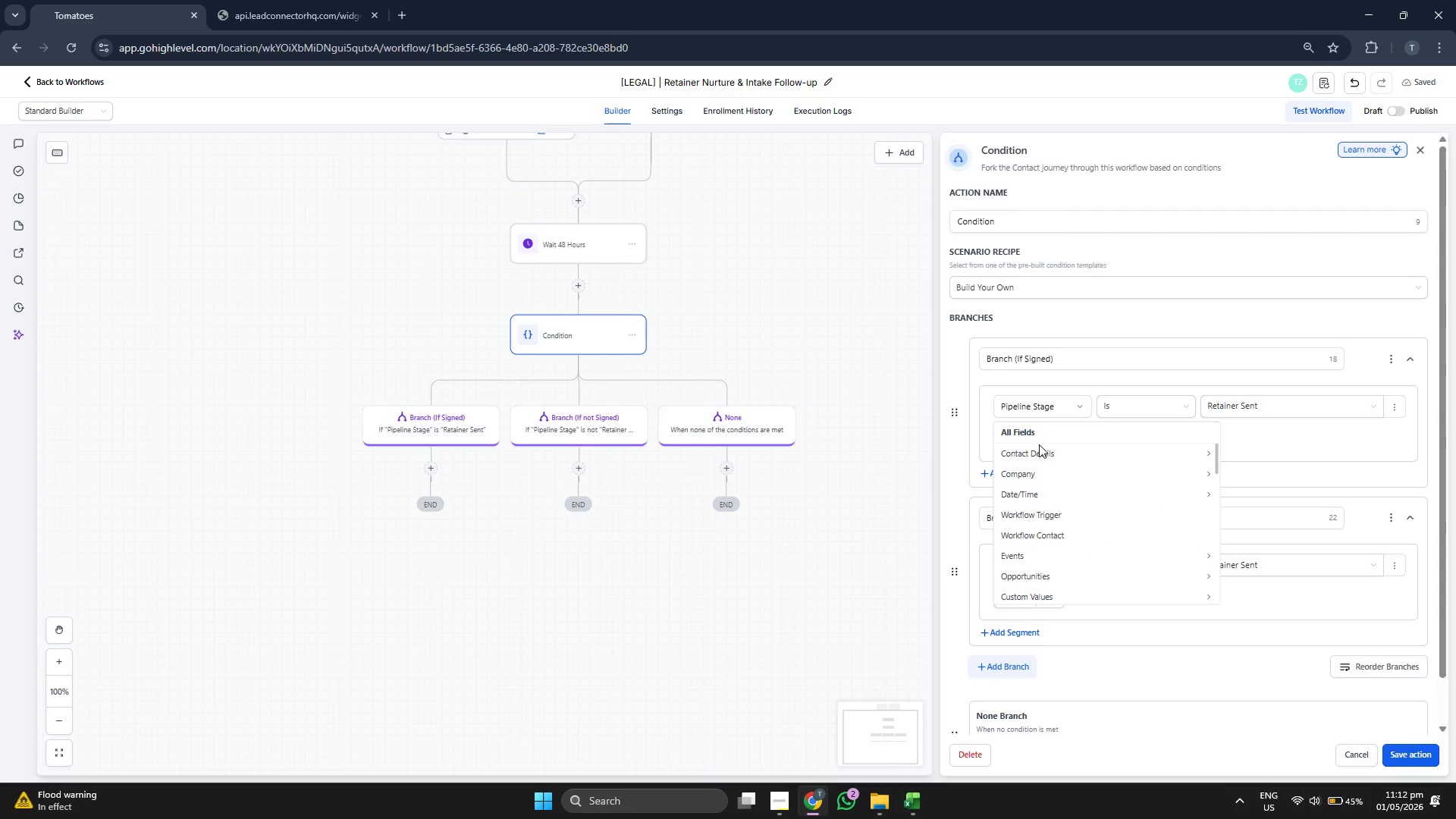 
scroll: coordinate [1081, 524], scroll_direction: down, amount: 2.0
 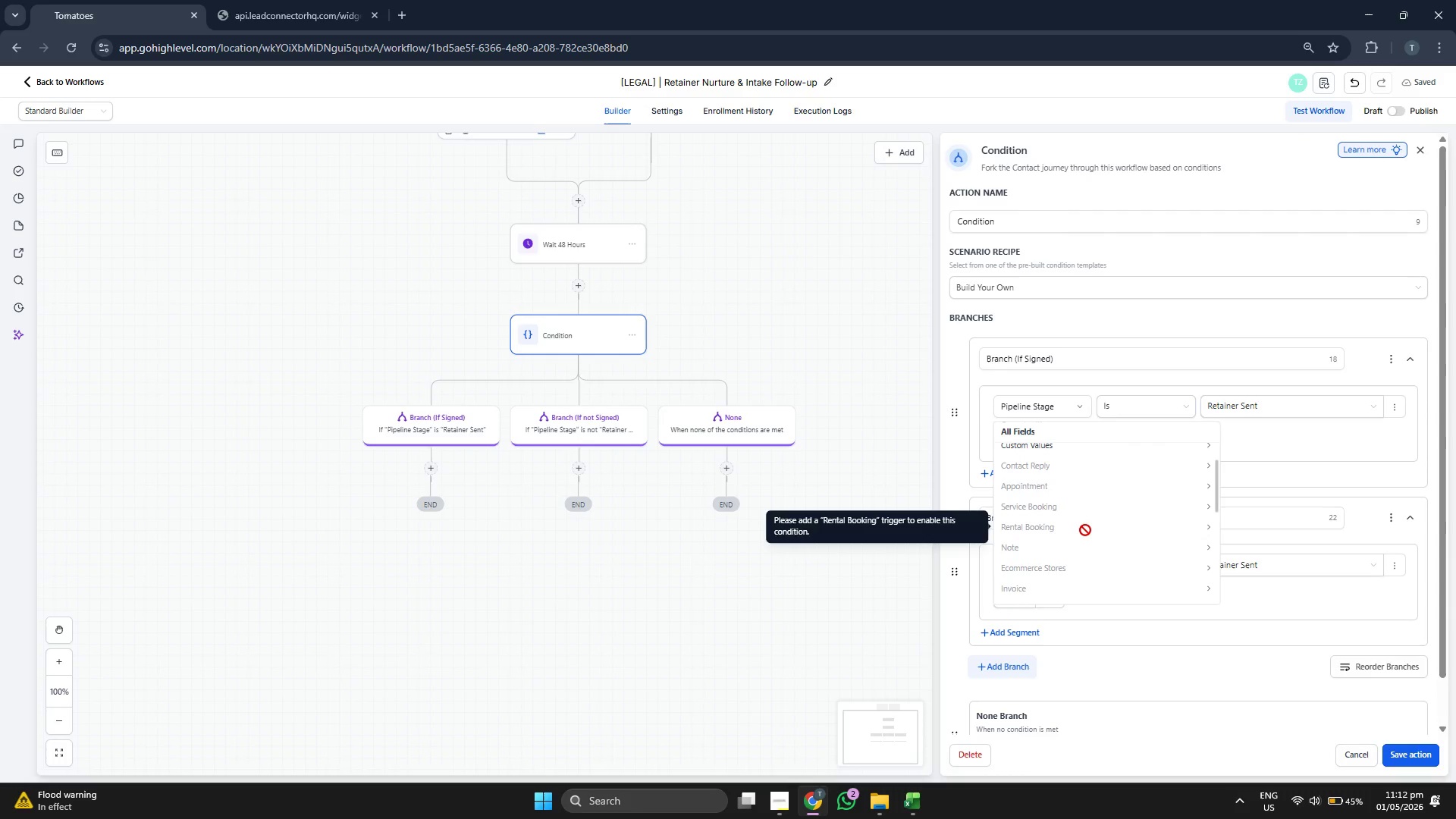 
scroll: coordinate [1112, 541], scroll_direction: up, amount: 4.0
 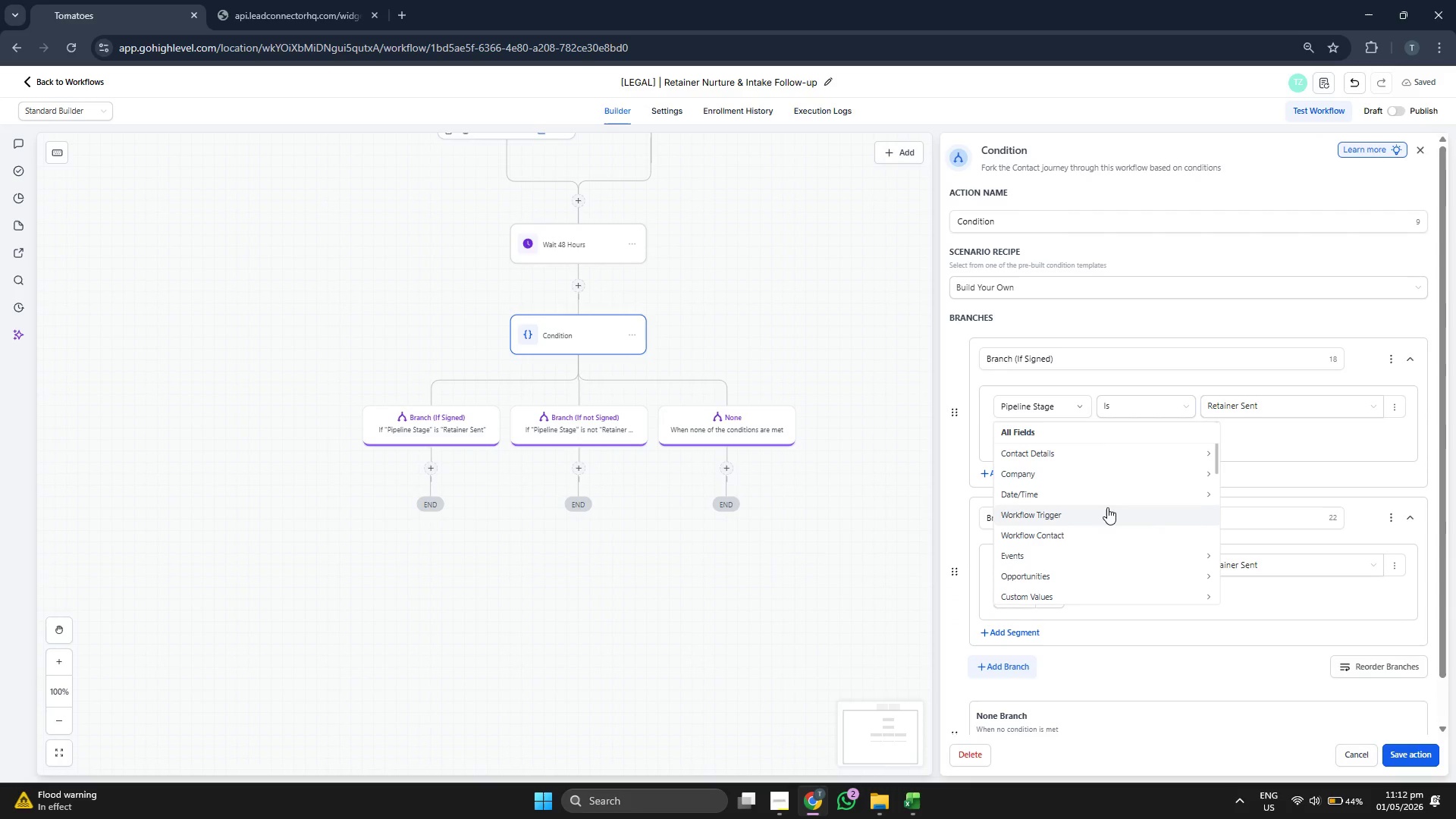 
mouse_move([1106, 485])
 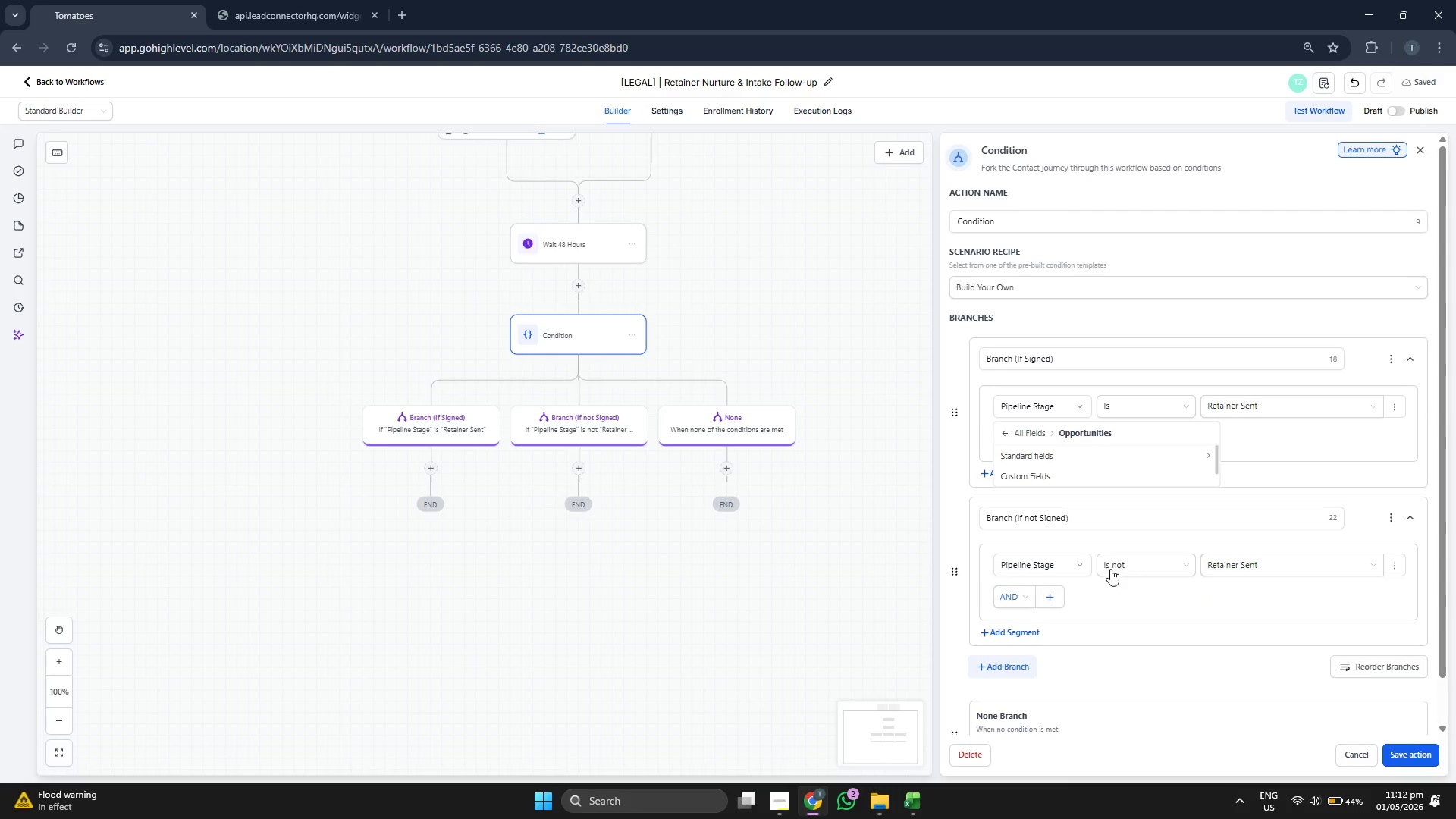 
left_click([1090, 470])
 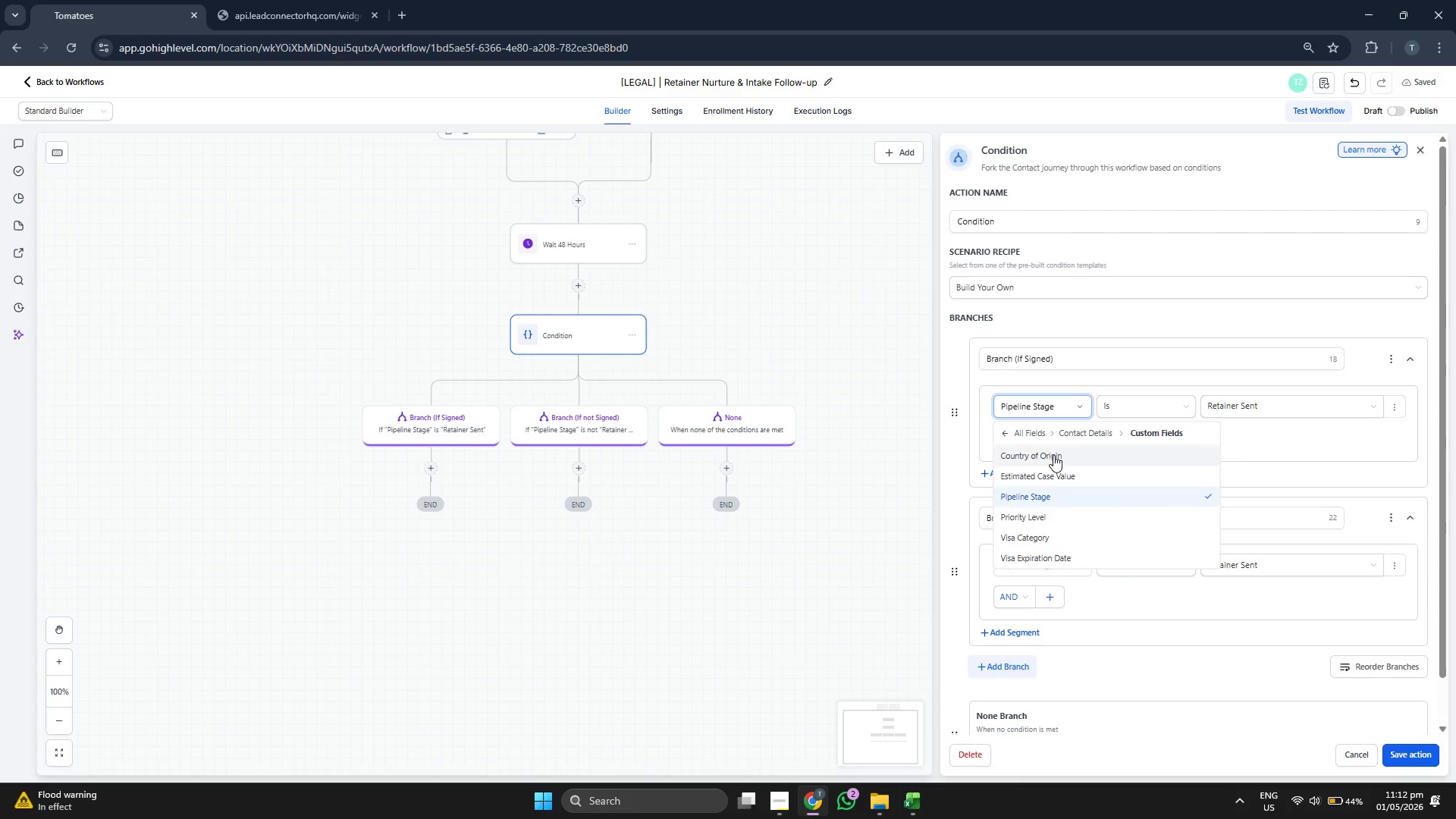 
double_click([1014, 431])
 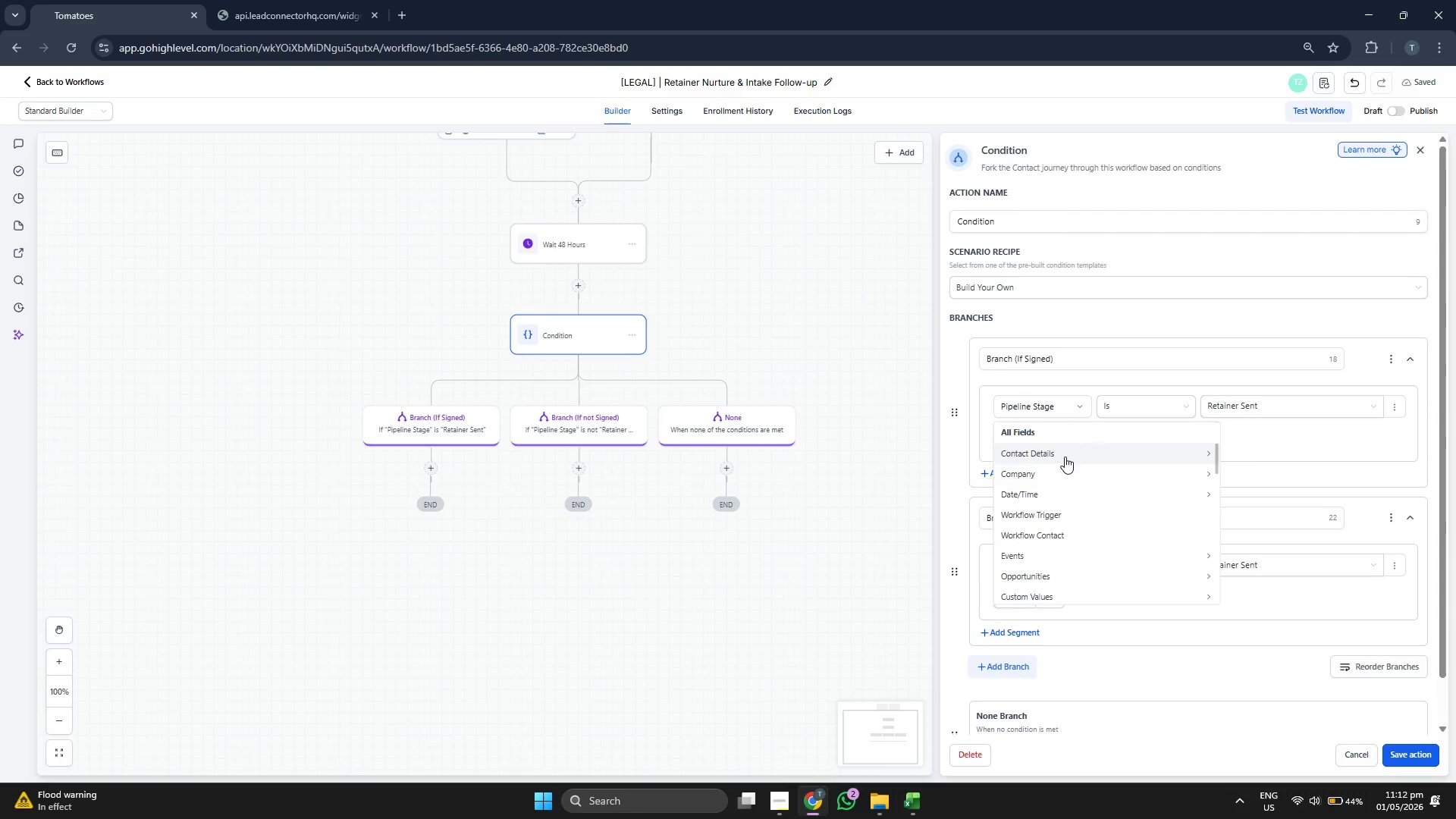 
scroll: coordinate [1079, 542], scroll_direction: down, amount: 1.0
 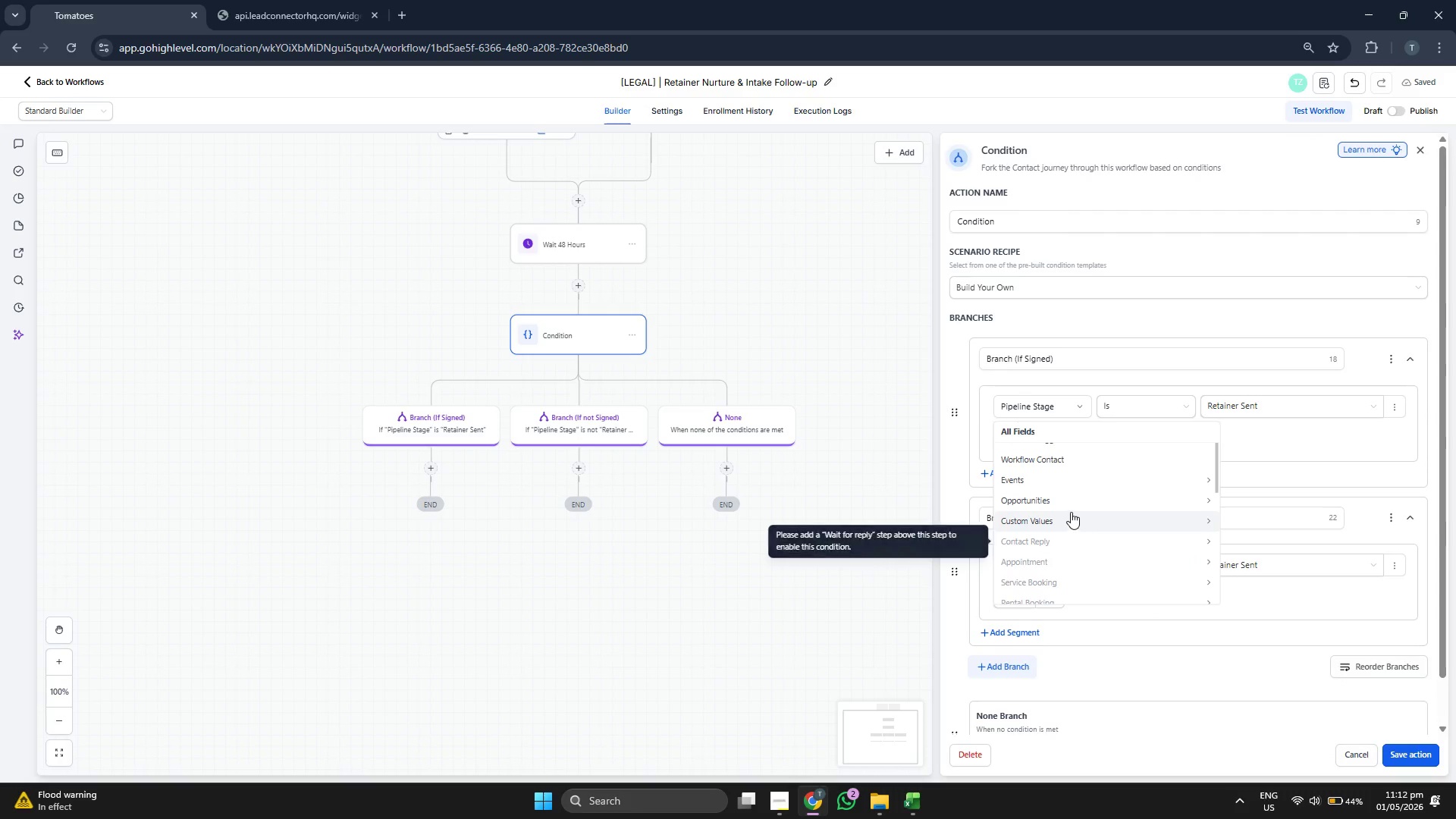 
left_click([1071, 506])
 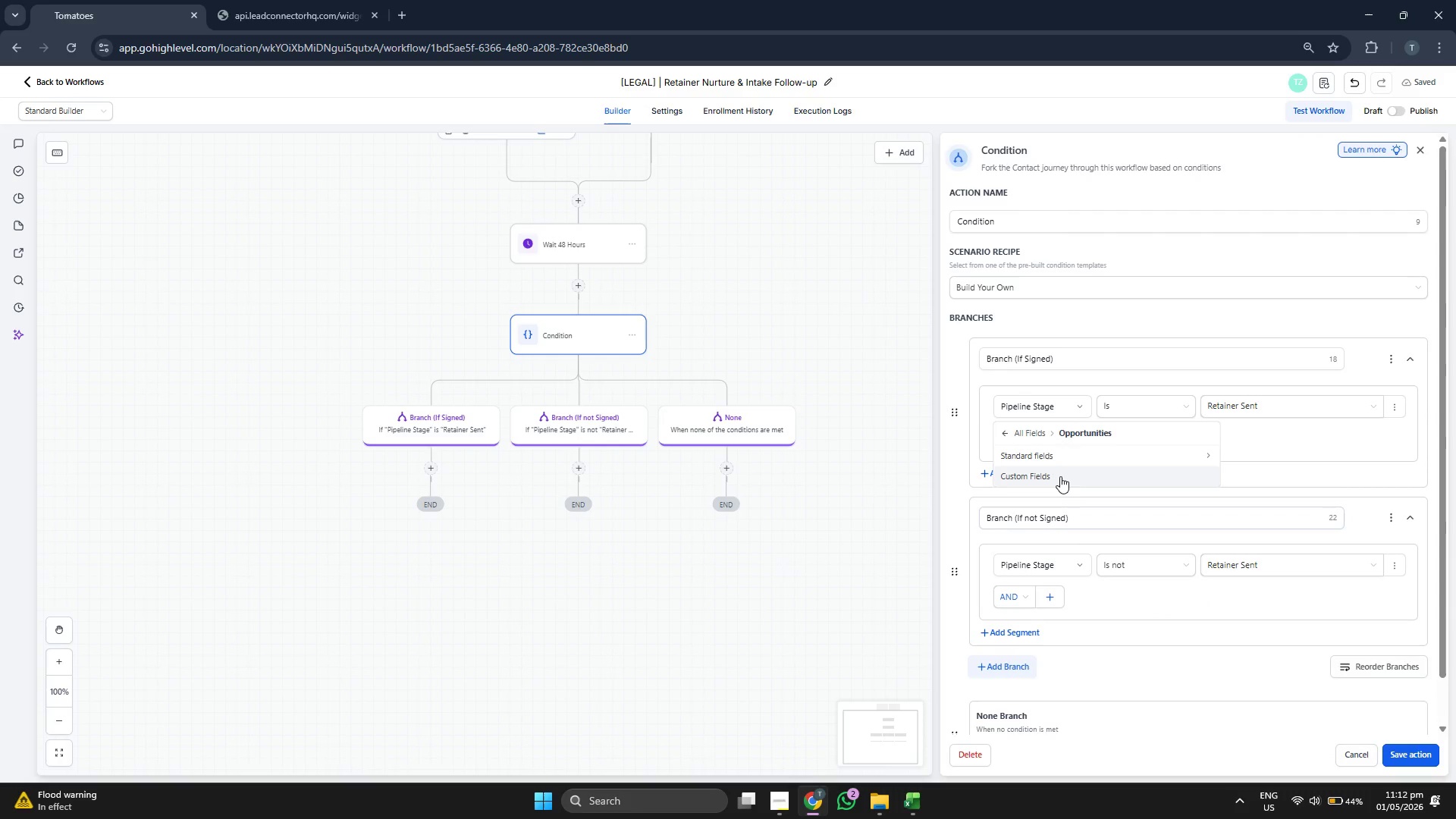 
left_click([1056, 457])
 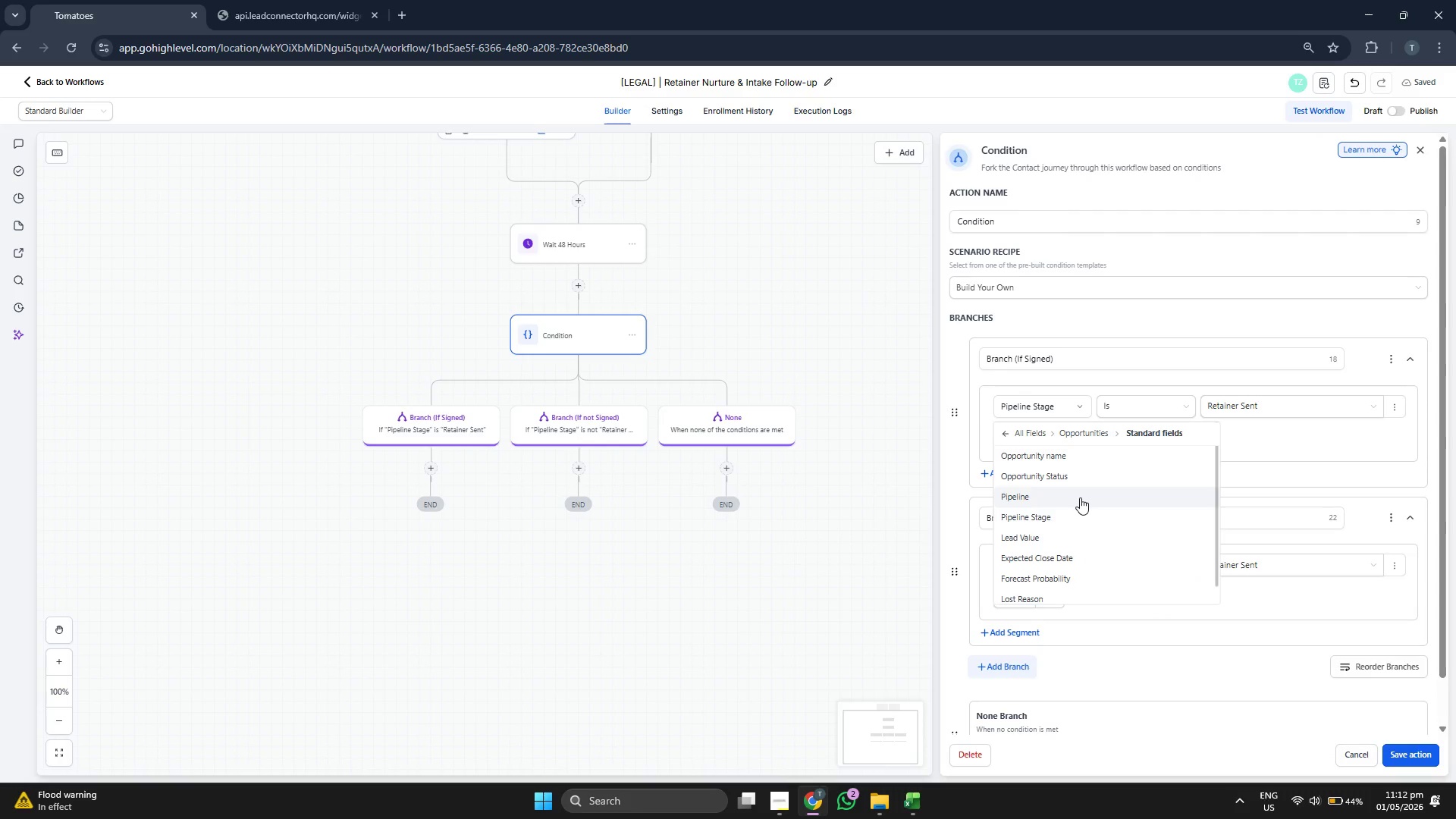 
left_click([1079, 522])
 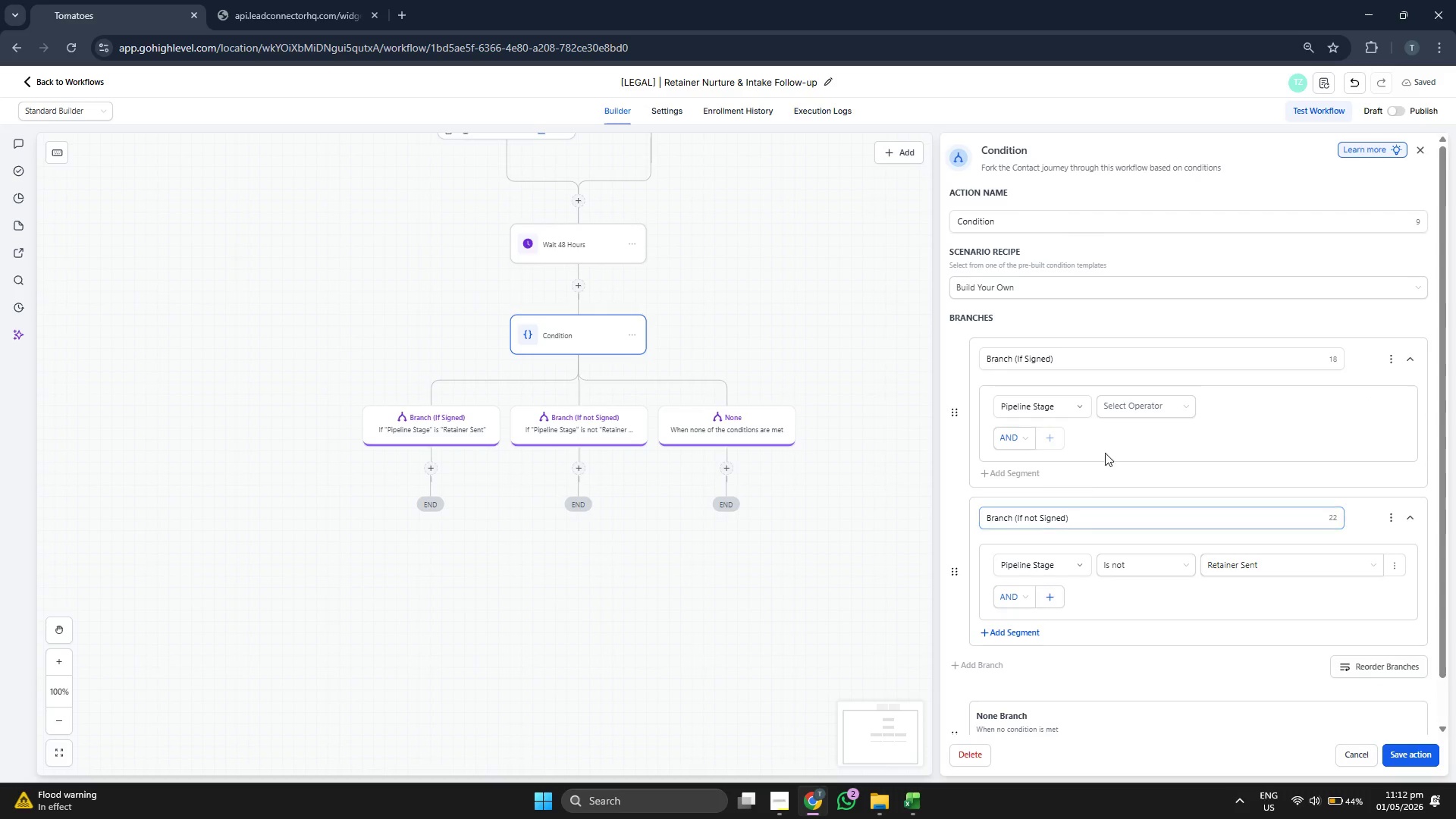 
left_click([1132, 414])
 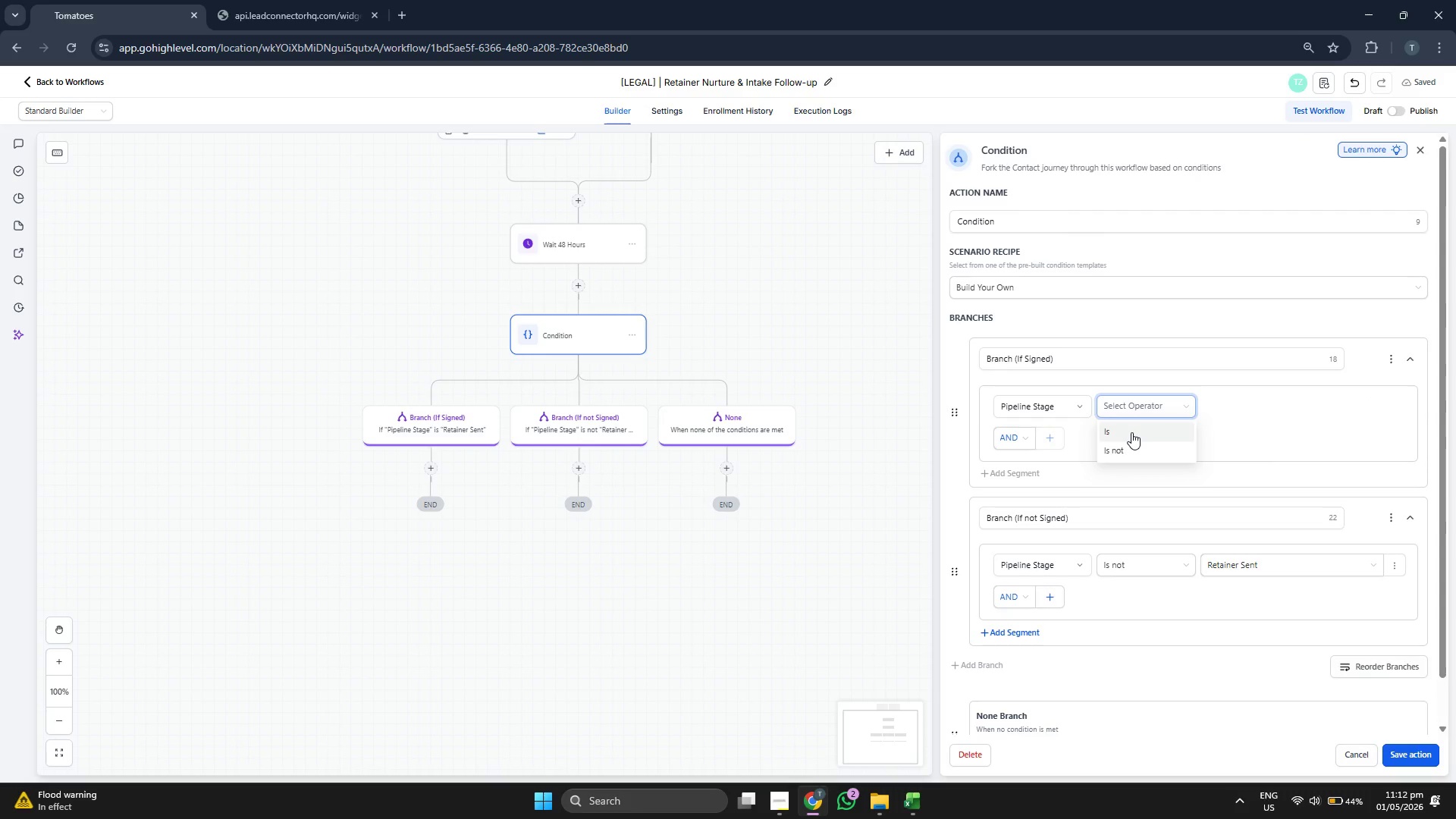 
left_click([1131, 432])
 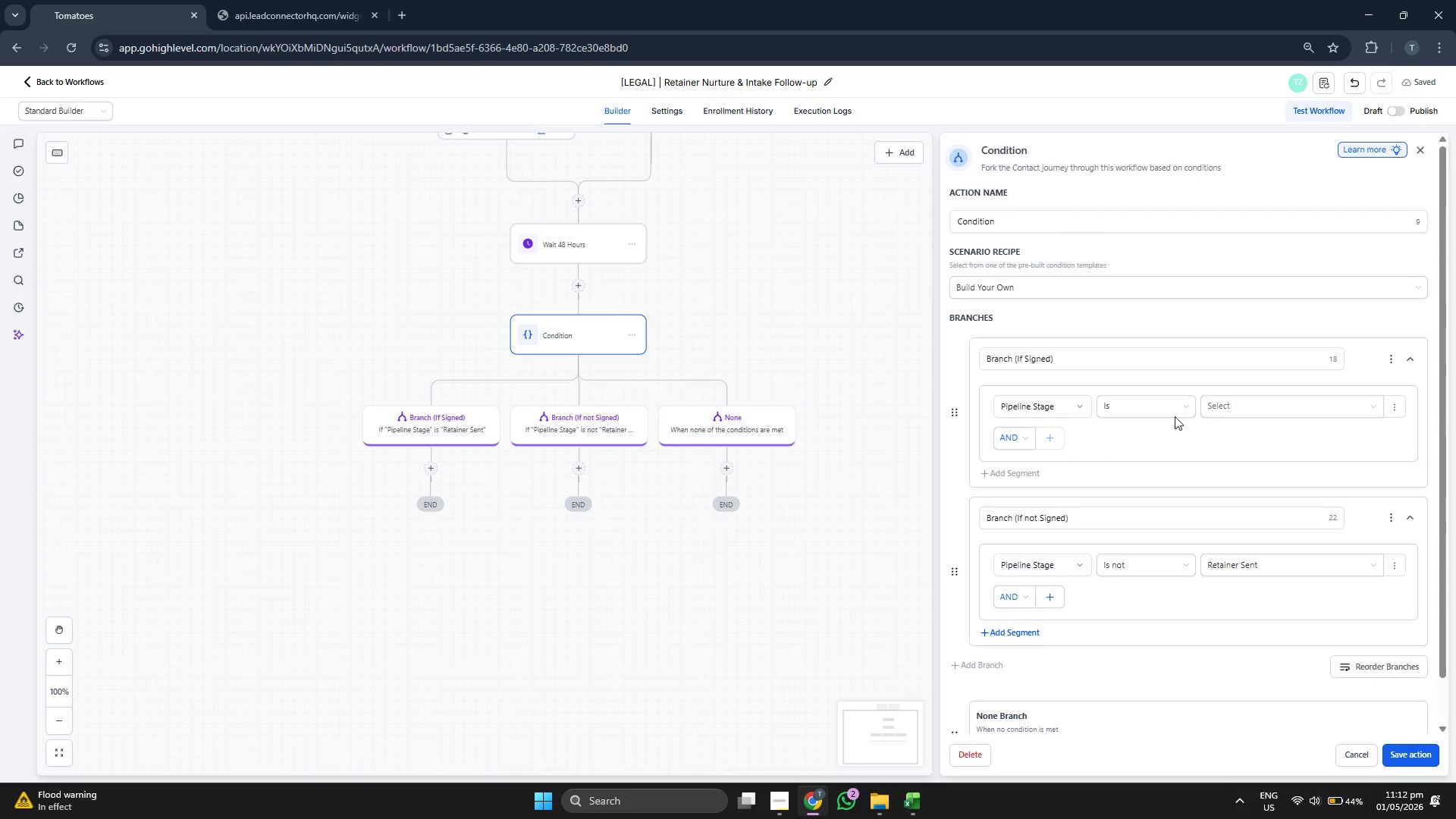 
left_click([1233, 397])
 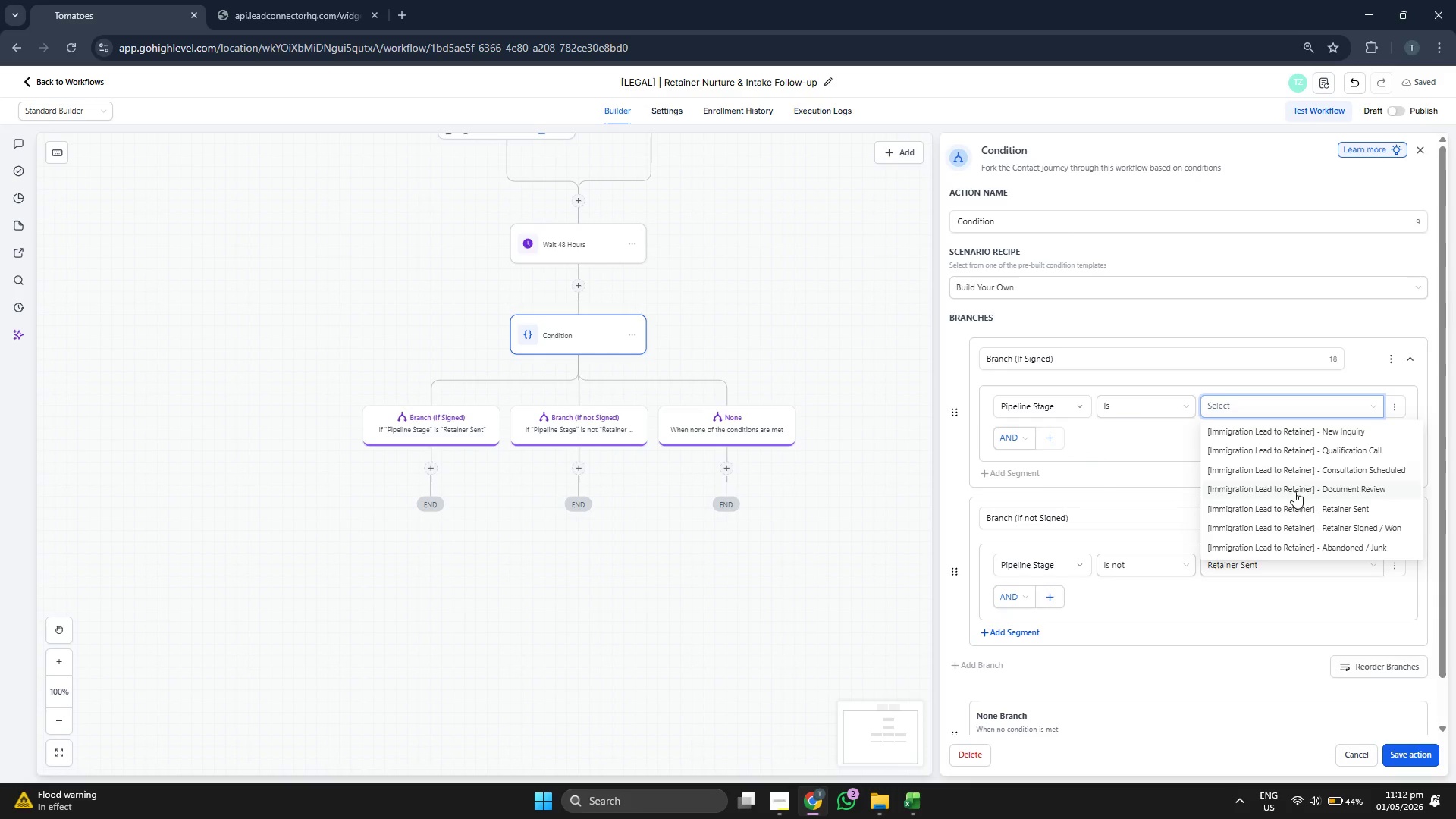 
left_click([1300, 529])
 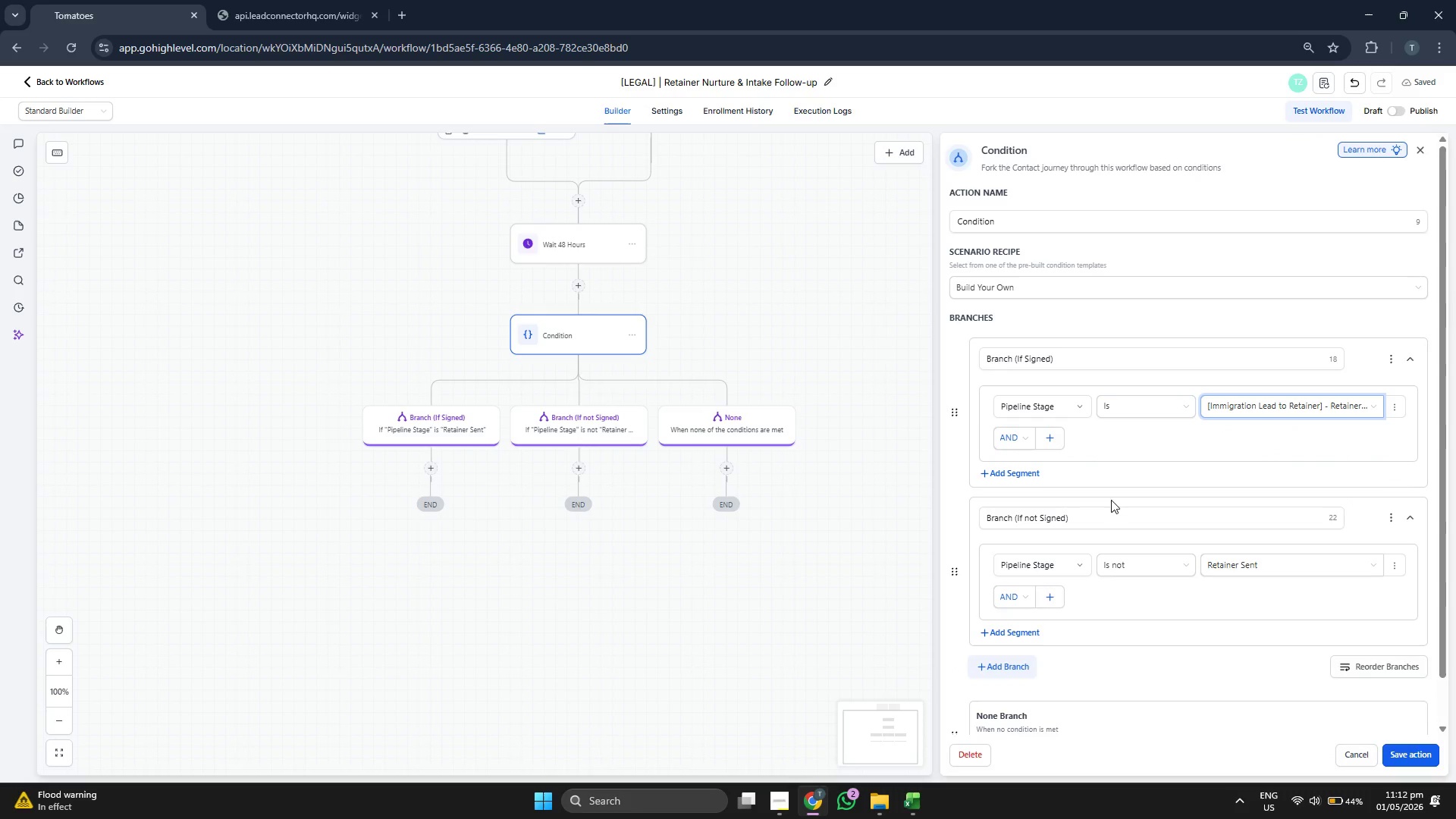 
left_click_drag(start_coordinate=[1047, 569], to_coordinate=[1139, 573])
 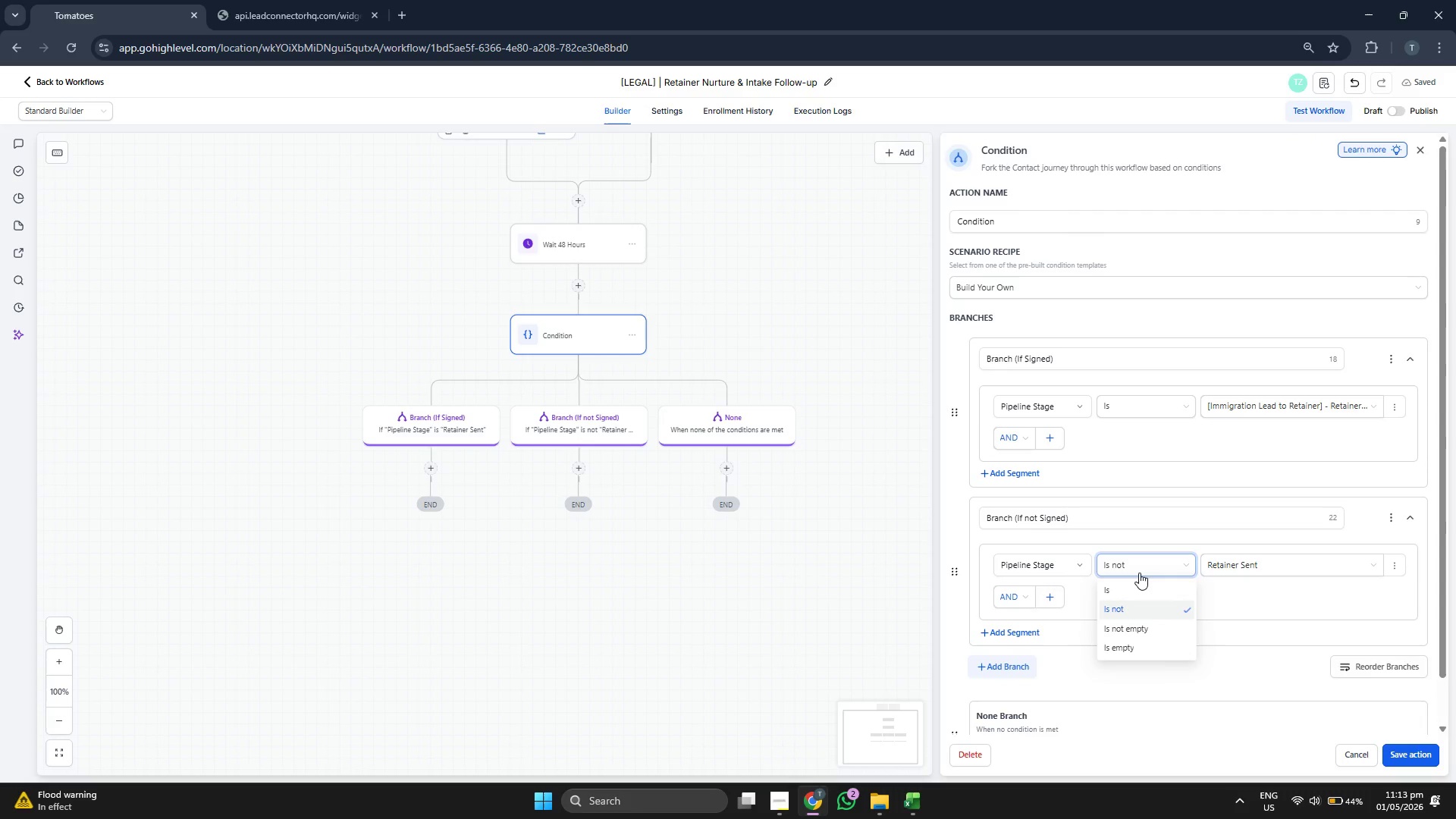 
left_click([1139, 573])
 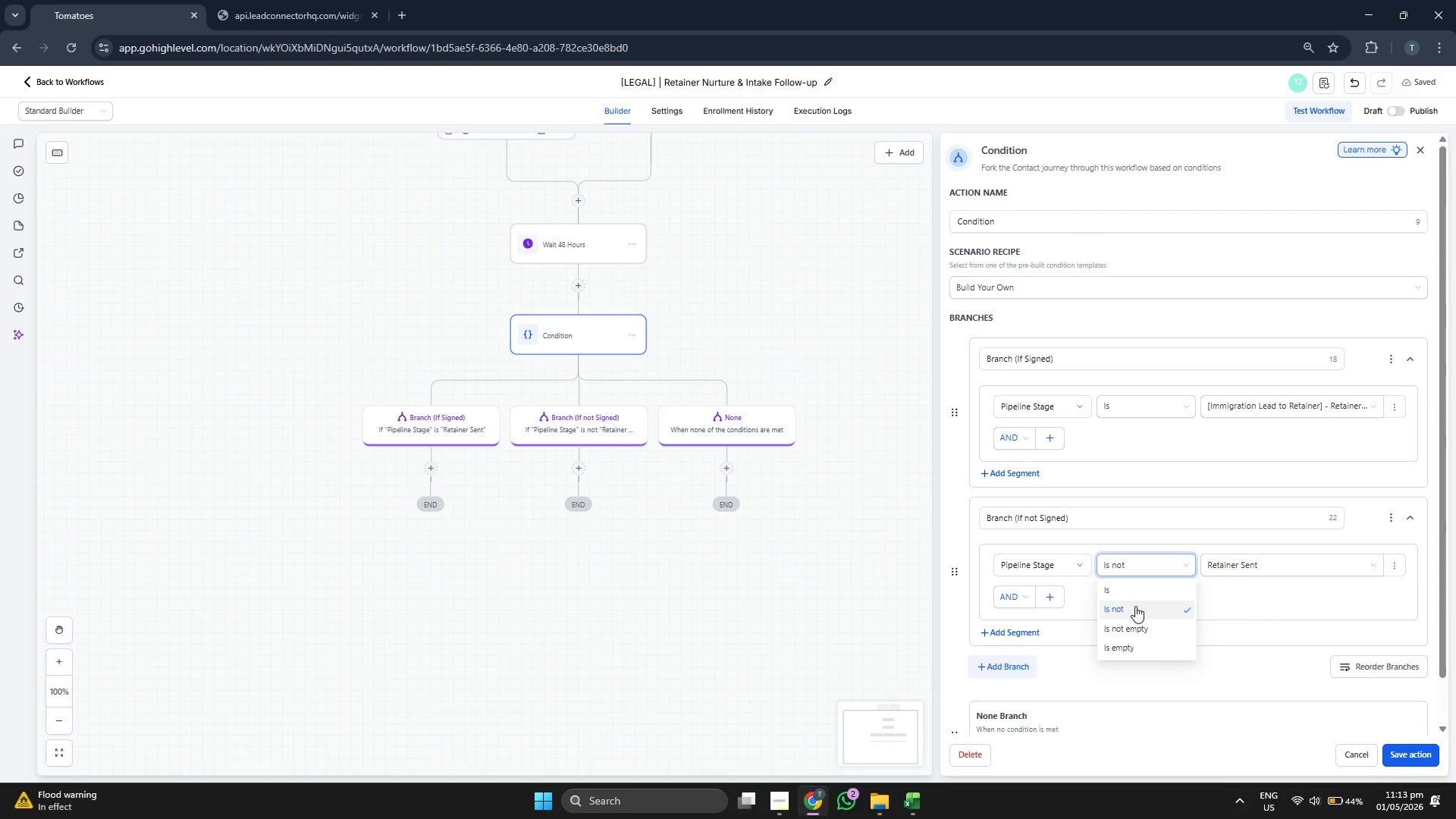 
left_click([1244, 568])
 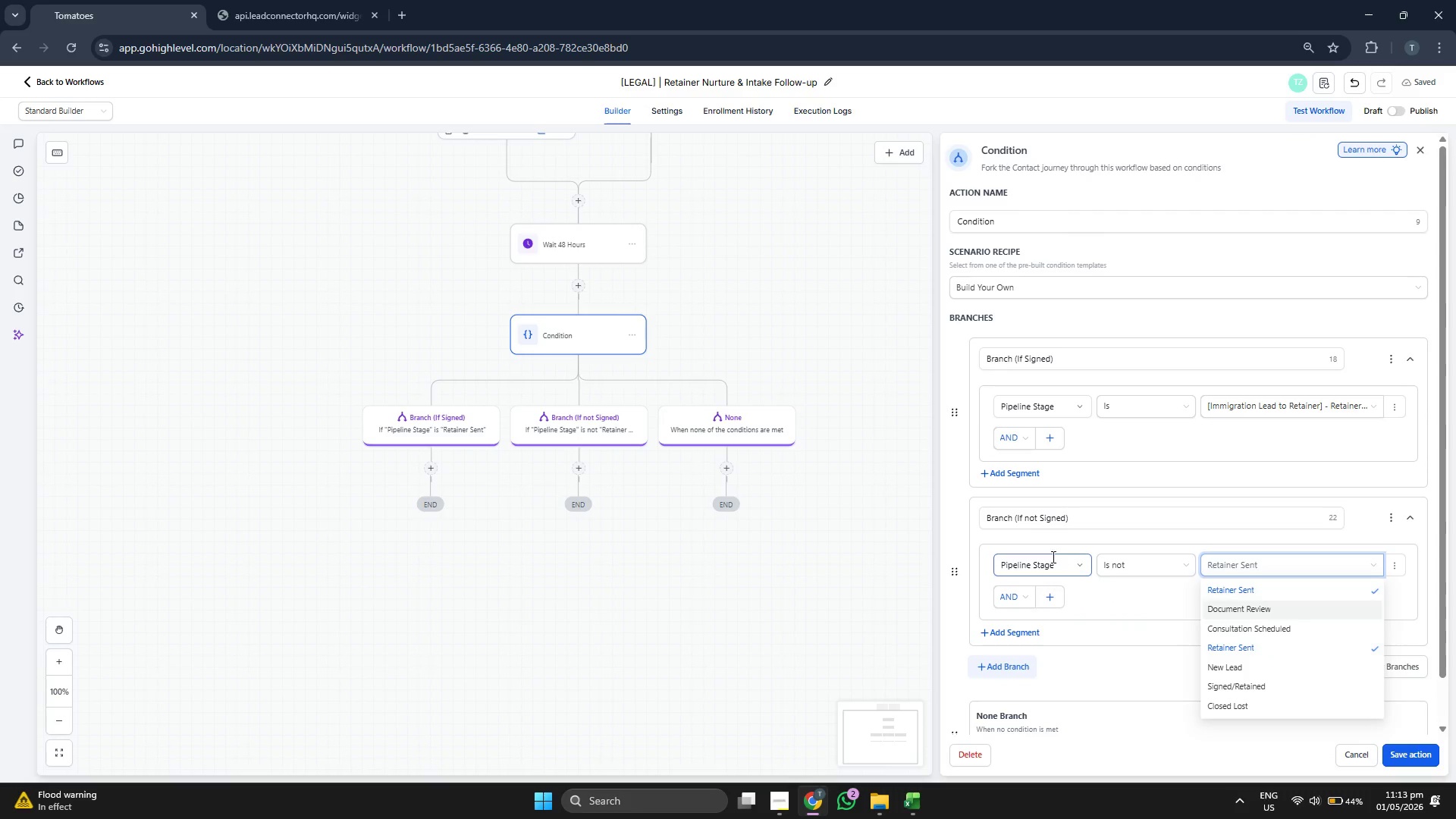 
left_click_drag(start_coordinate=[1021, 586], to_coordinate=[1021, 590])
 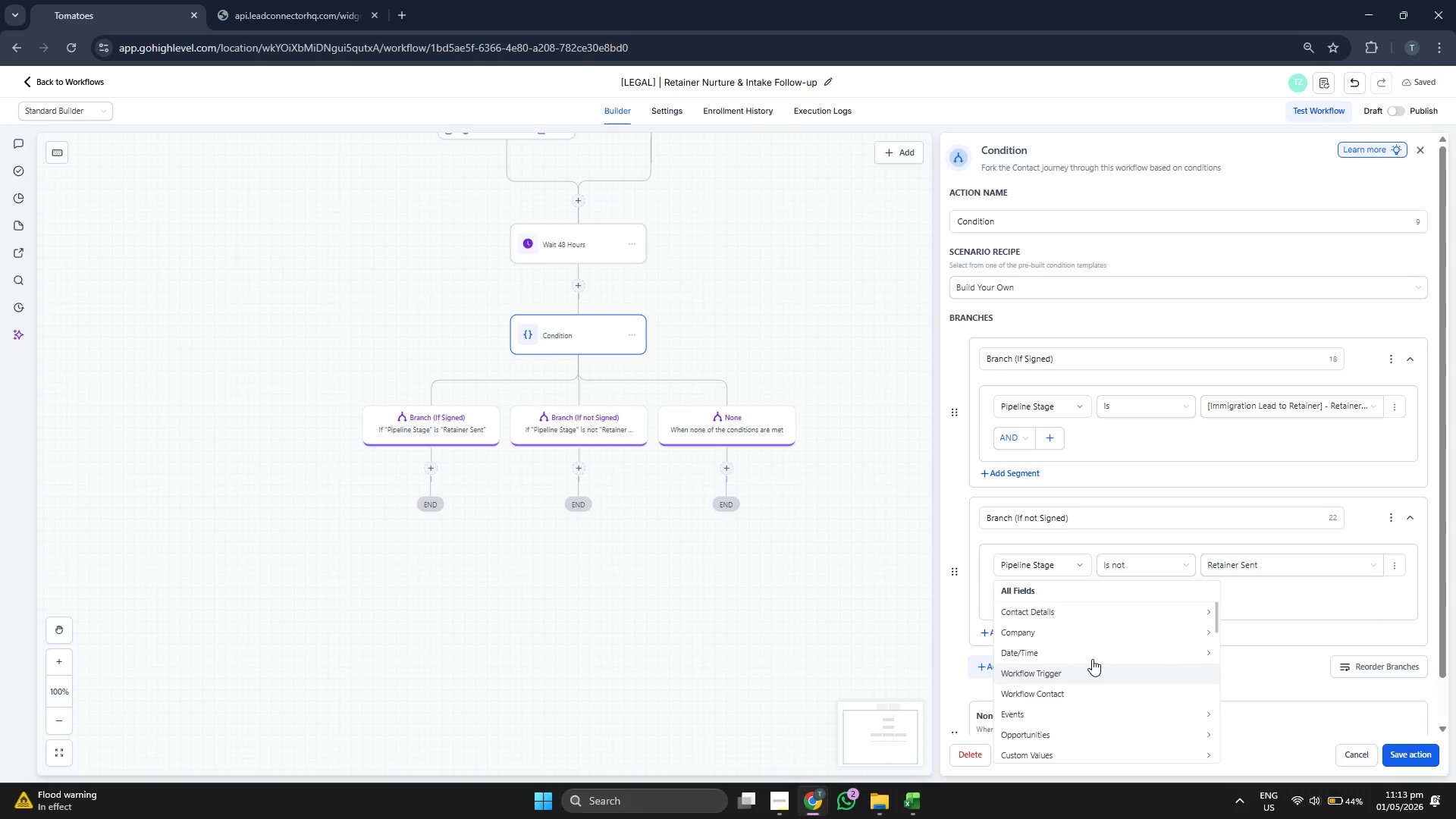 
scroll: coordinate [1092, 651], scroll_direction: down, amount: 1.0
 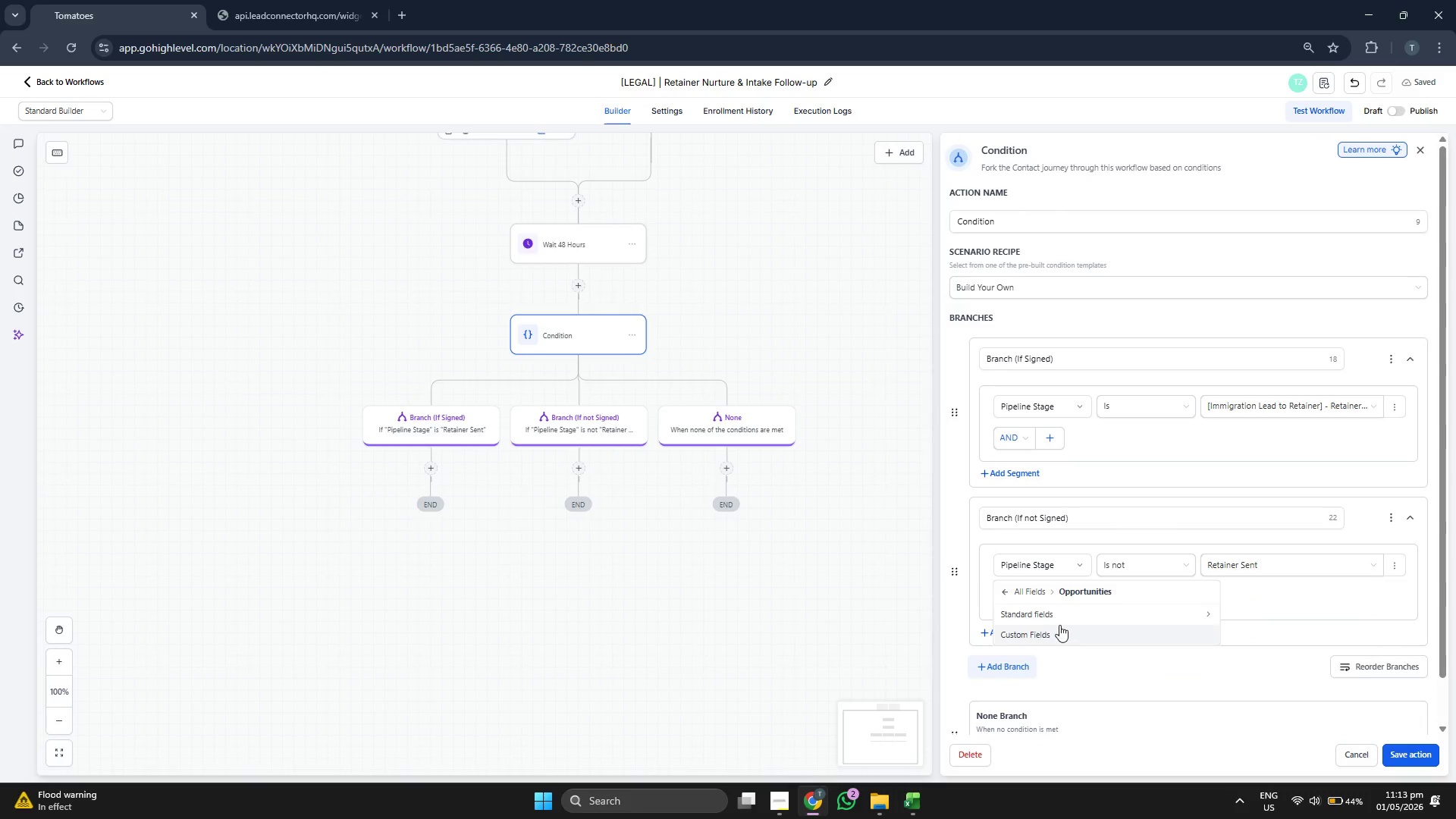 
left_click([1053, 617])
 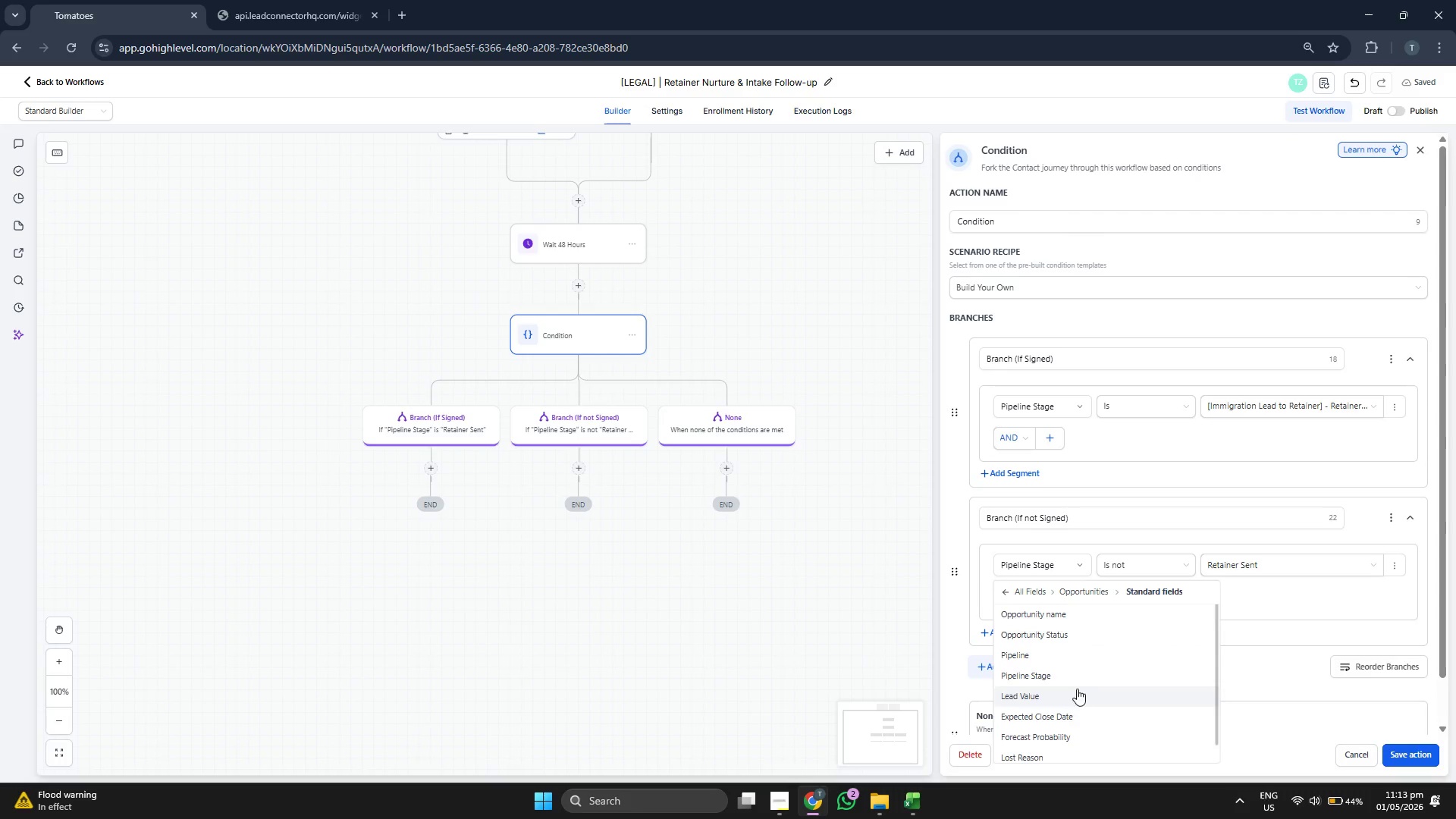 
left_click([1079, 682])
 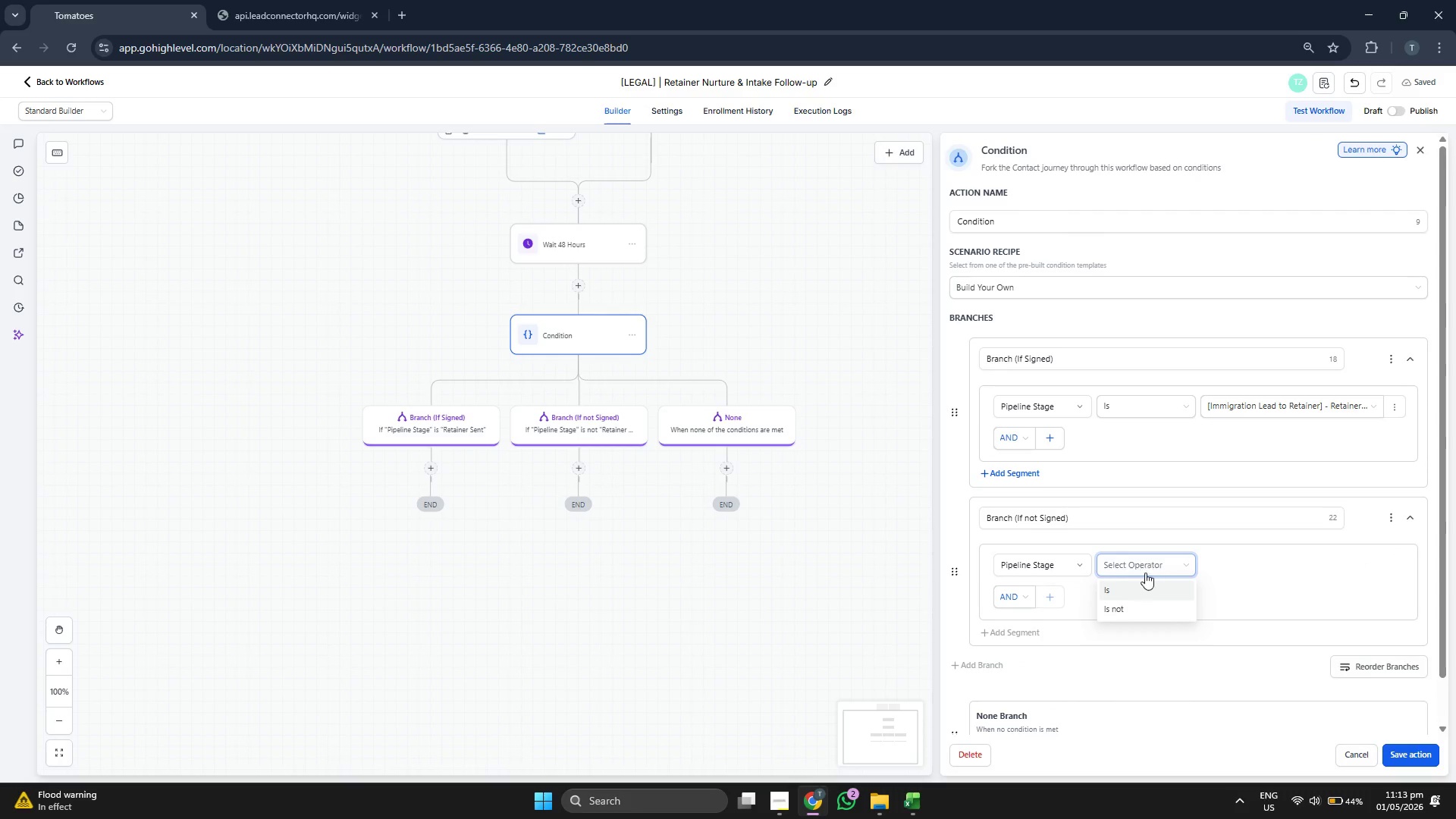 
left_click([1136, 612])
 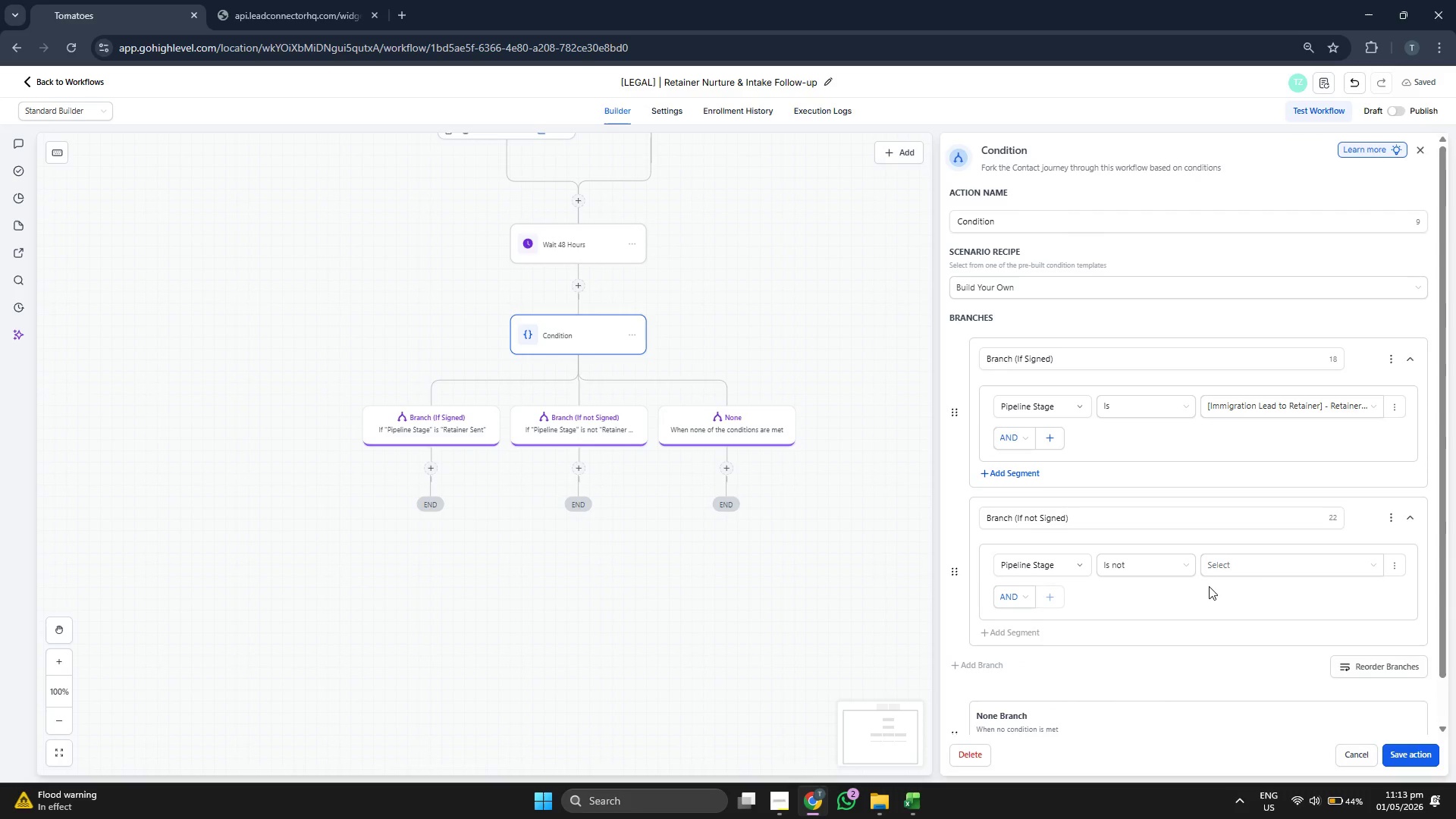 
left_click([1260, 563])
 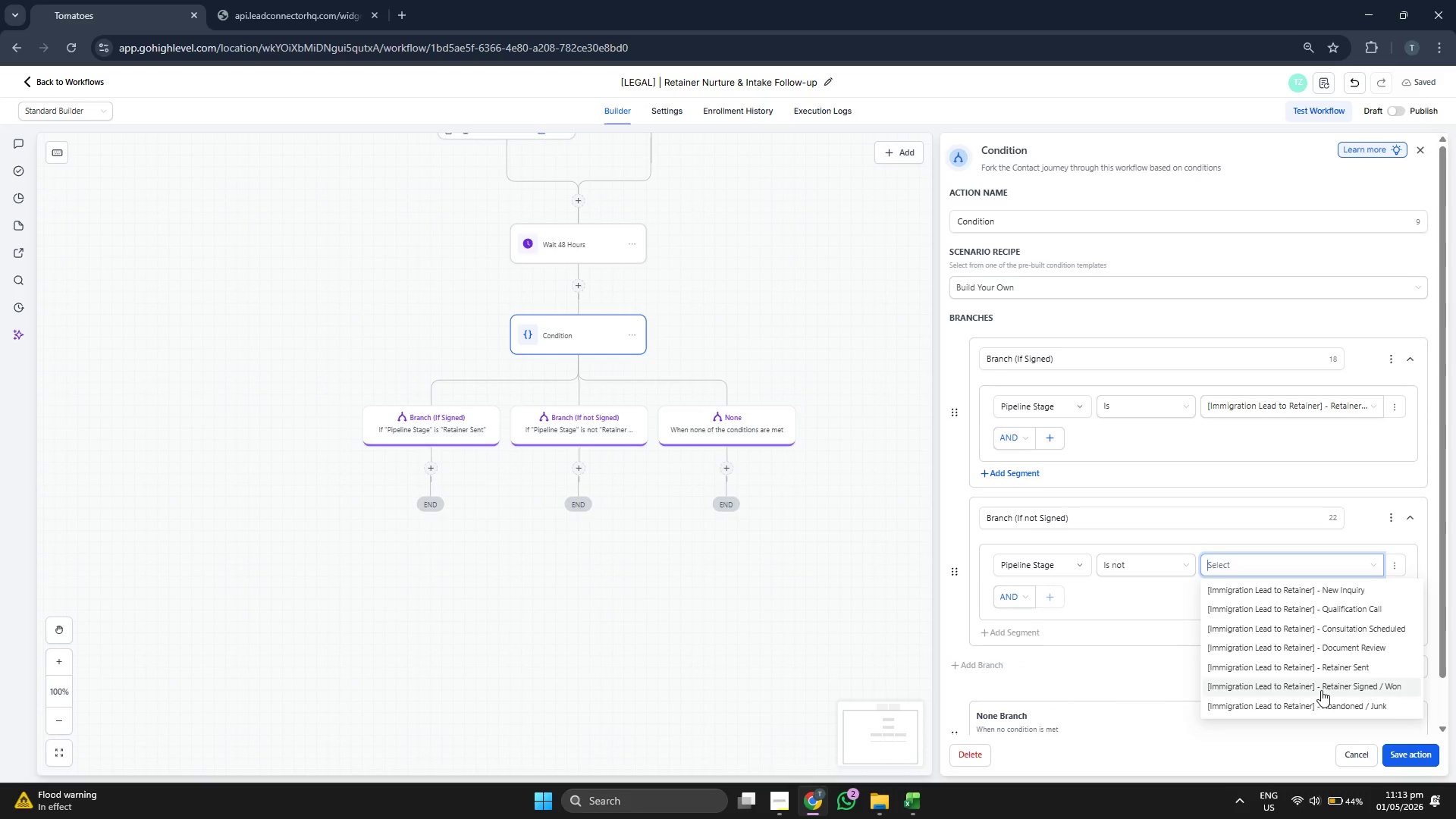 
left_click([1321, 690])
 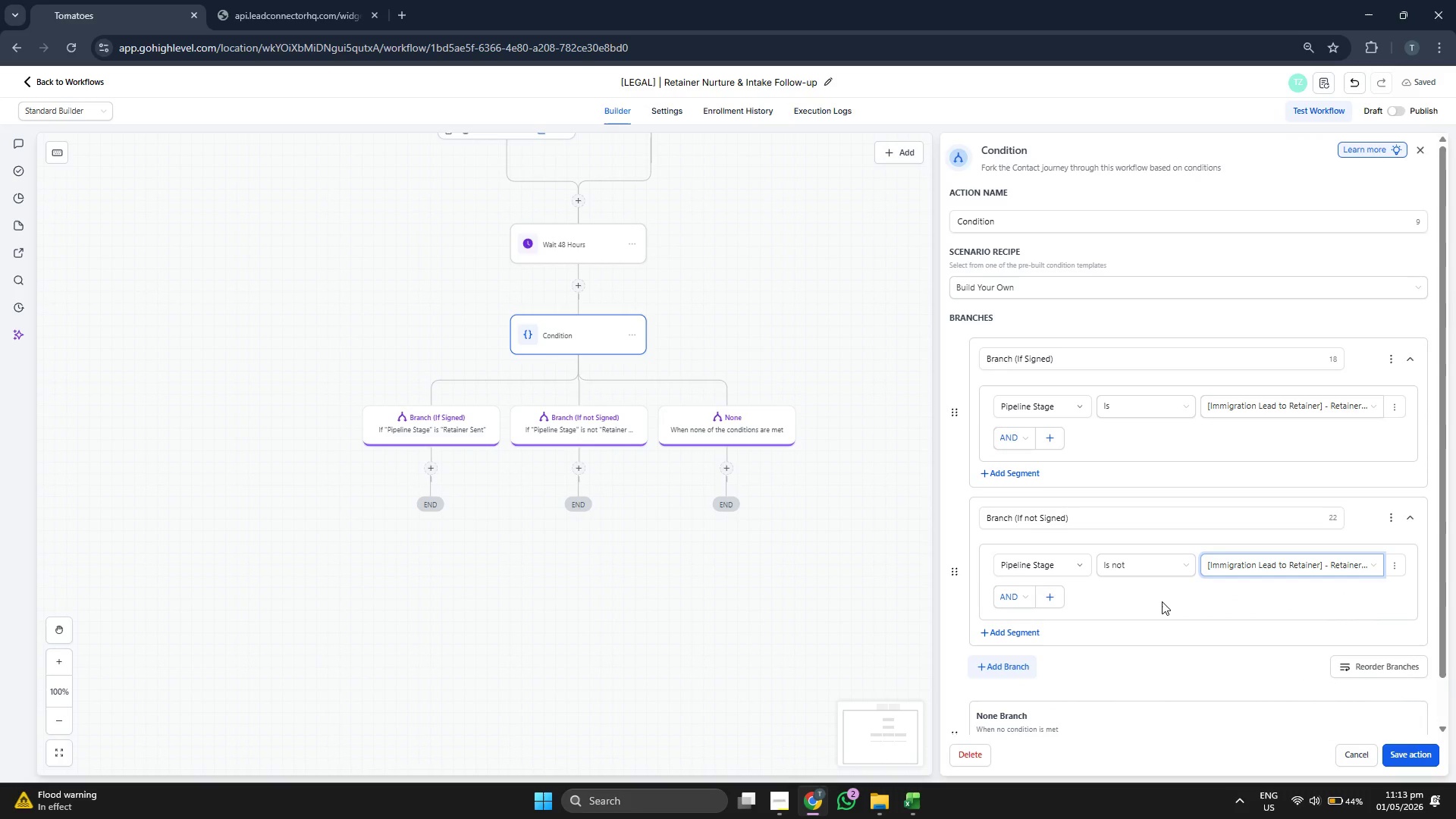 
wait(8.05)
 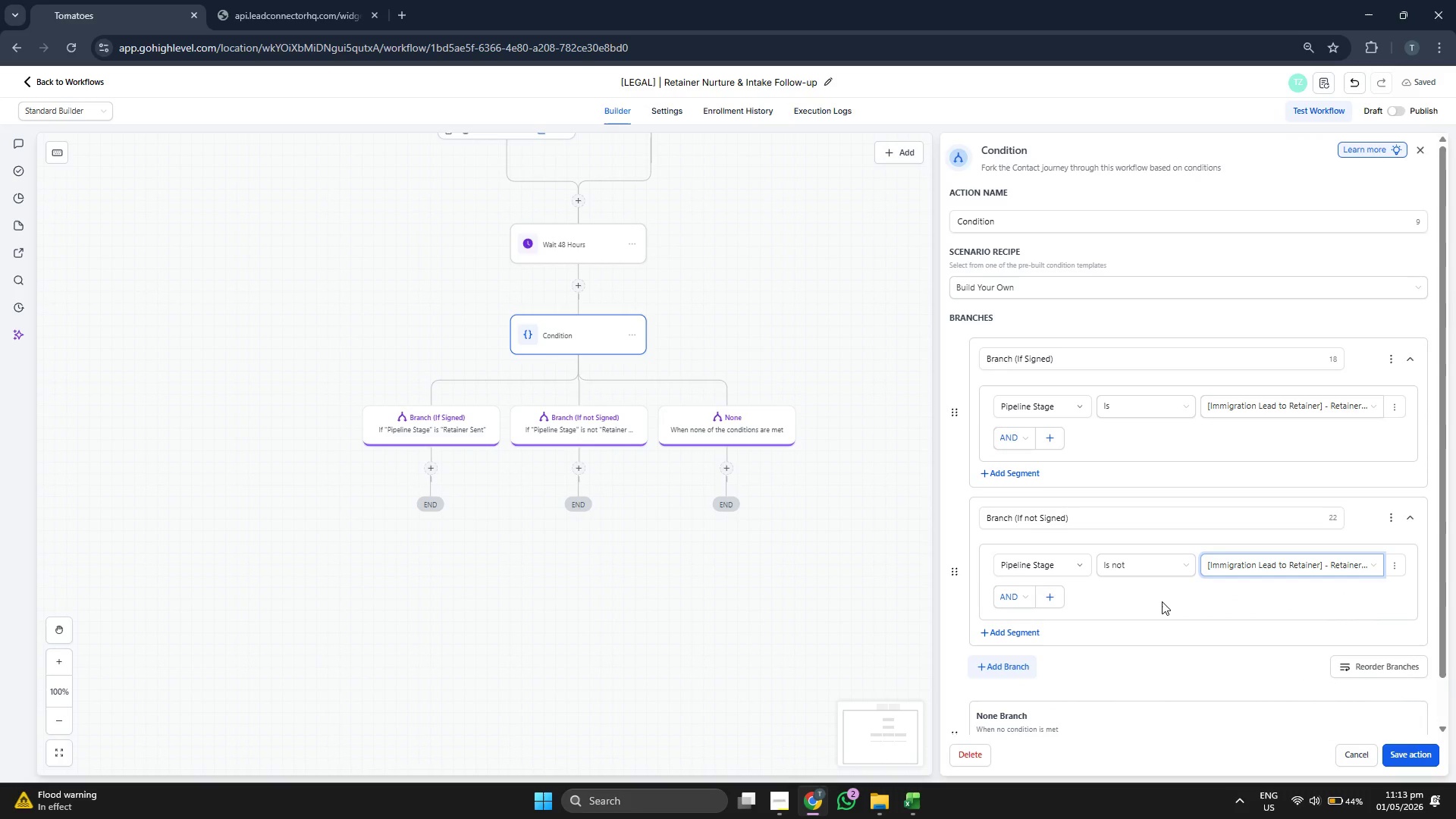 
left_click_drag(start_coordinate=[912, 579], to_coordinate=[911, 560])
 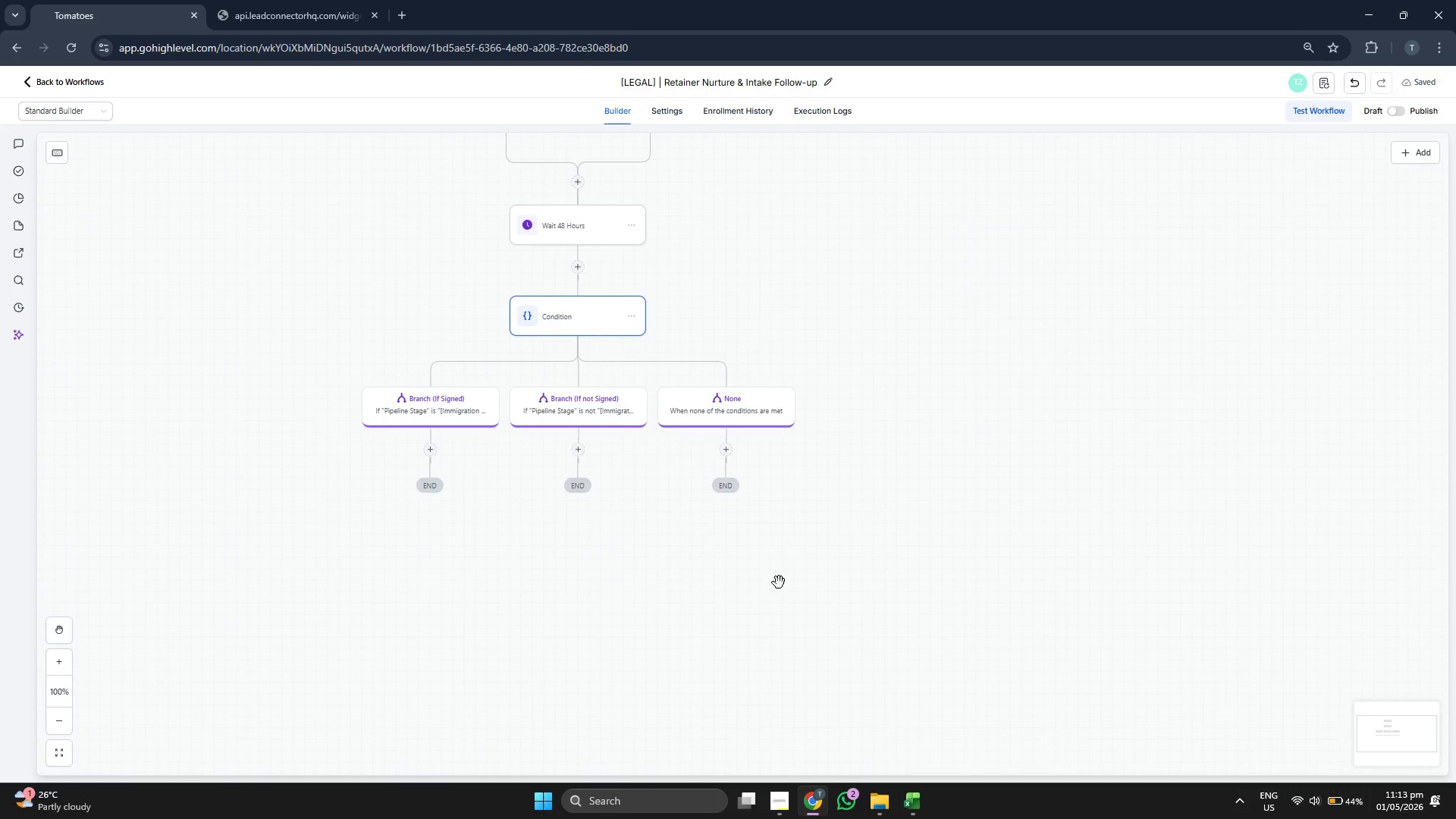 
left_click_drag(start_coordinate=[782, 587], to_coordinate=[783, 541])
 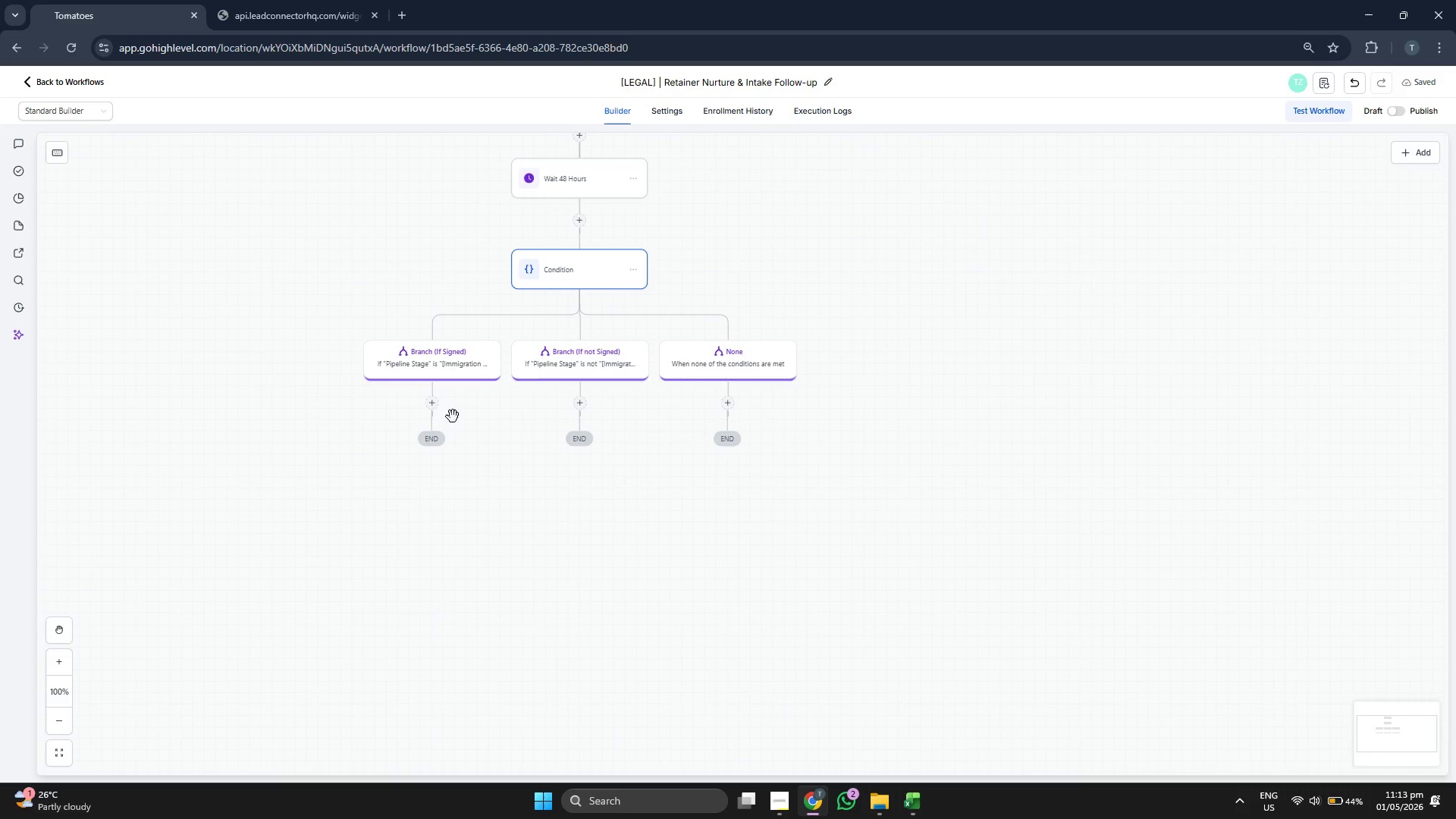 
left_click([429, 403])
 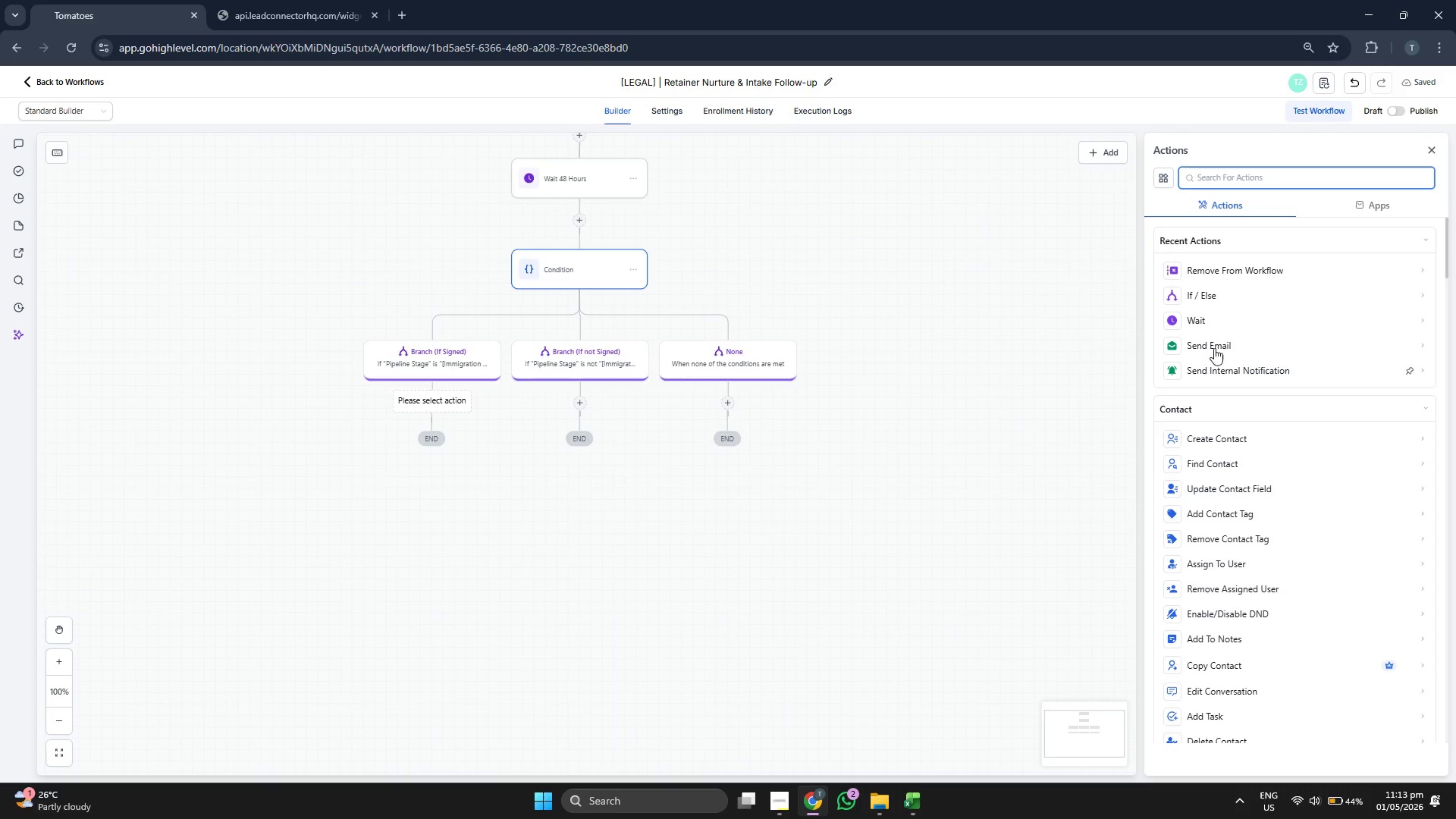 
left_click([1250, 276])
 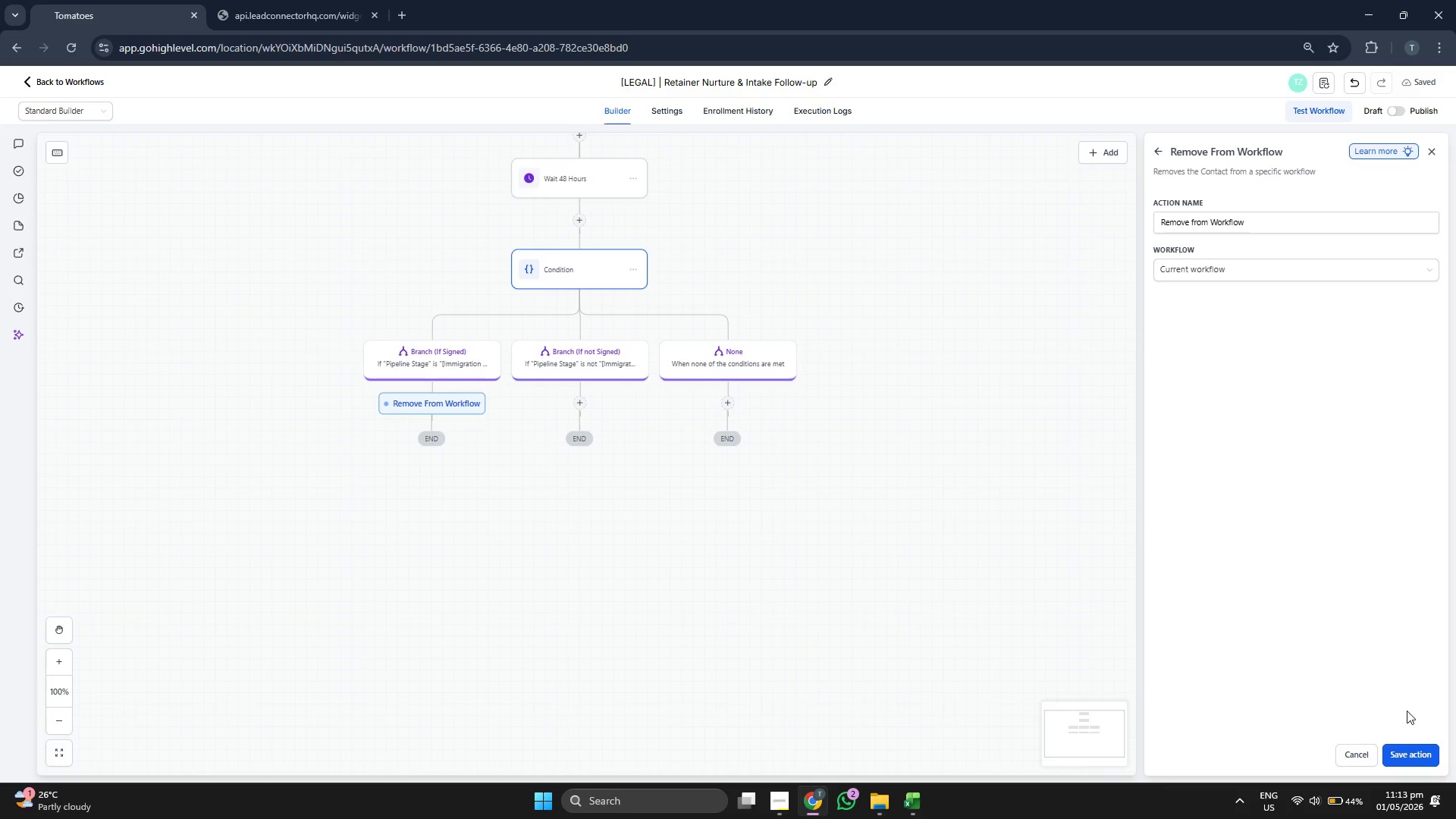 
left_click([1414, 757])
 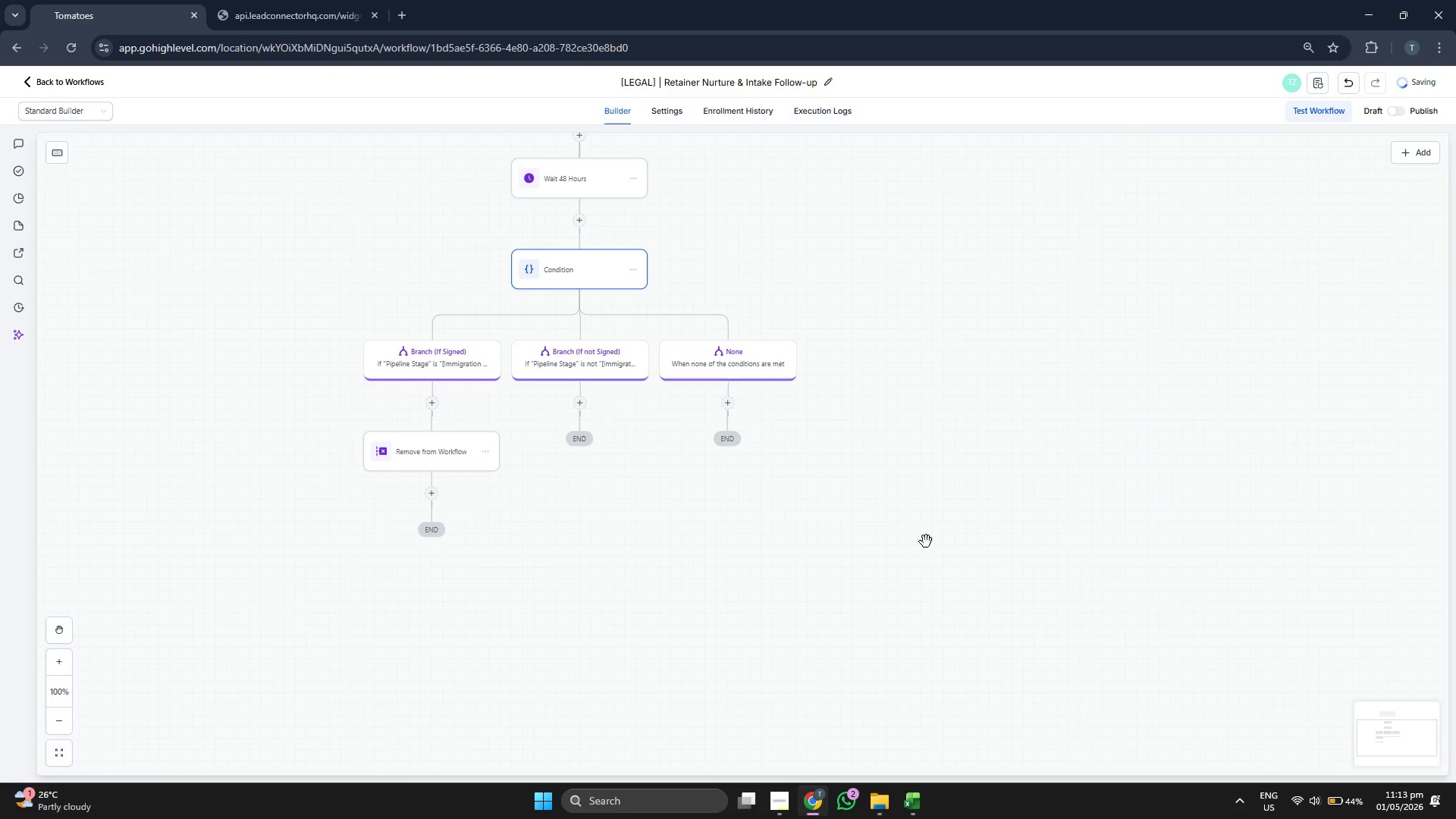 
left_click_drag(start_coordinate=[931, 542], to_coordinate=[914, 576])
 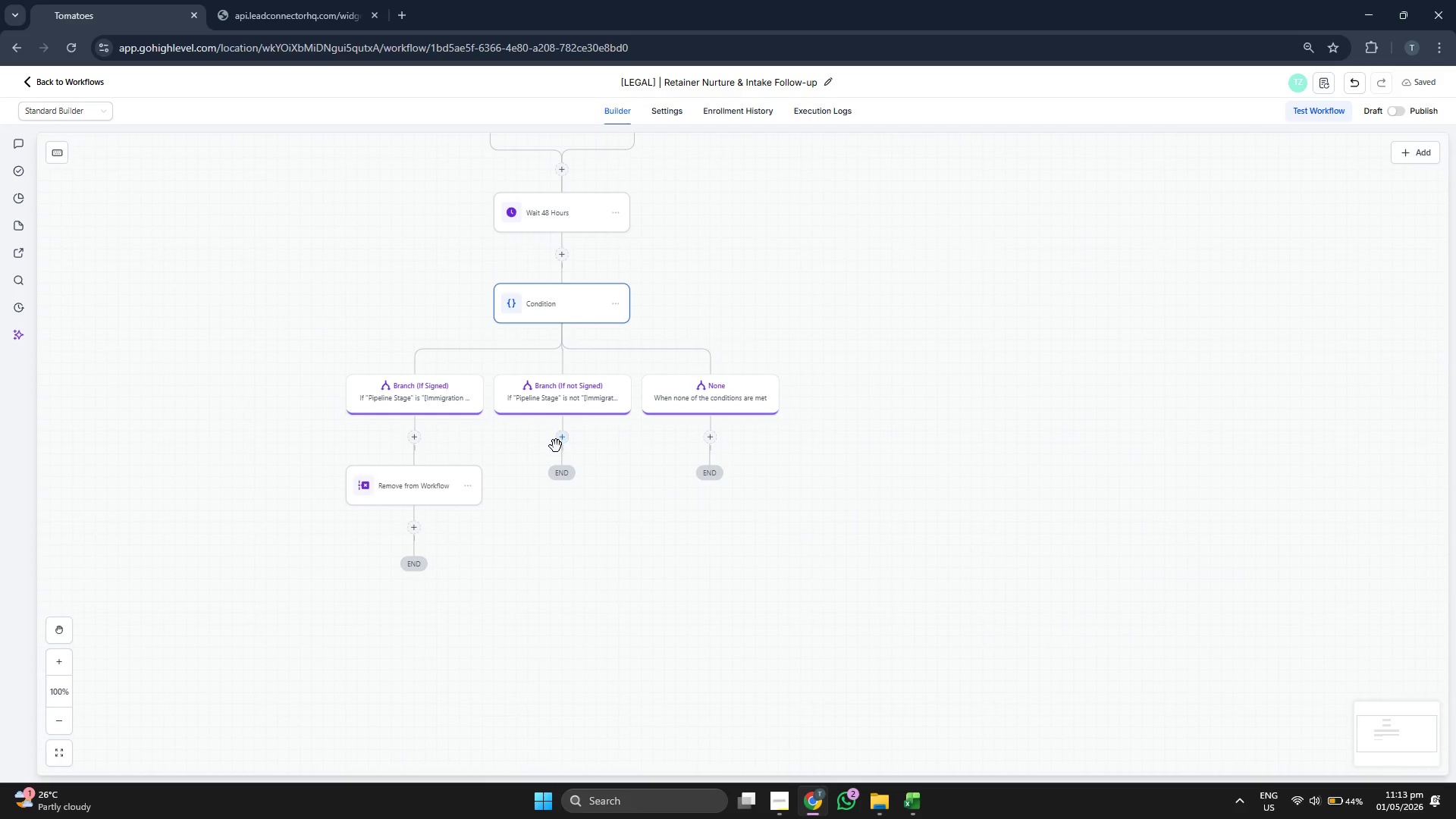 
left_click([564, 436])
 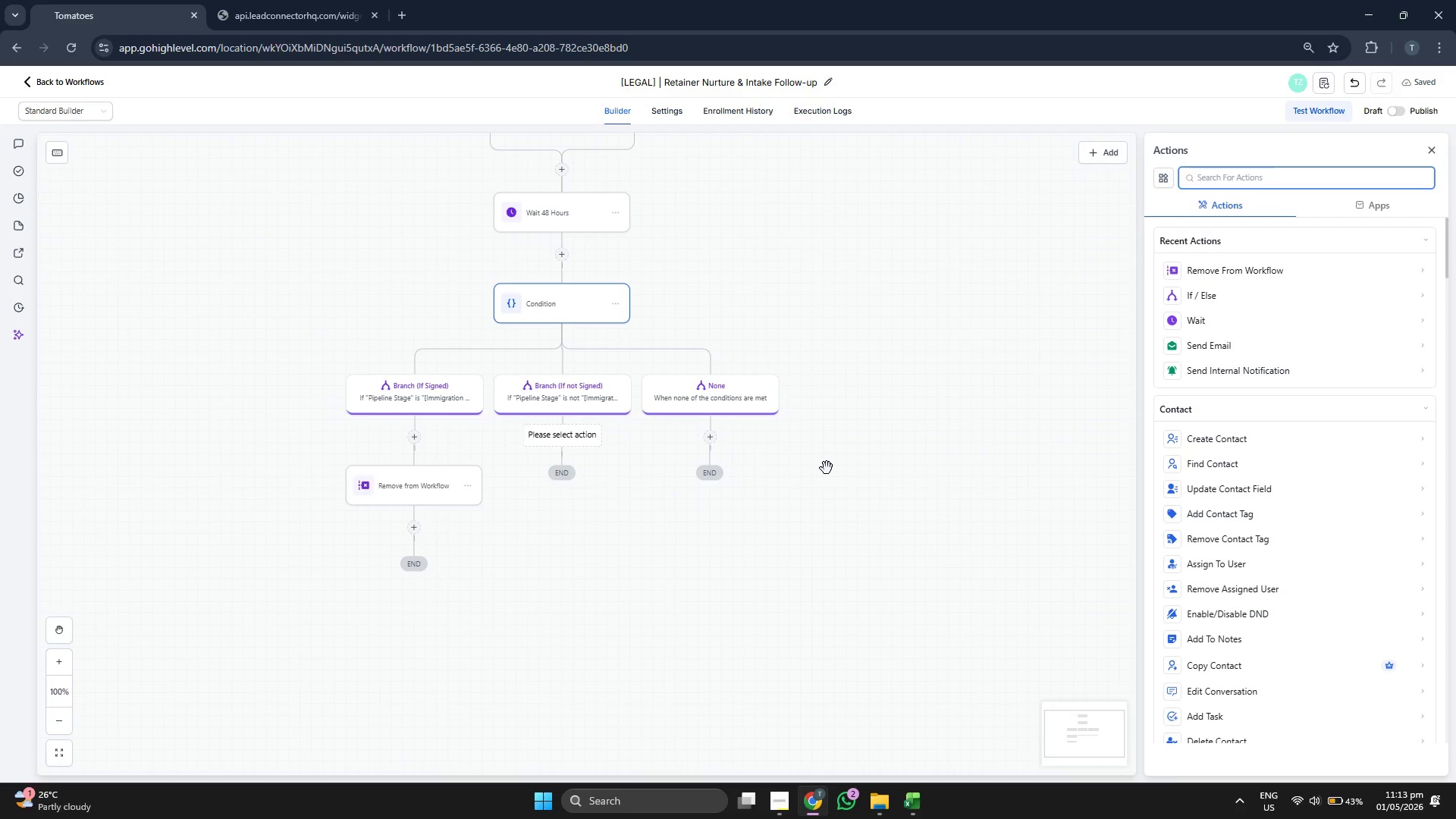 
left_click_drag(start_coordinate=[982, 424], to_coordinate=[1002, 505])
 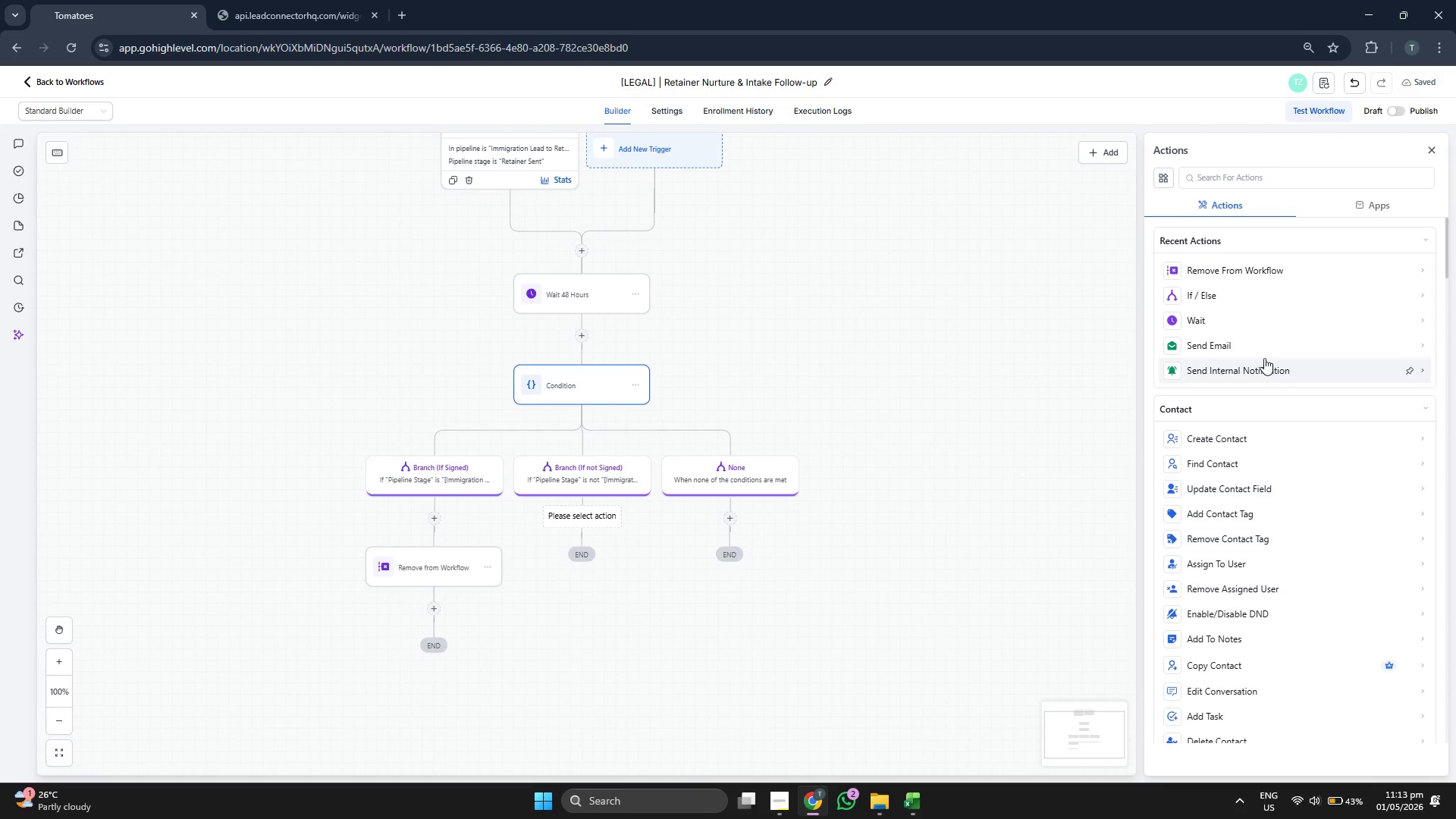 
left_click_drag(start_coordinate=[1078, 433], to_coordinate=[1079, 415])
 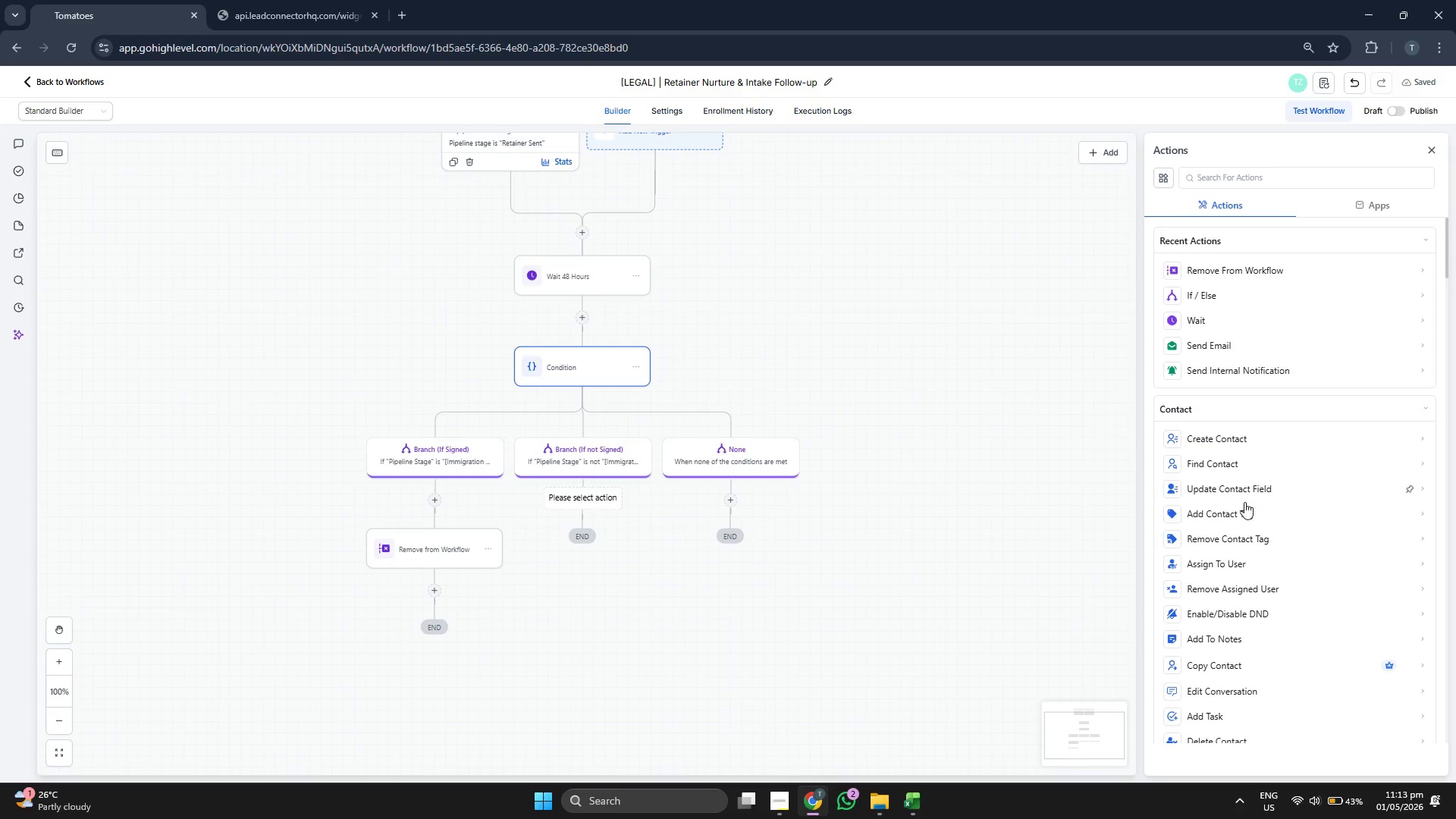 
scroll: coordinate [1251, 512], scroll_direction: down, amount: 5.0
 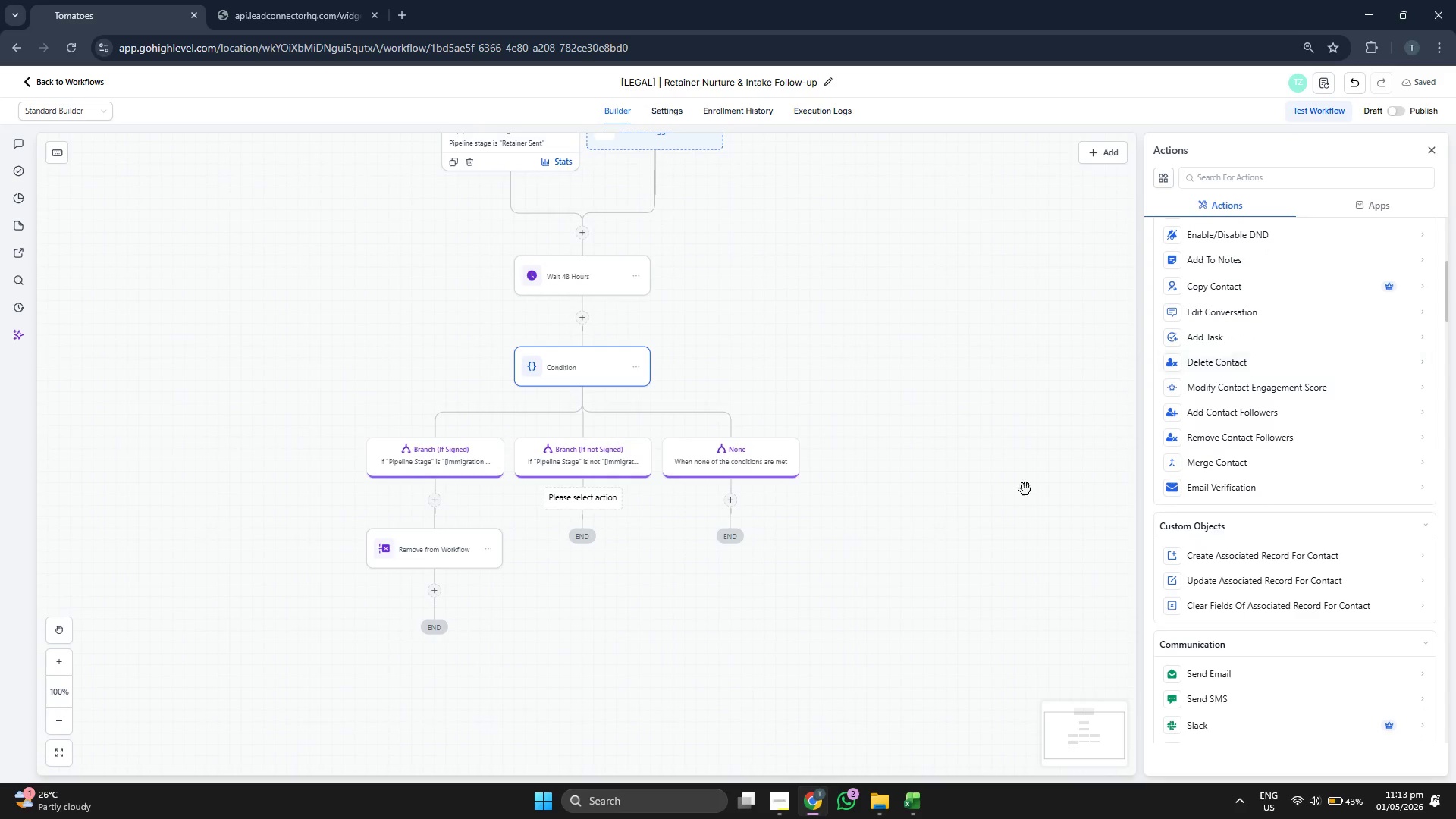 
left_click_drag(start_coordinate=[1016, 488], to_coordinate=[1058, 473])
 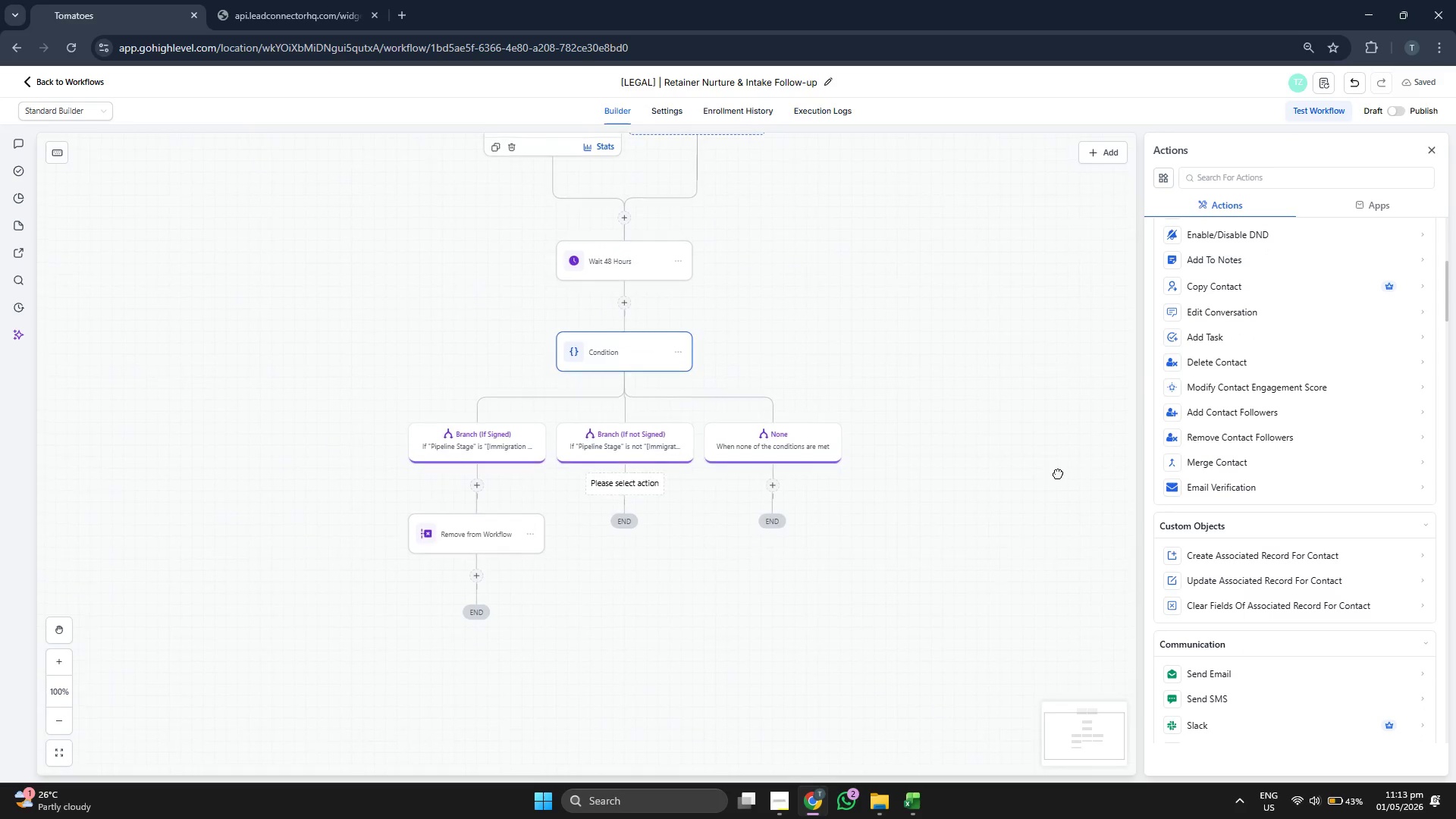 
left_click_drag(start_coordinate=[1058, 473], to_coordinate=[1040, 512])
 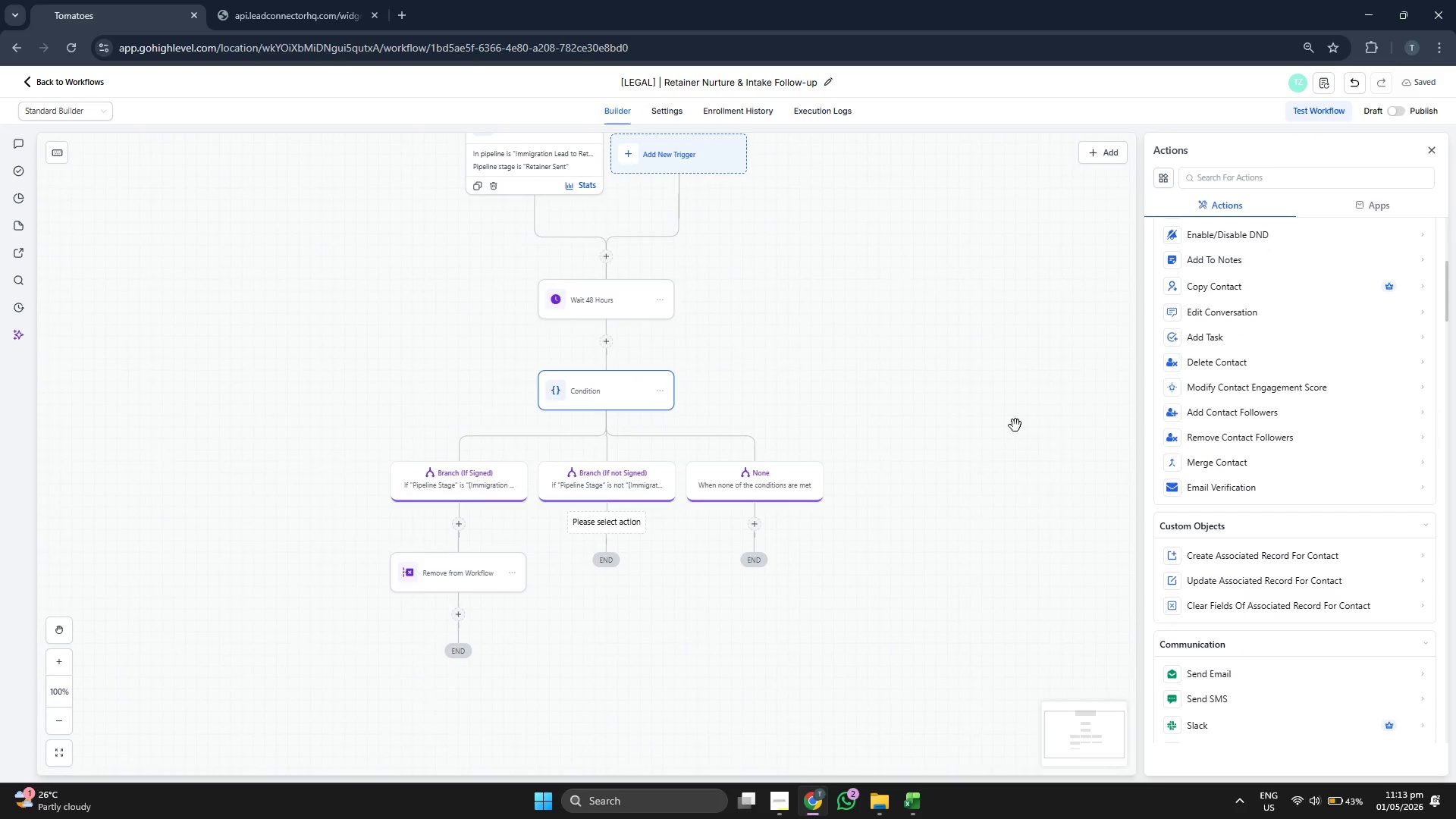 
left_click_drag(start_coordinate=[1006, 403], to_coordinate=[1006, 452])
 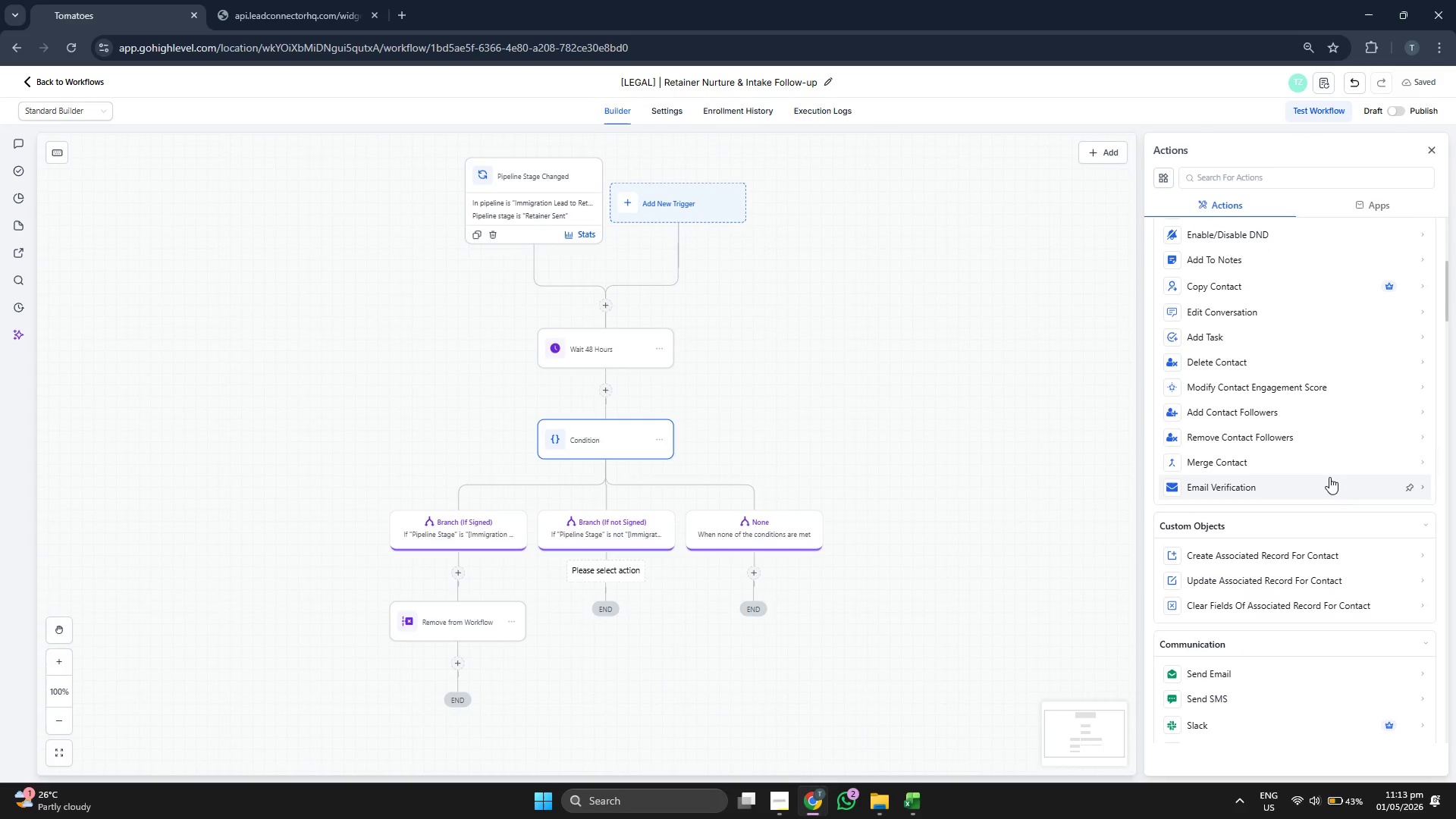 
scroll: coordinate [1337, 473], scroll_direction: down, amount: 2.0
 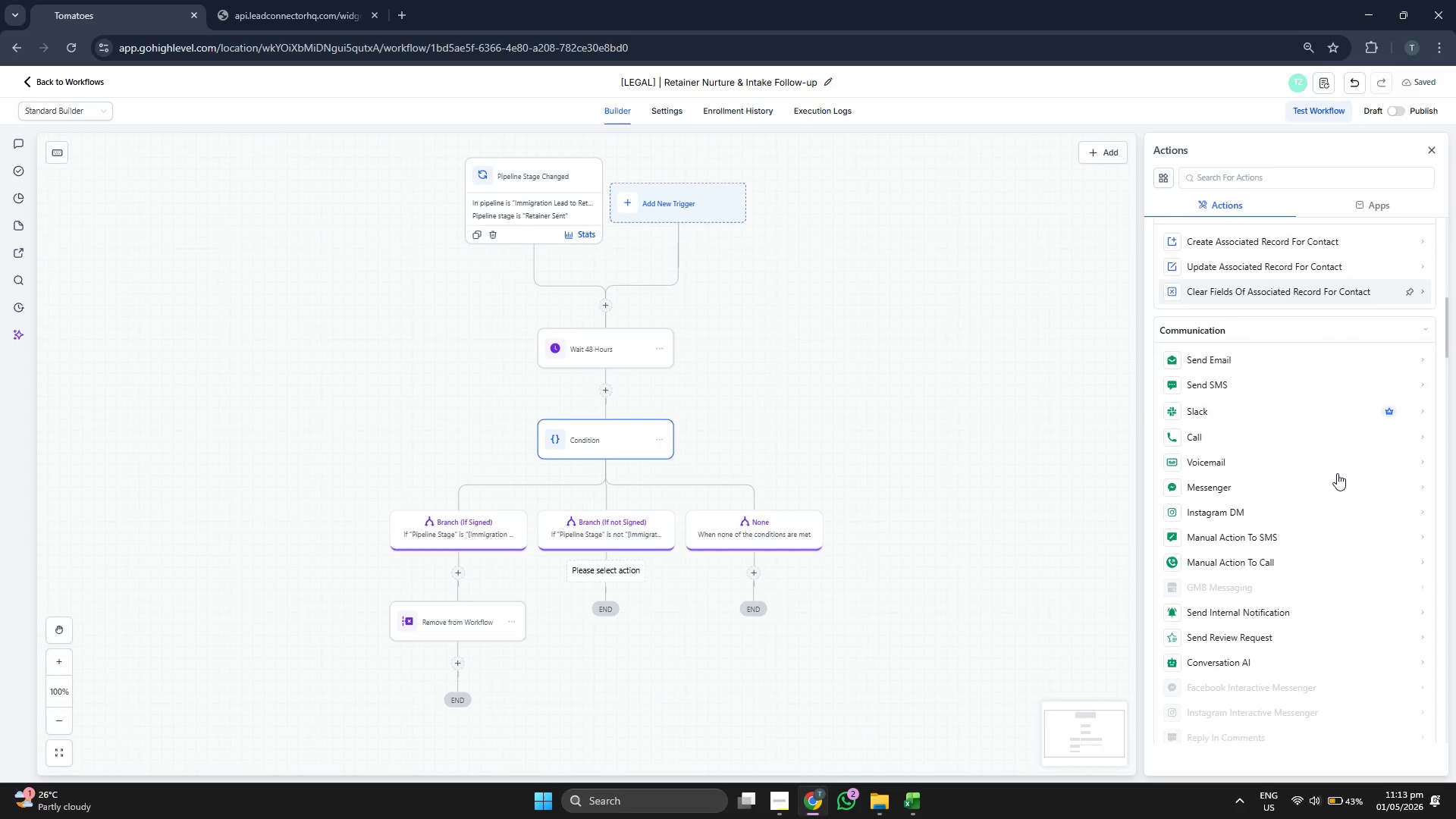 
left_click_drag(start_coordinate=[920, 451], to_coordinate=[961, 459])
 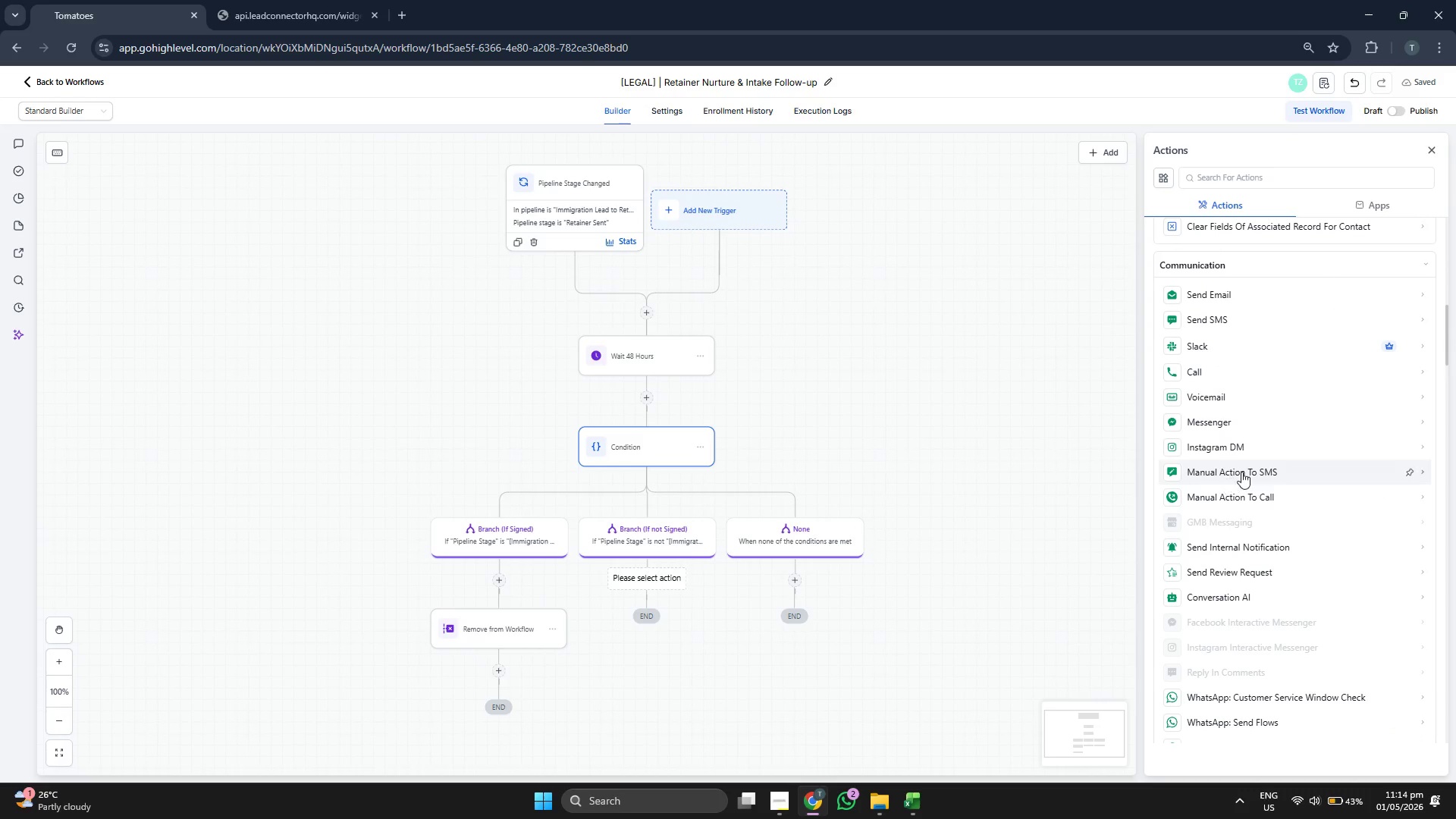 
scroll: coordinate [1241, 472], scroll_direction: down, amount: 5.0
 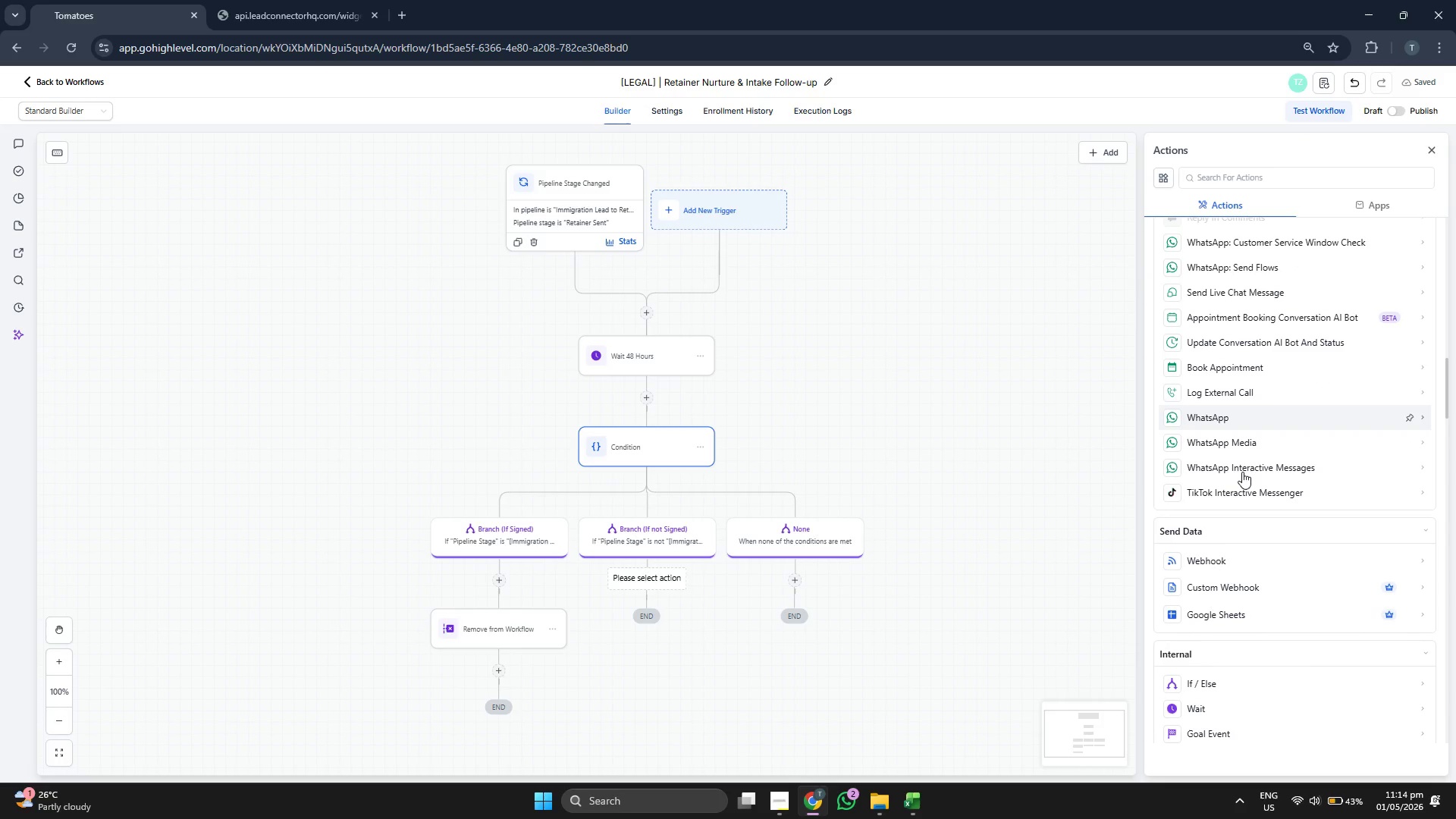 
scroll: coordinate [1256, 421], scroll_direction: down, amount: 5.0
 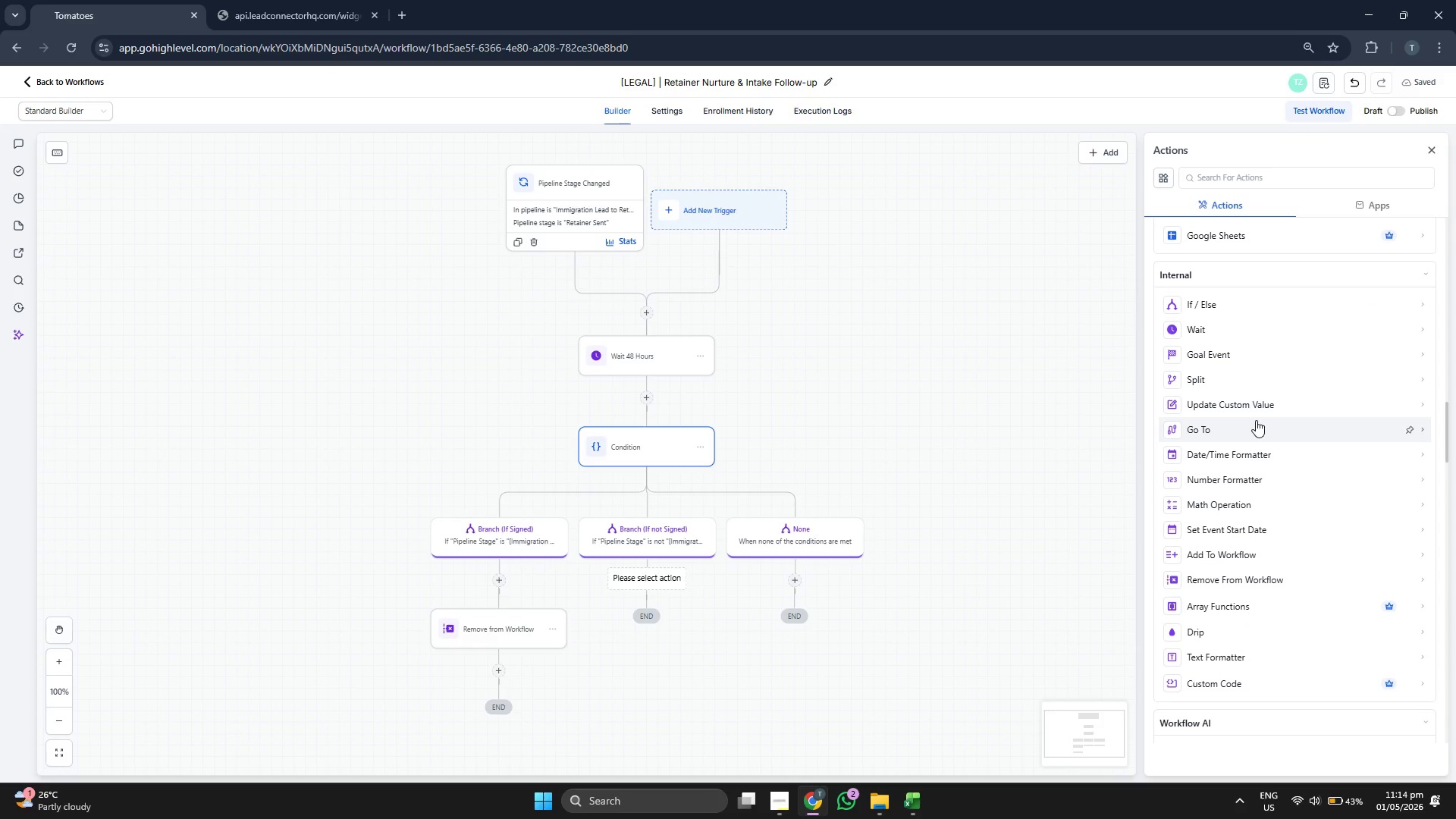 
scroll: coordinate [1256, 420], scroll_direction: down, amount: 6.0
 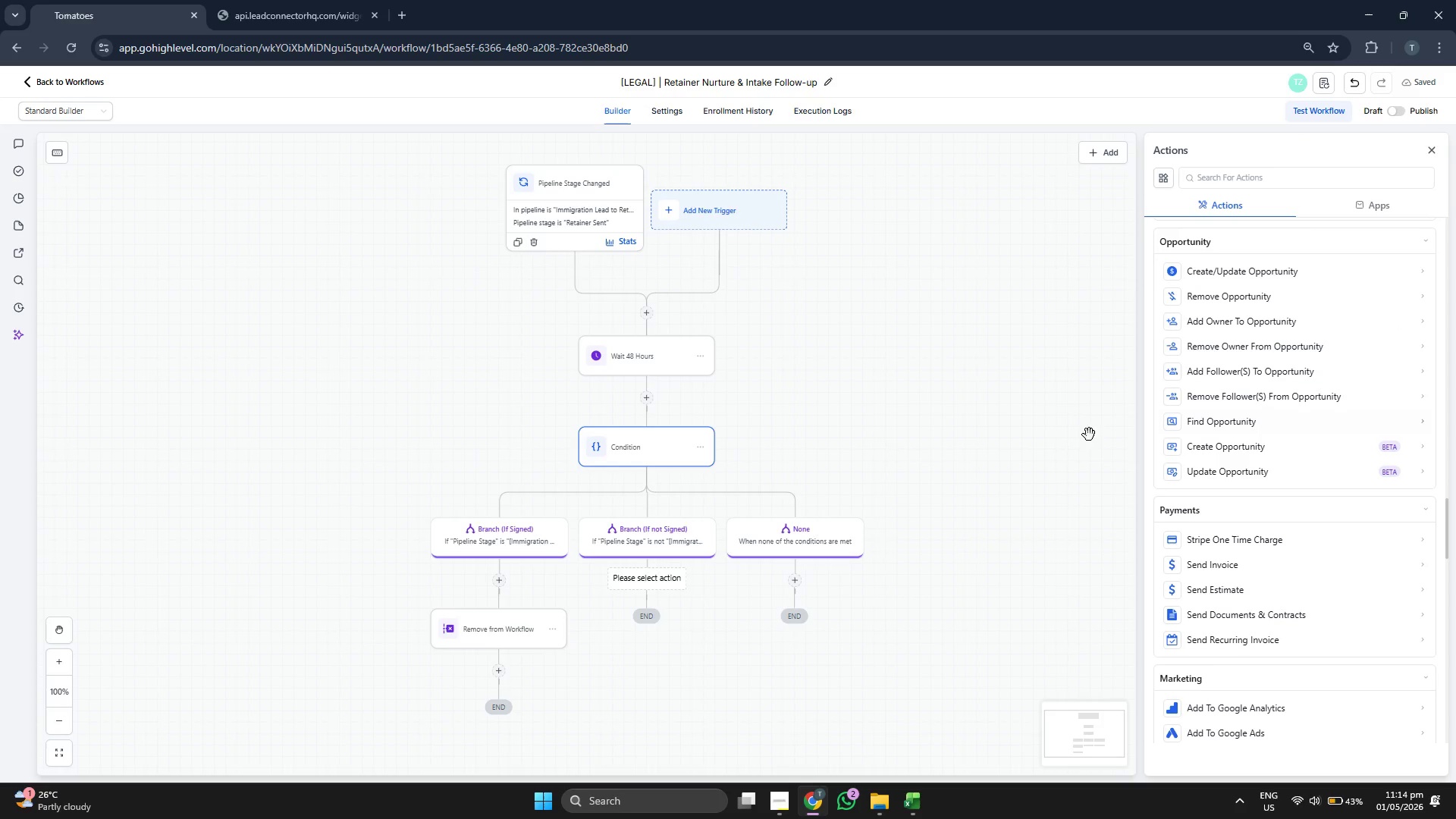 
left_click_drag(start_coordinate=[921, 404], to_coordinate=[971, 413])
 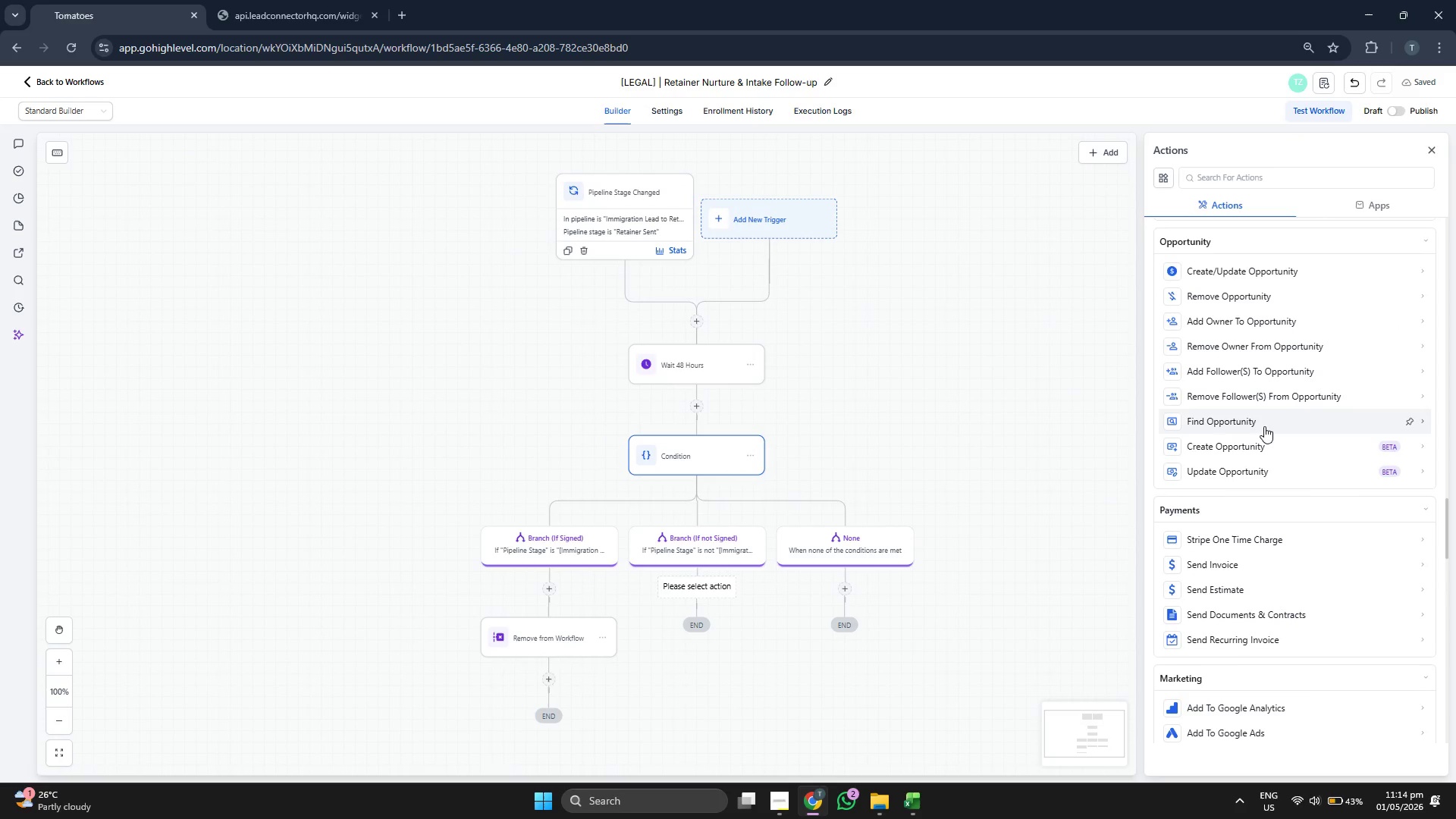 
scroll: coordinate [1270, 414], scroll_direction: down, amount: 5.0
 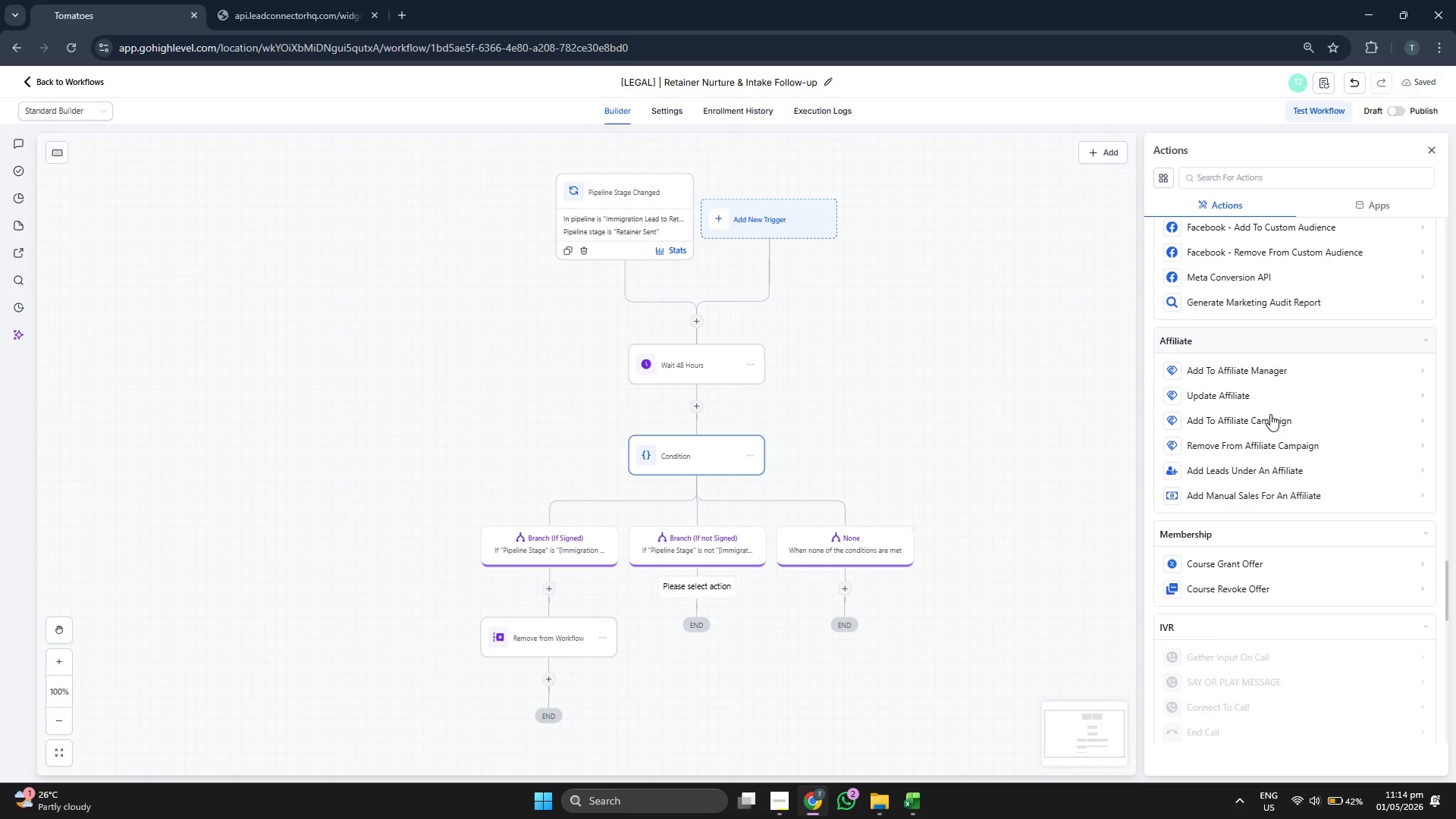 
scroll: coordinate [1269, 416], scroll_direction: down, amount: 6.0
 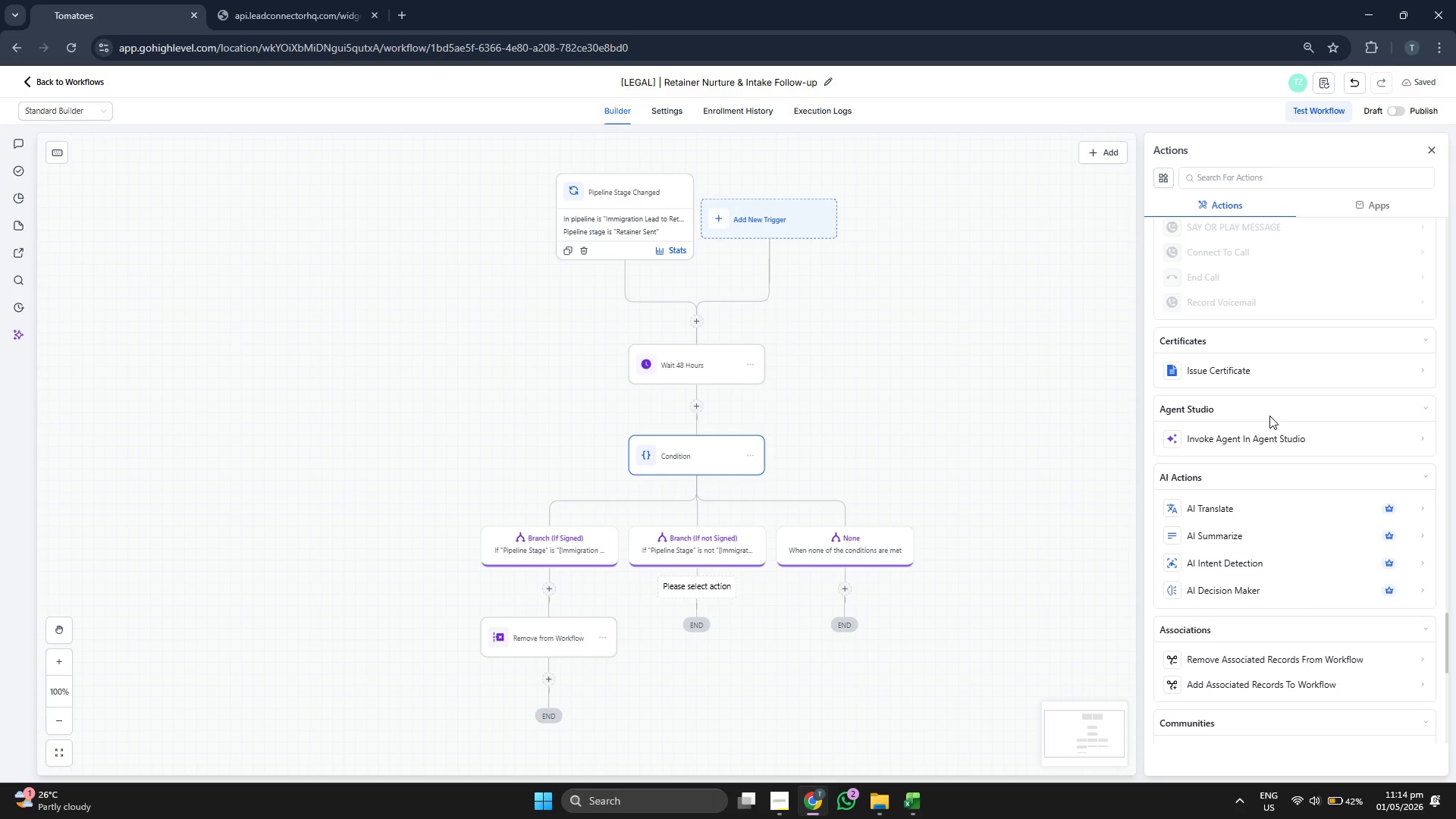 
scroll: coordinate [1267, 420], scroll_direction: down, amount: 3.0
 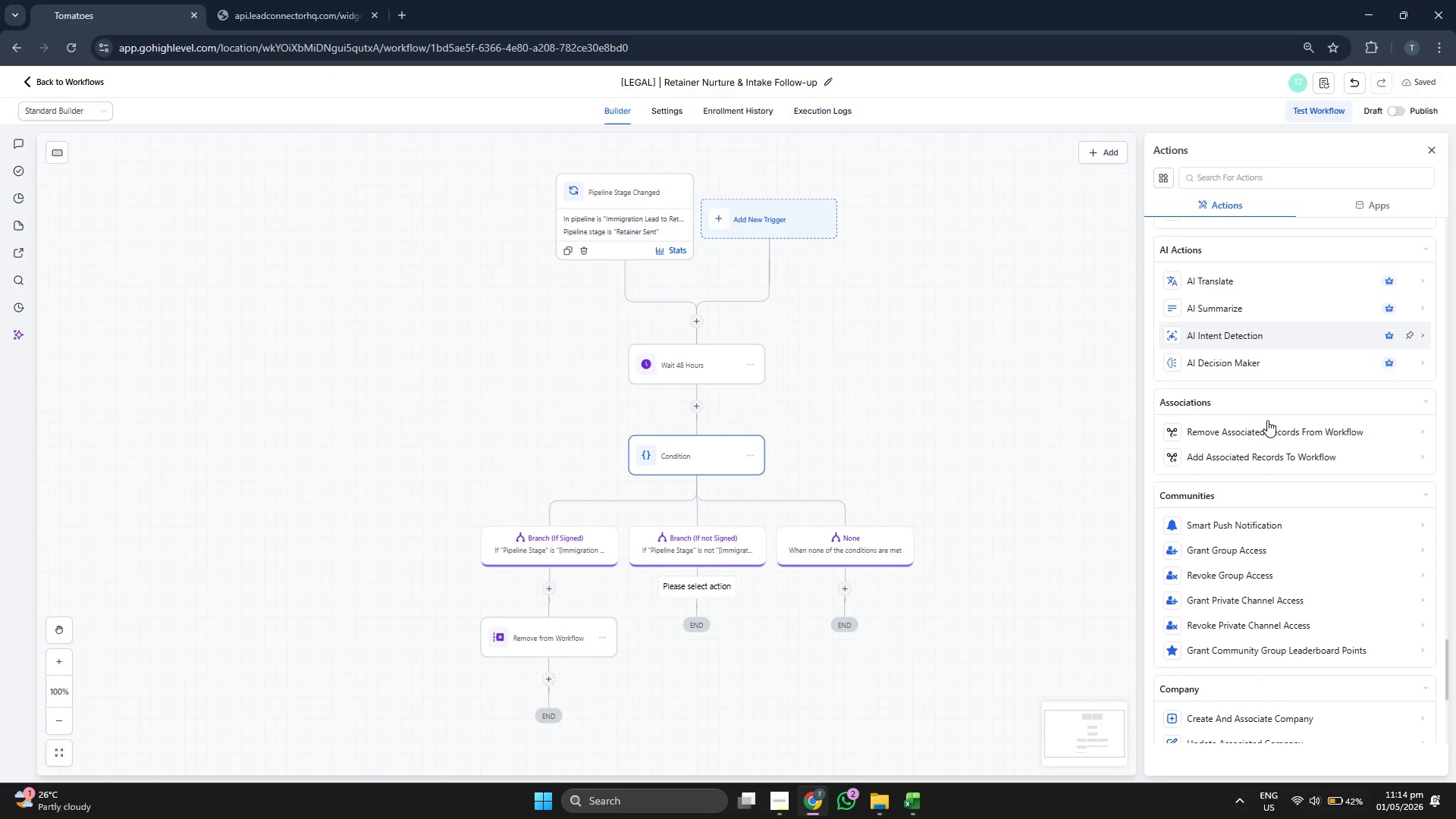 
scroll: coordinate [1267, 420], scroll_direction: up, amount: 1.0
 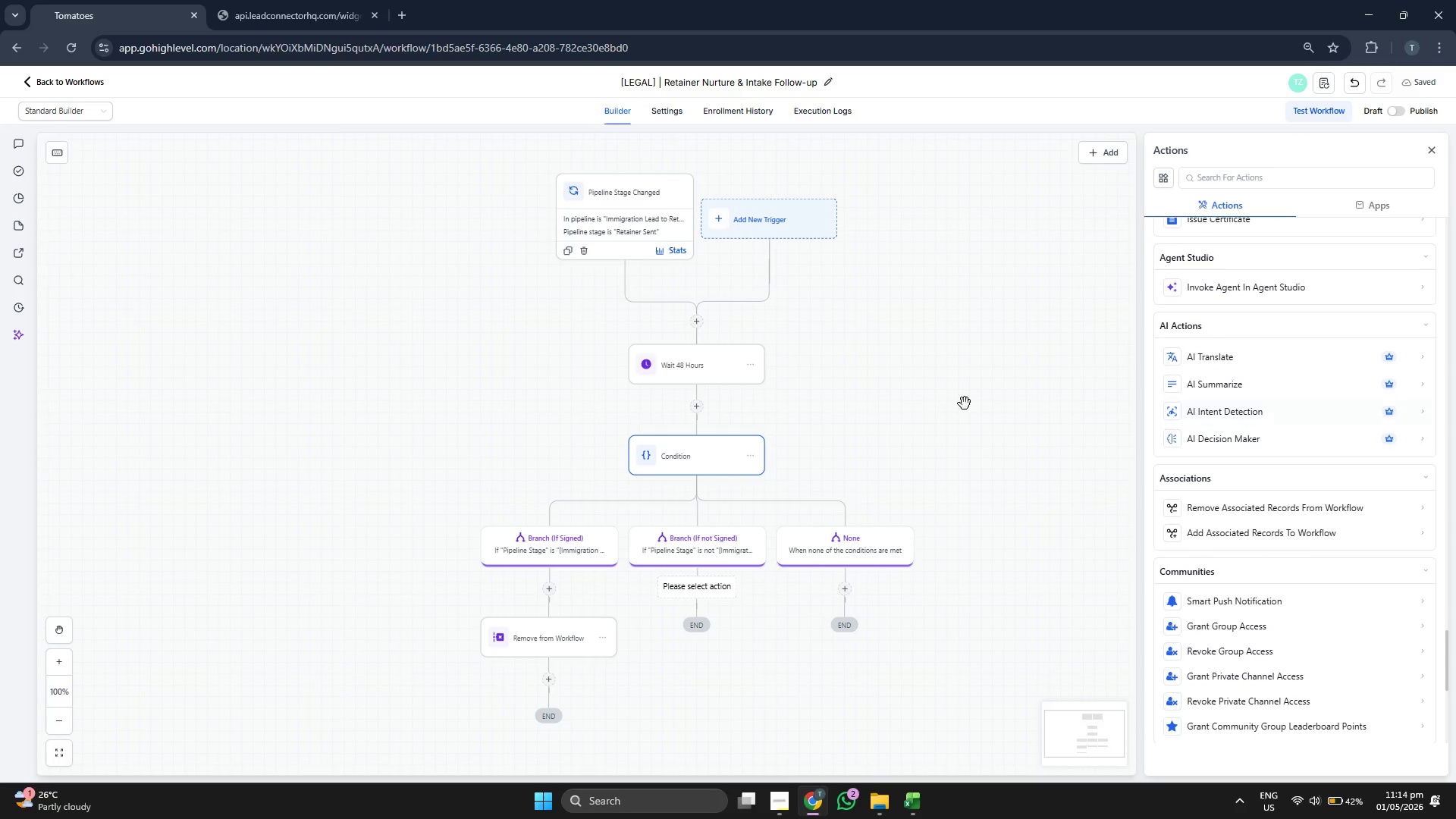 
scroll: coordinate [951, 401], scroll_direction: none, amount: 0.0
 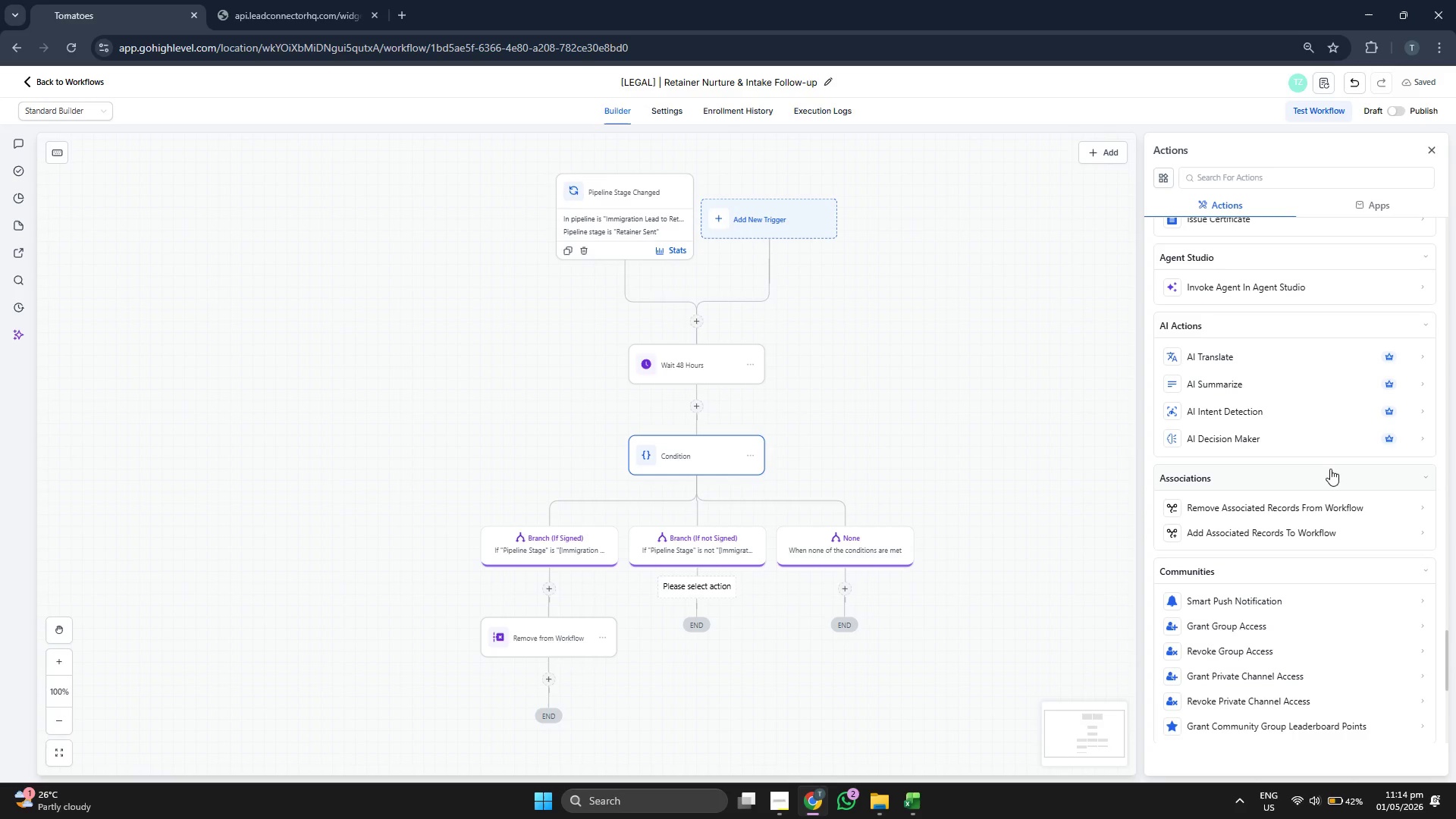 
scroll: coordinate [1263, 485], scroll_direction: down, amount: 1.0
 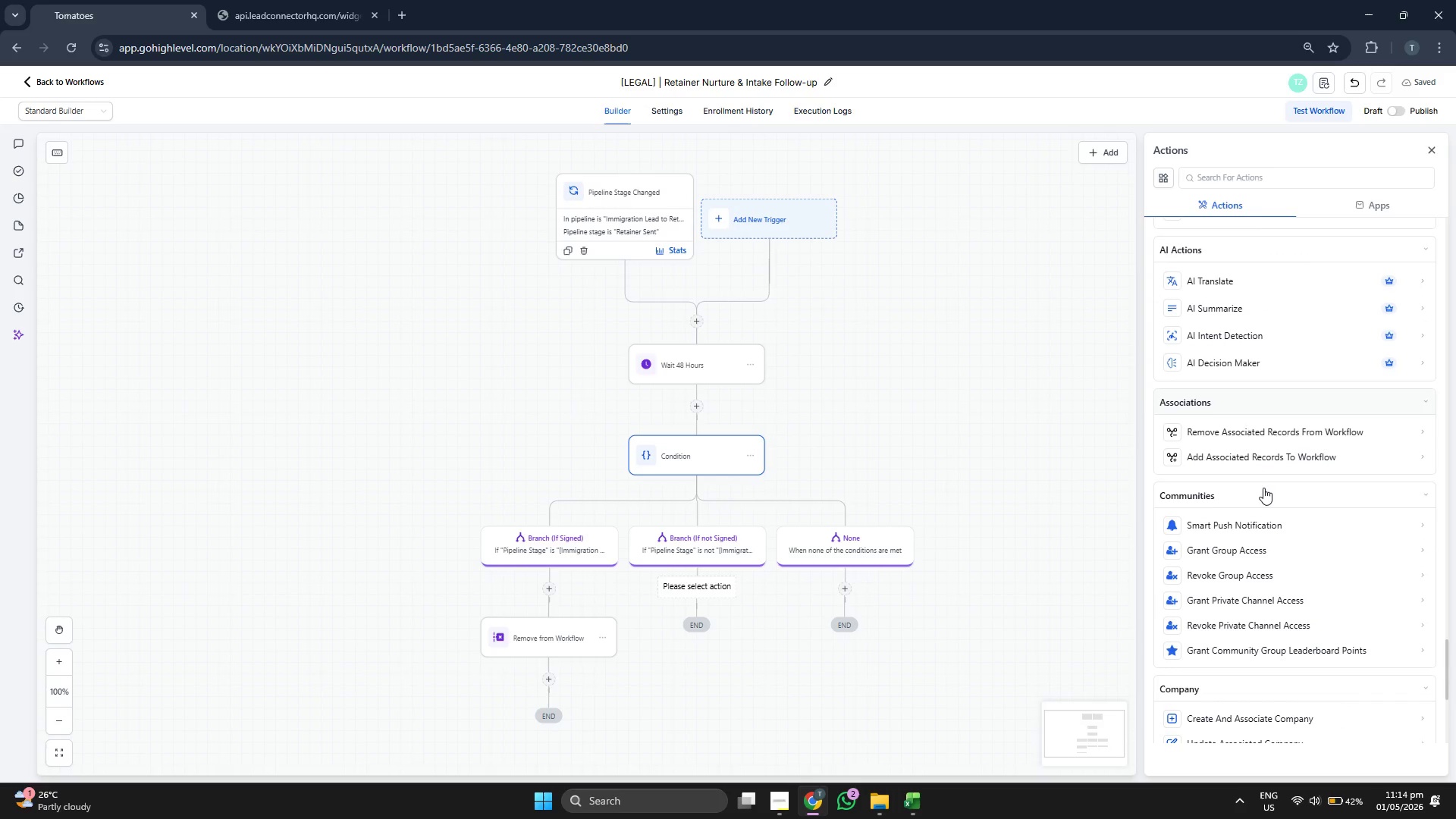 
scroll: coordinate [1352, 521], scroll_direction: up, amount: 3.0
 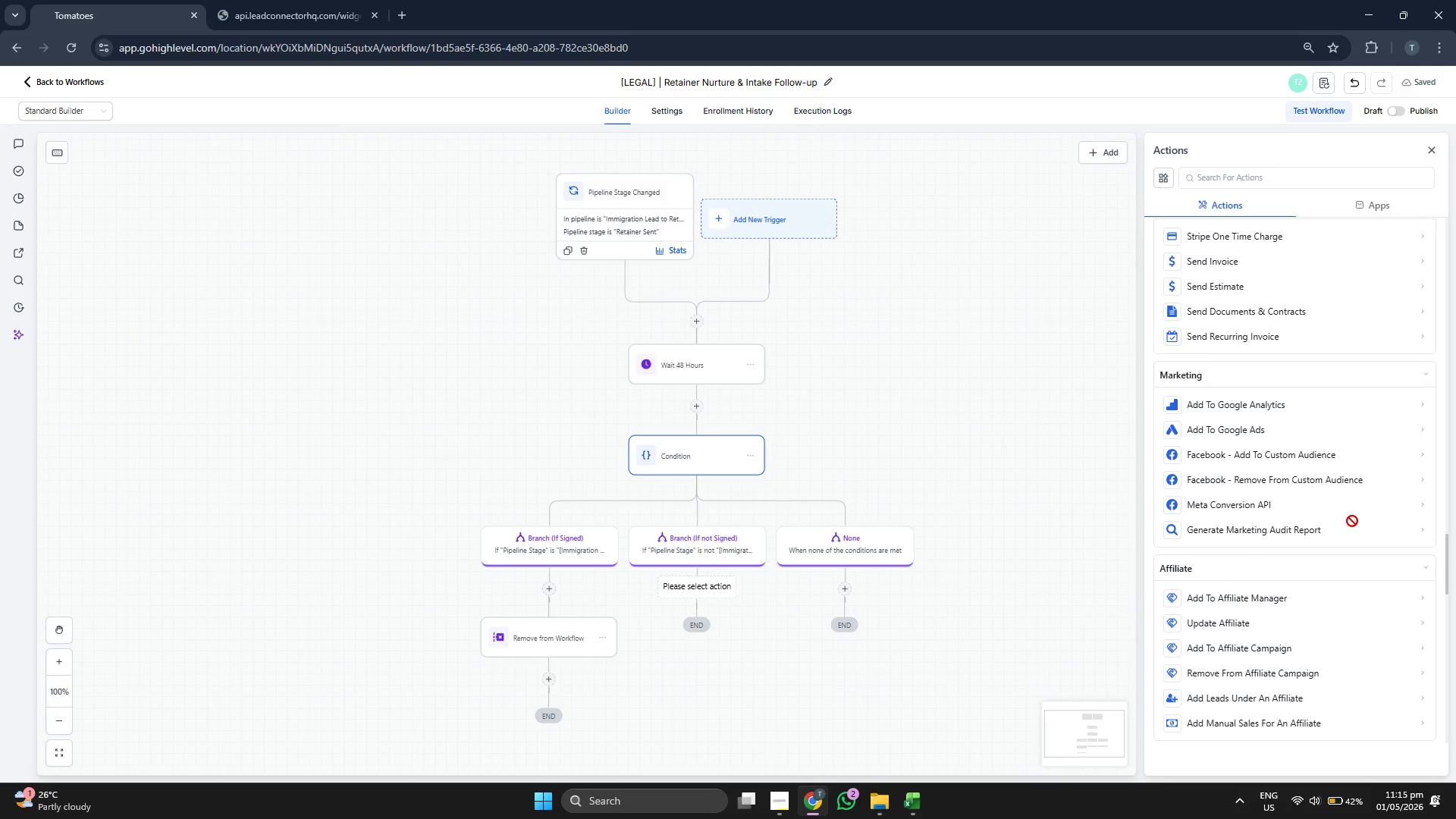 
left_click_drag(start_coordinate=[961, 491], to_coordinate=[982, 496])
 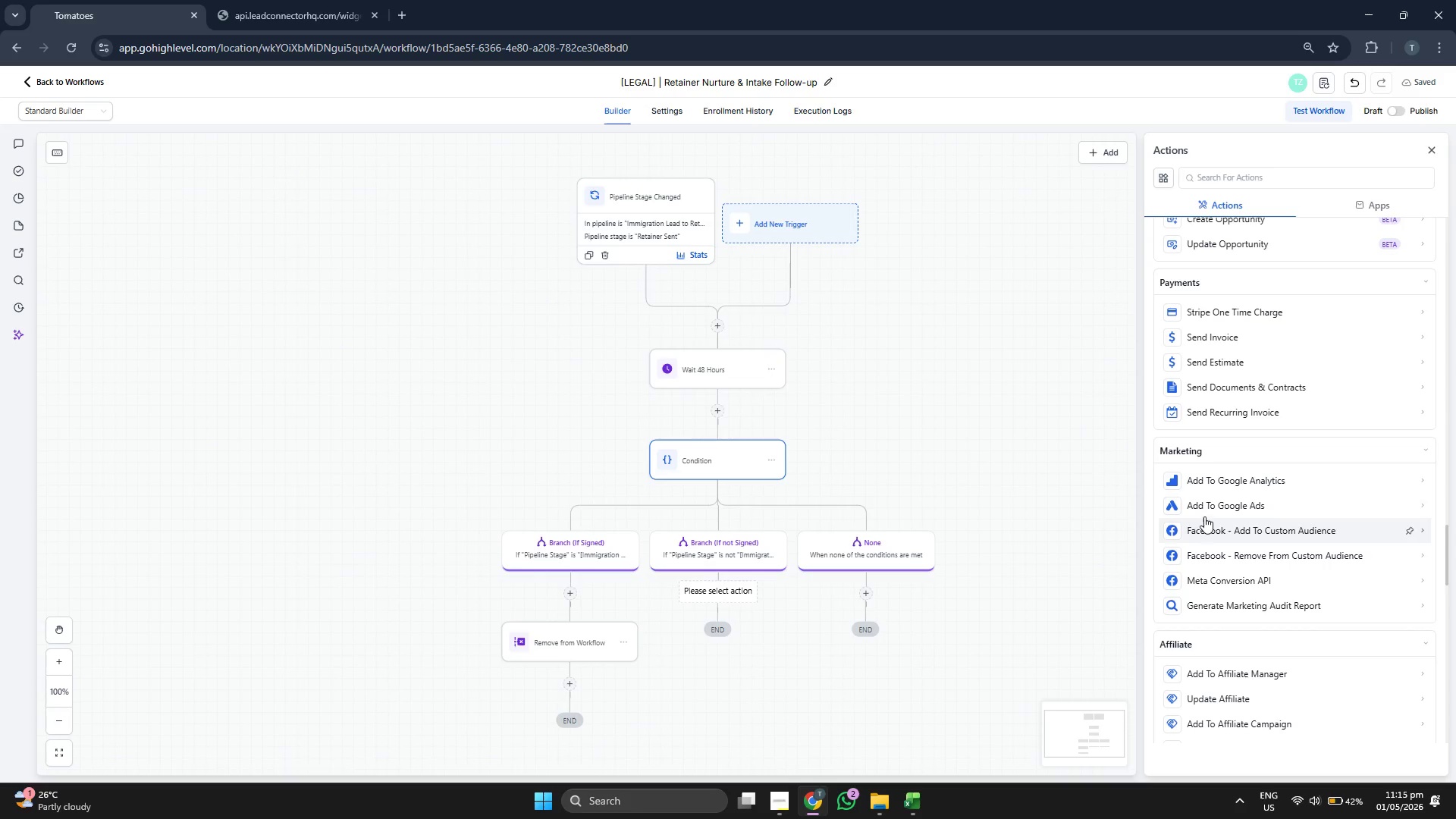 
scroll: coordinate [1300, 491], scroll_direction: up, amount: 5.0
 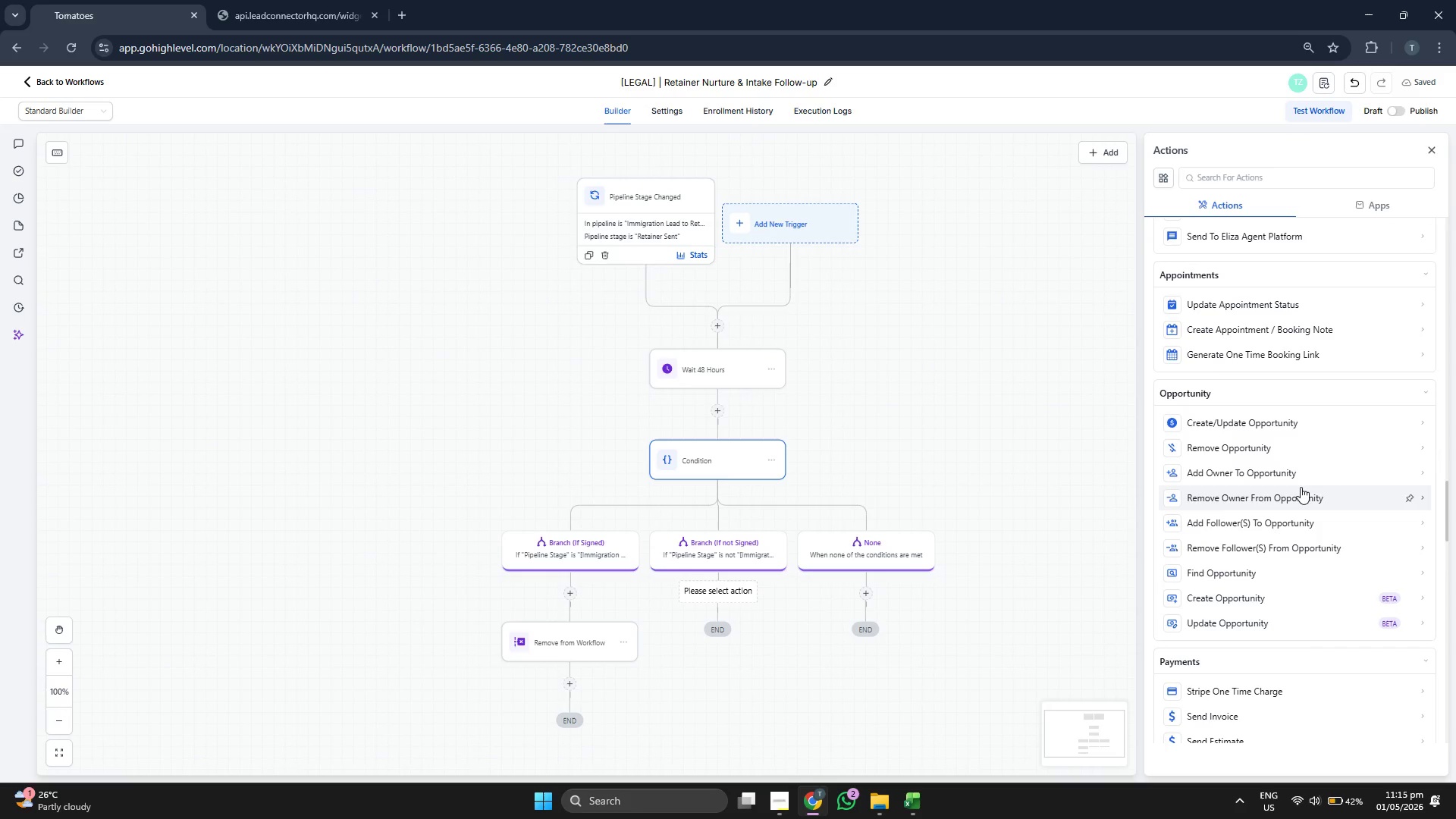 
scroll: coordinate [1300, 502], scroll_direction: up, amount: 5.0
 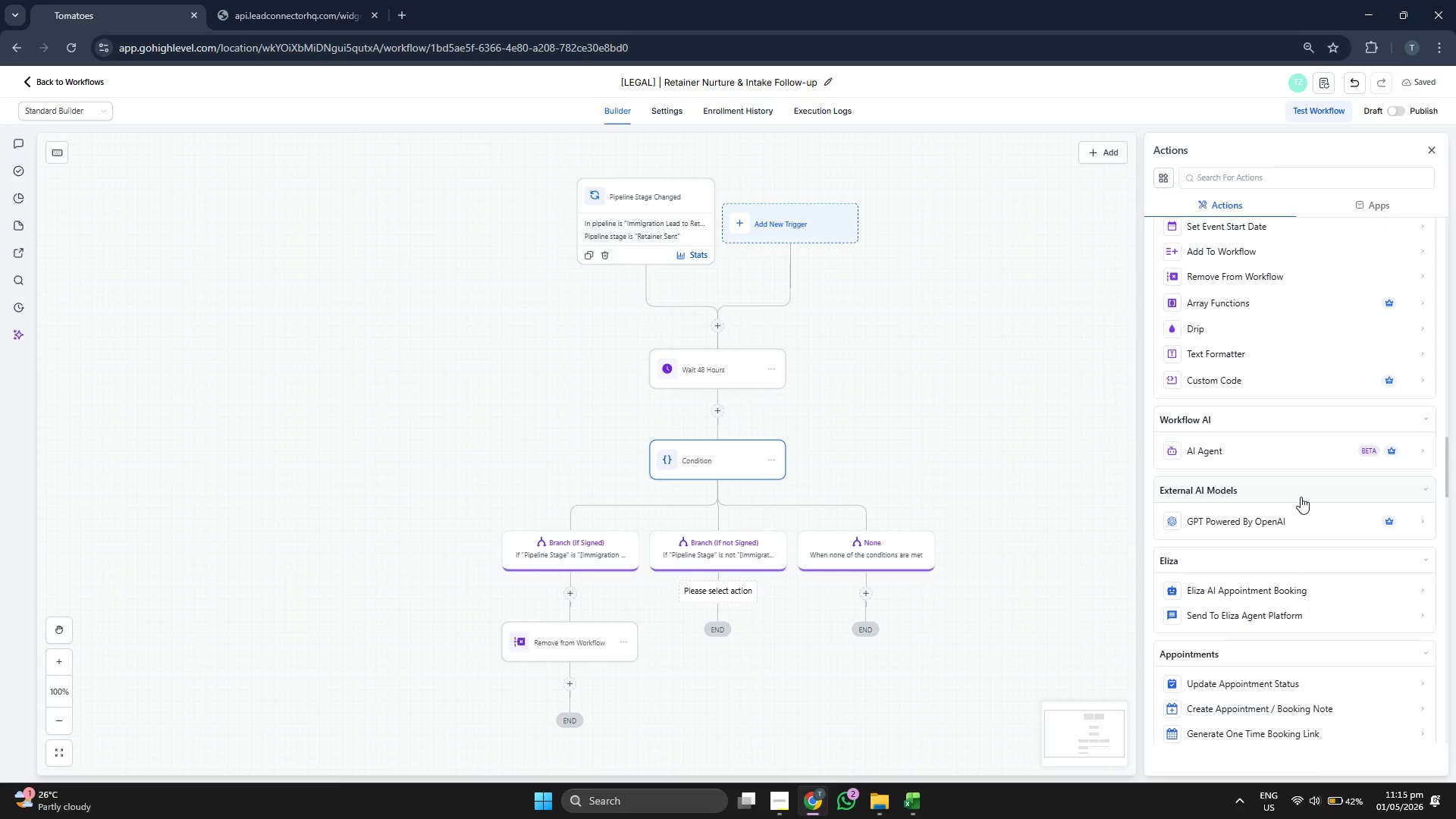 
scroll: coordinate [1295, 509], scroll_direction: up, amount: 2.0
 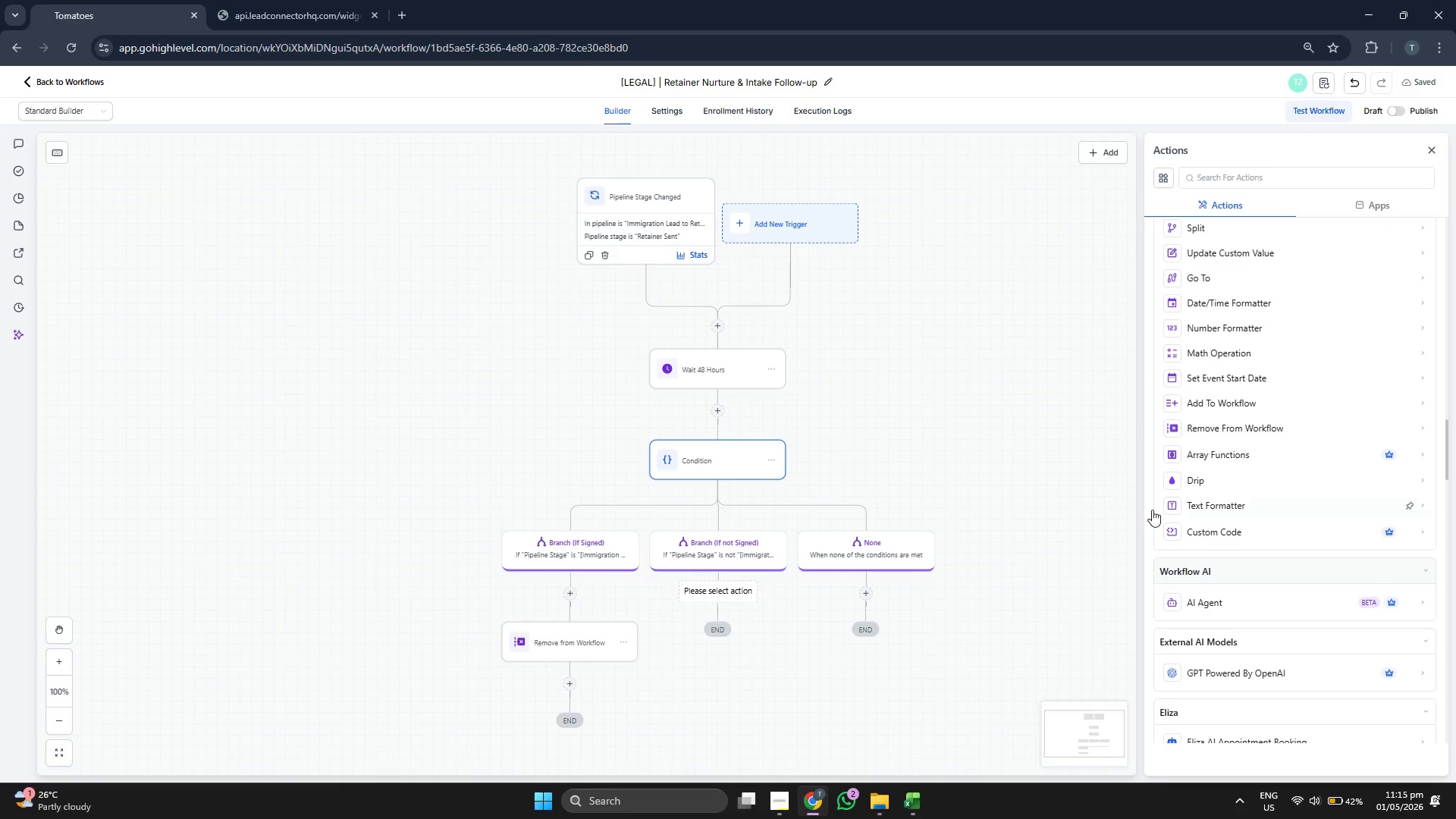 
left_click_drag(start_coordinate=[1015, 486], to_coordinate=[1015, 491])
 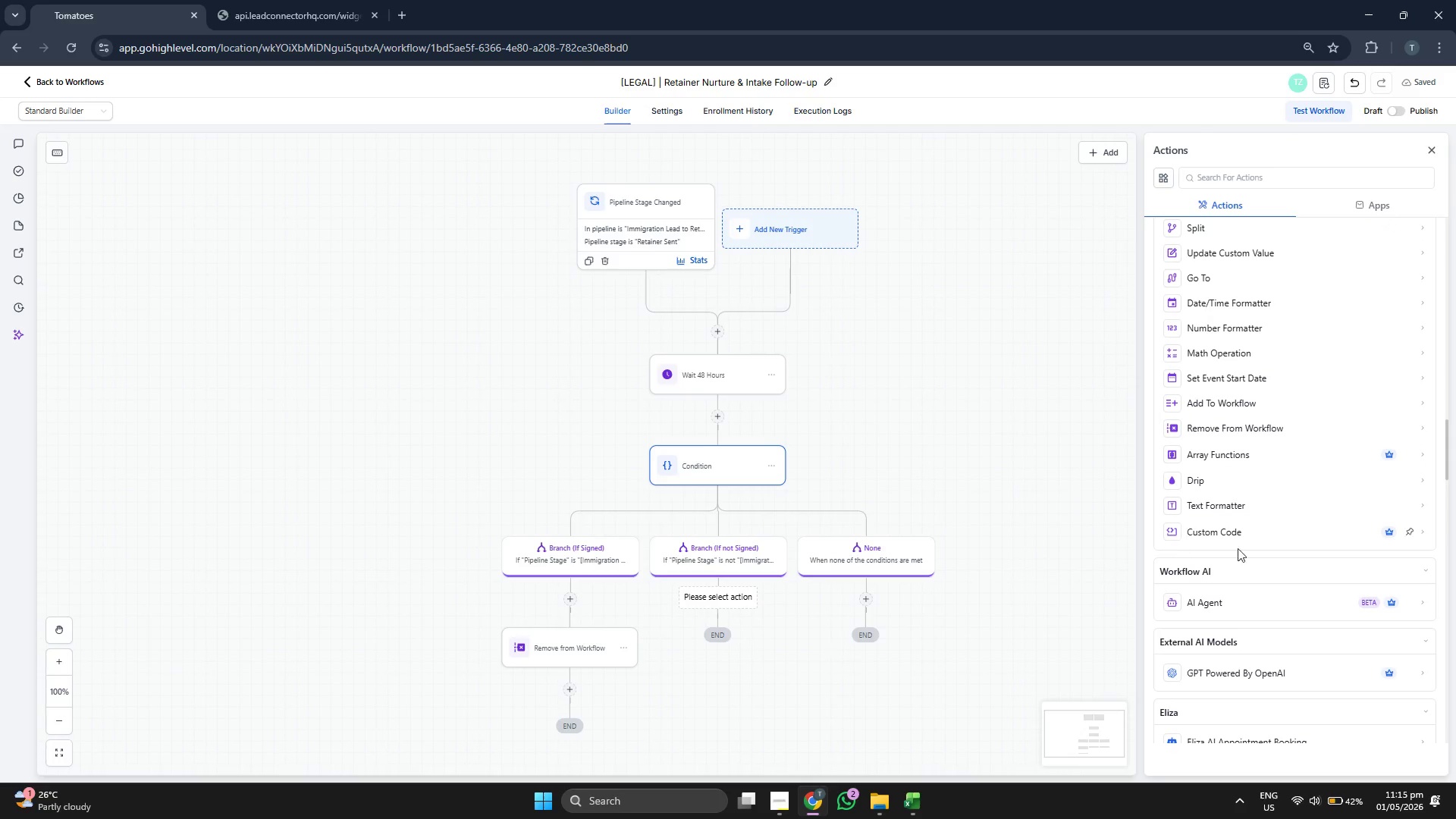 
left_click_drag(start_coordinate=[965, 508], to_coordinate=[987, 508])
 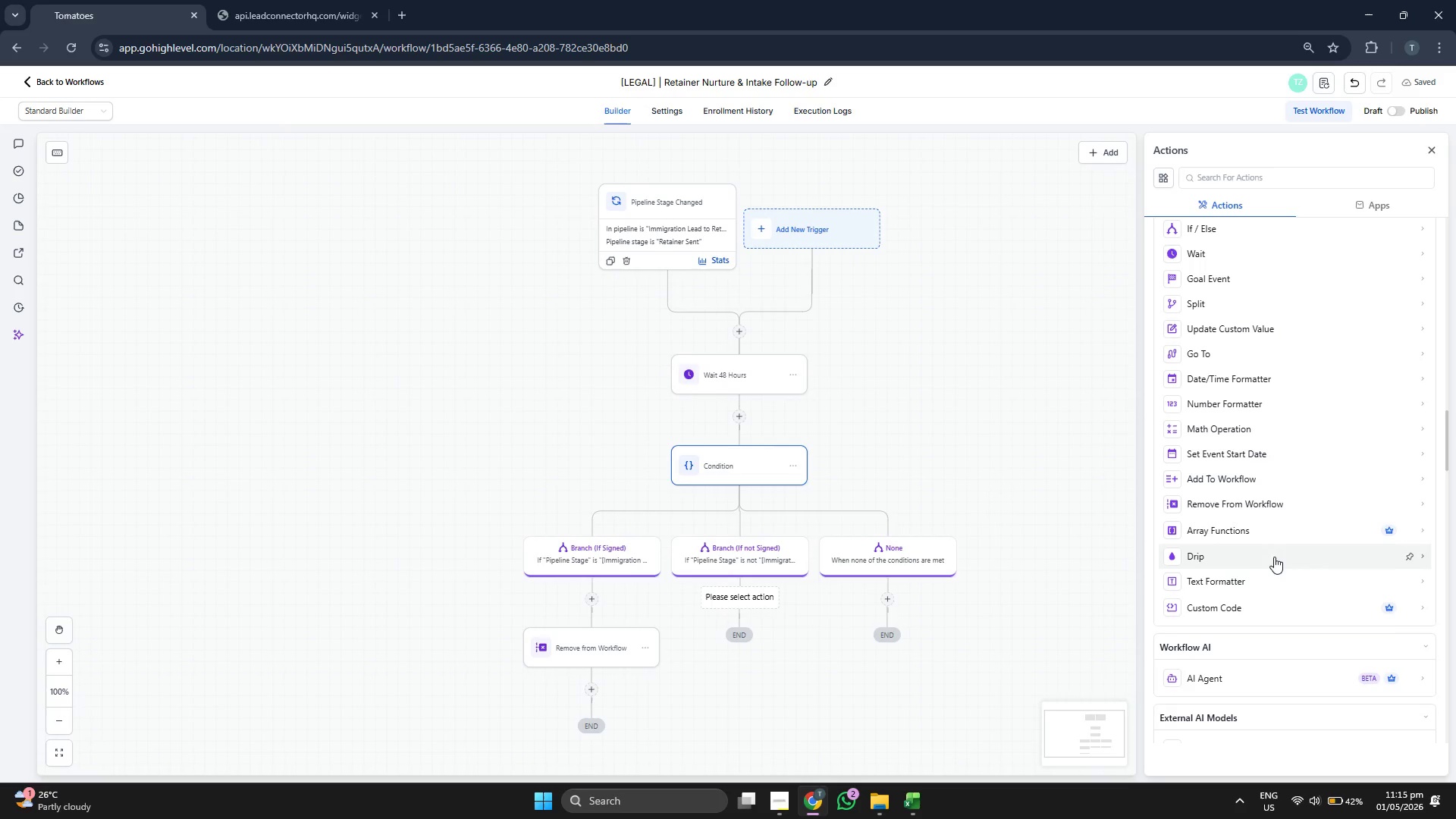 
scroll: coordinate [1266, 557], scroll_direction: up, amount: 6.0
 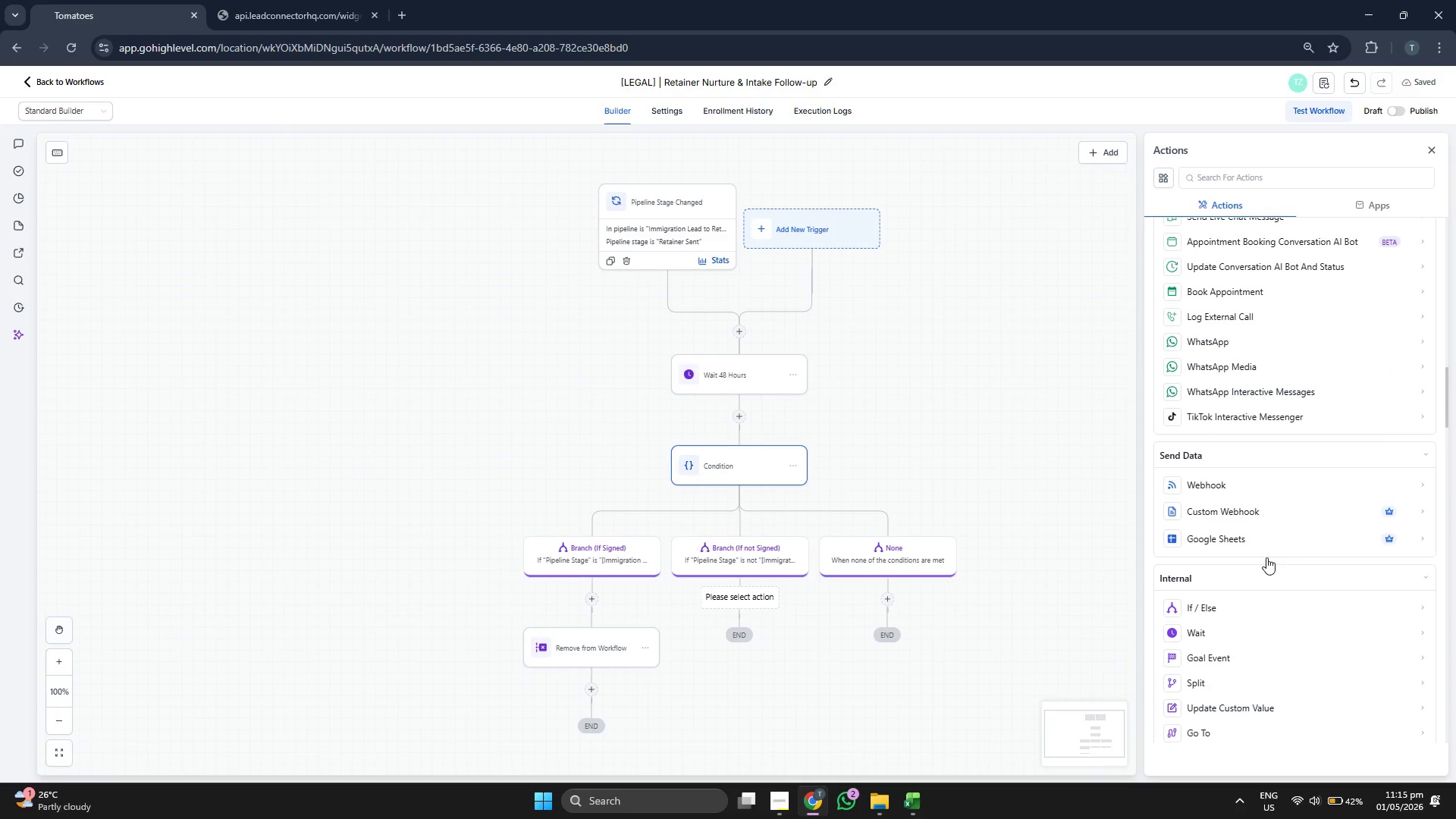 
scroll: coordinate [1262, 292], scroll_direction: up, amount: 8.0
 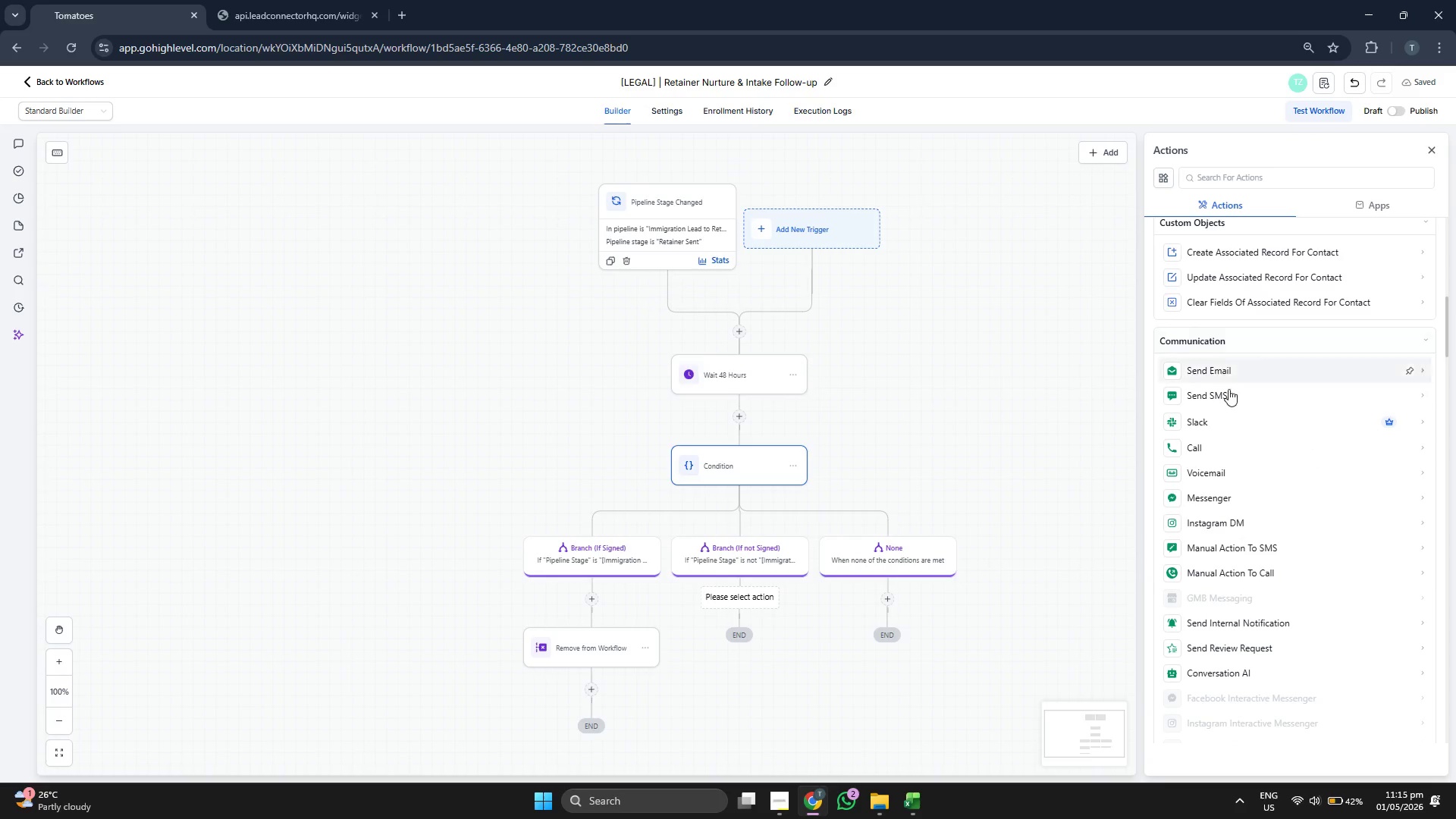 
left_click([1226, 399])
 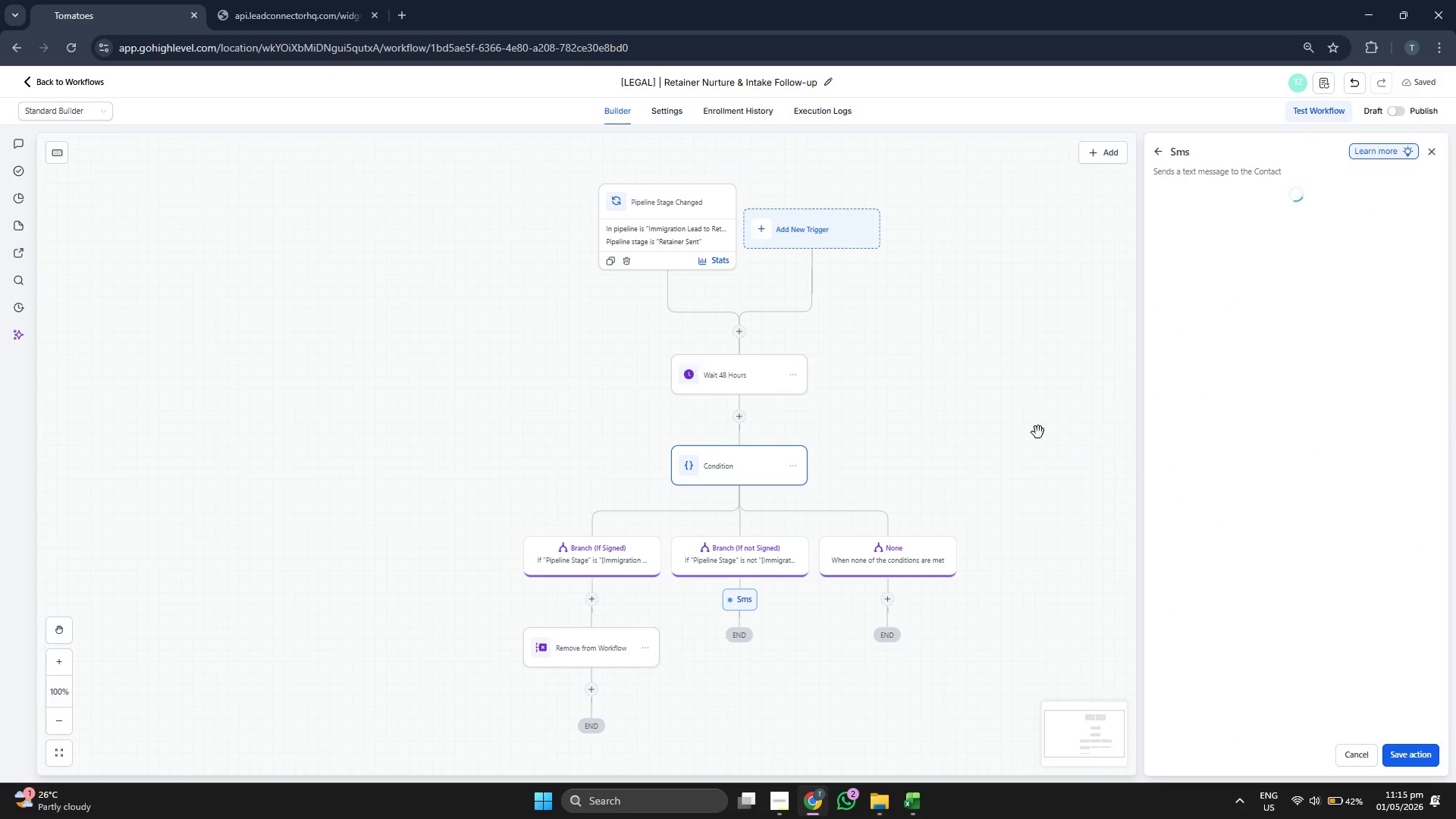 
left_click_drag(start_coordinate=[958, 429], to_coordinate=[958, 419])
 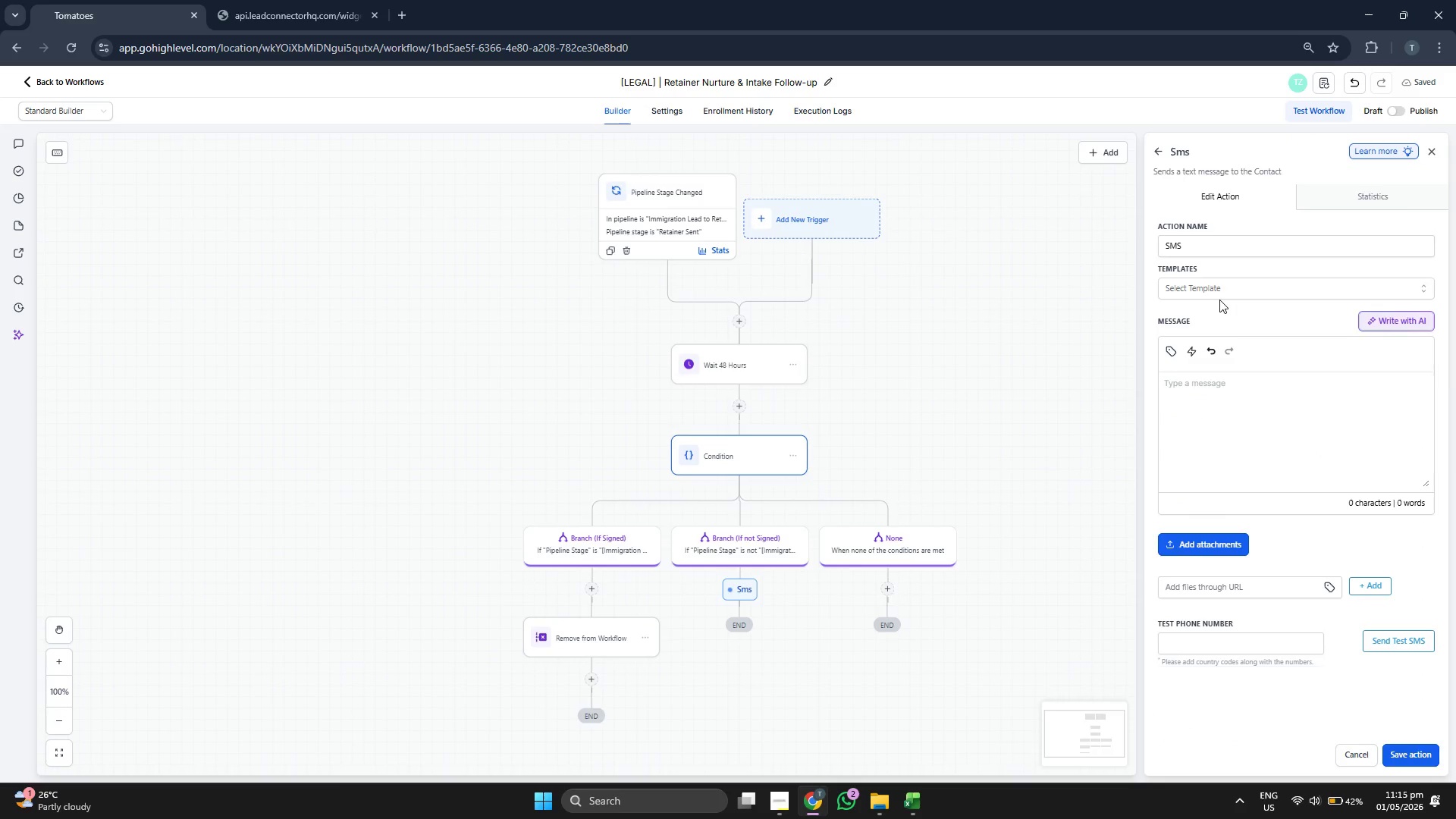 
double_click([1228, 290])
 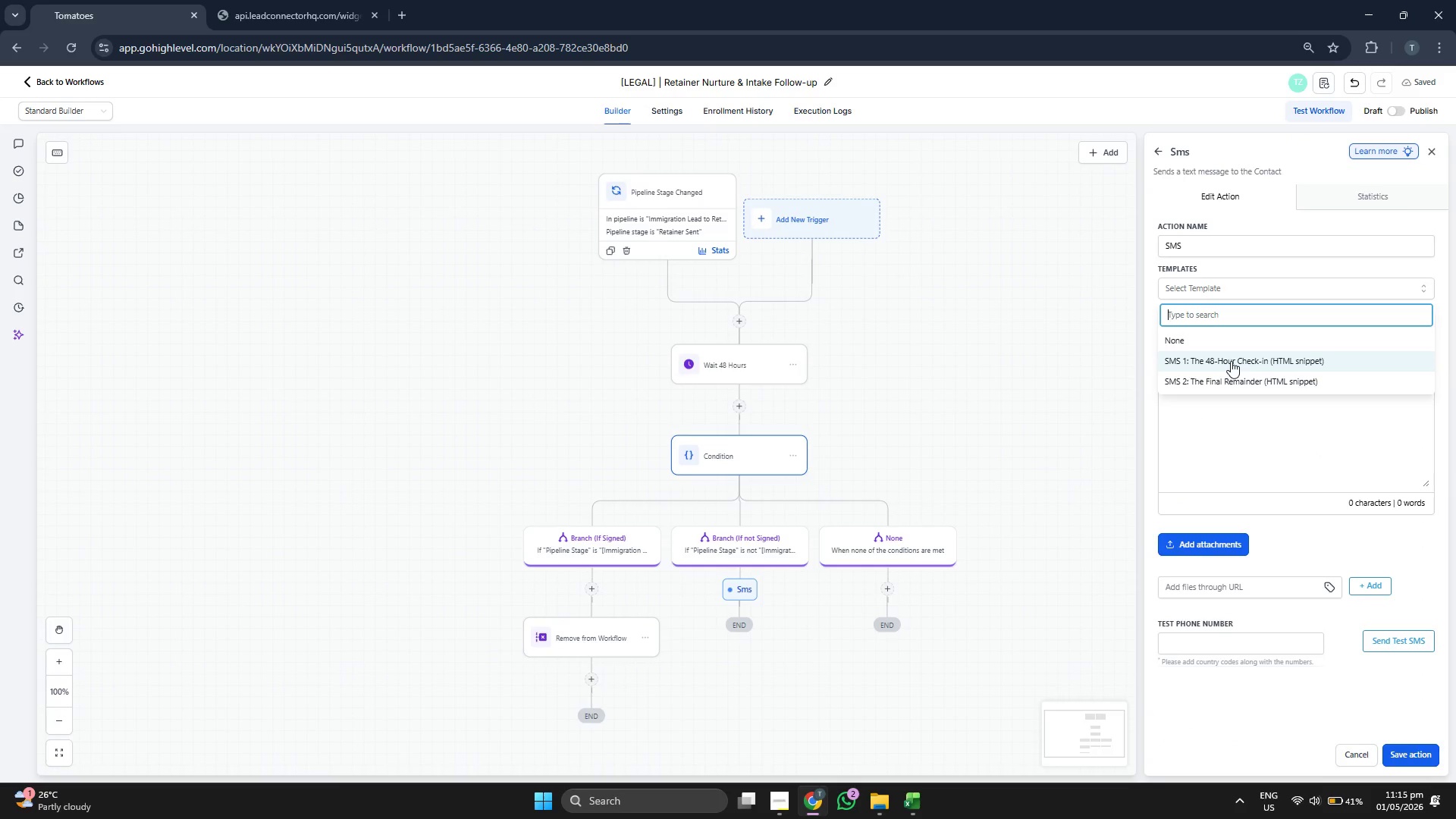 
left_click([1231, 361])
 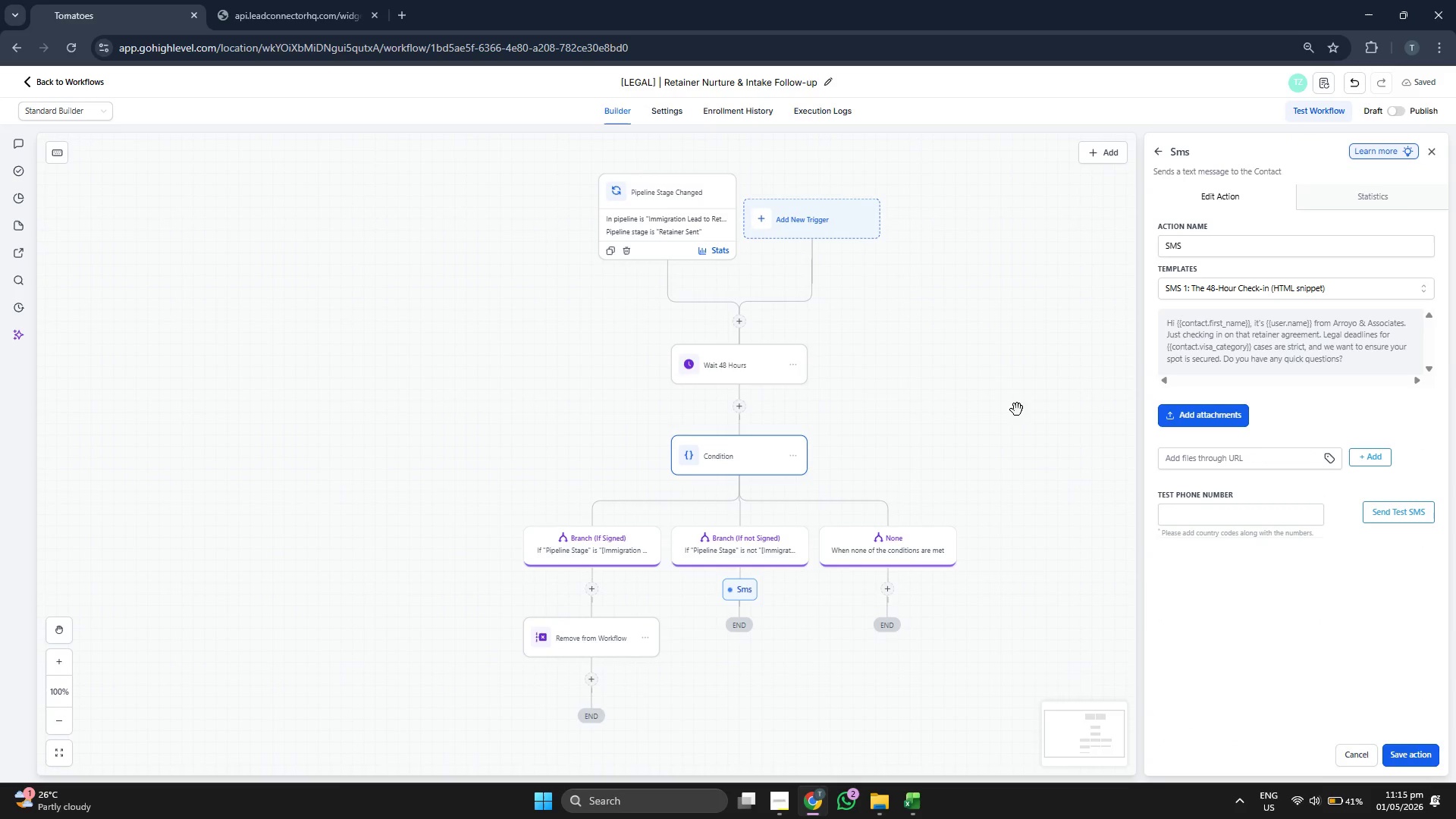 
left_click_drag(start_coordinate=[984, 410], to_coordinate=[983, 386])
 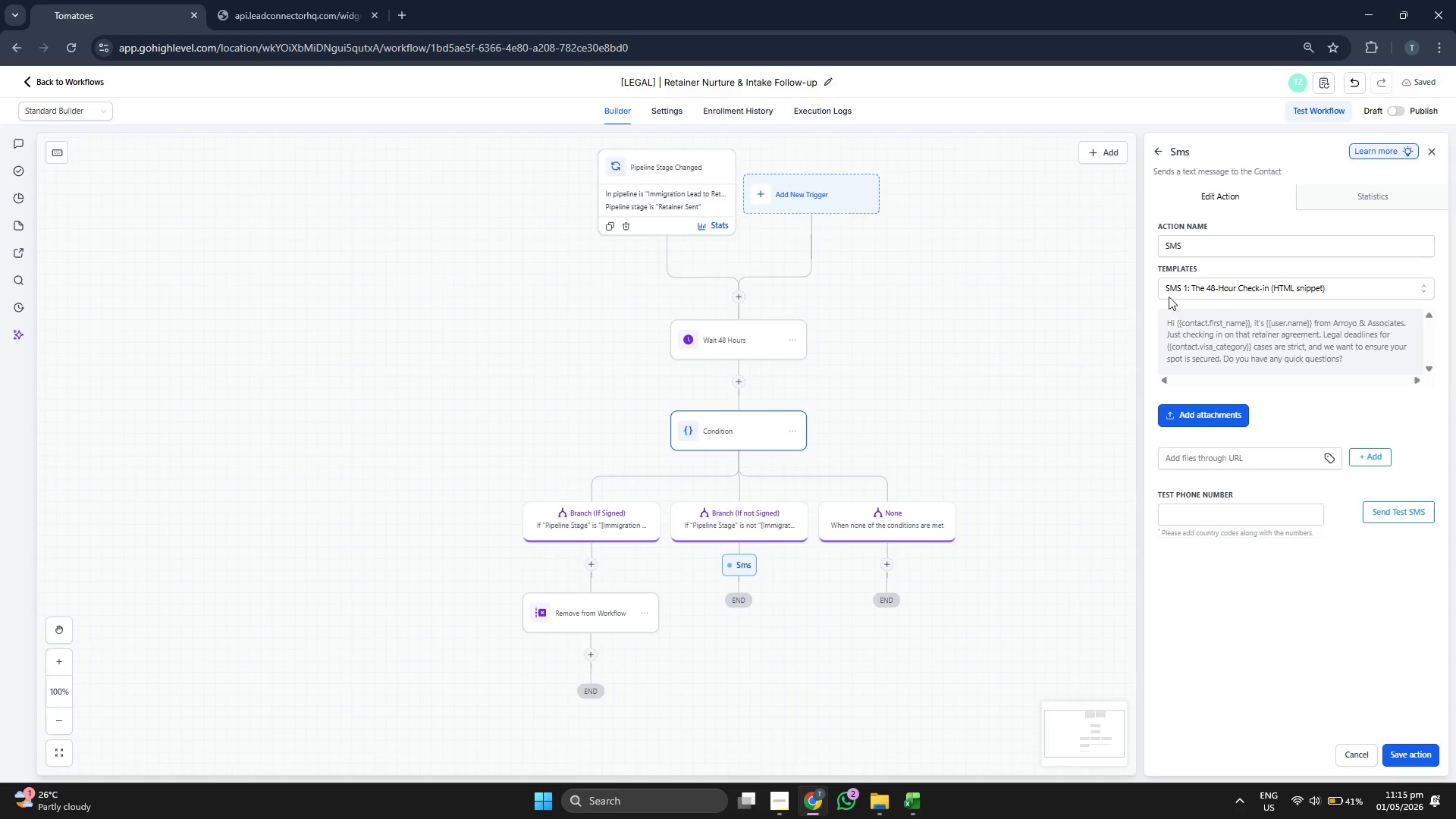 
left_click([1211, 253])
 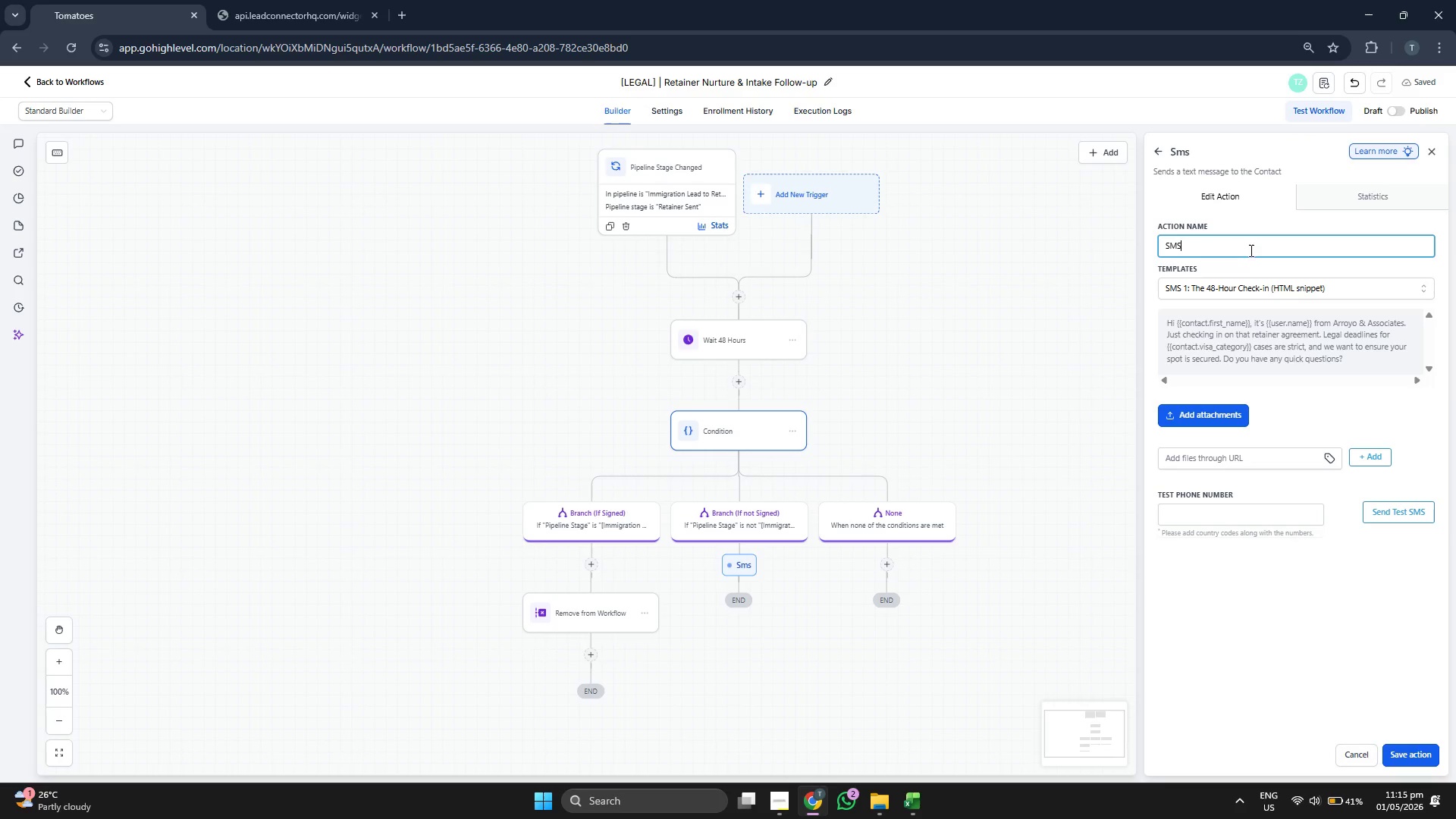 
key(Space)
 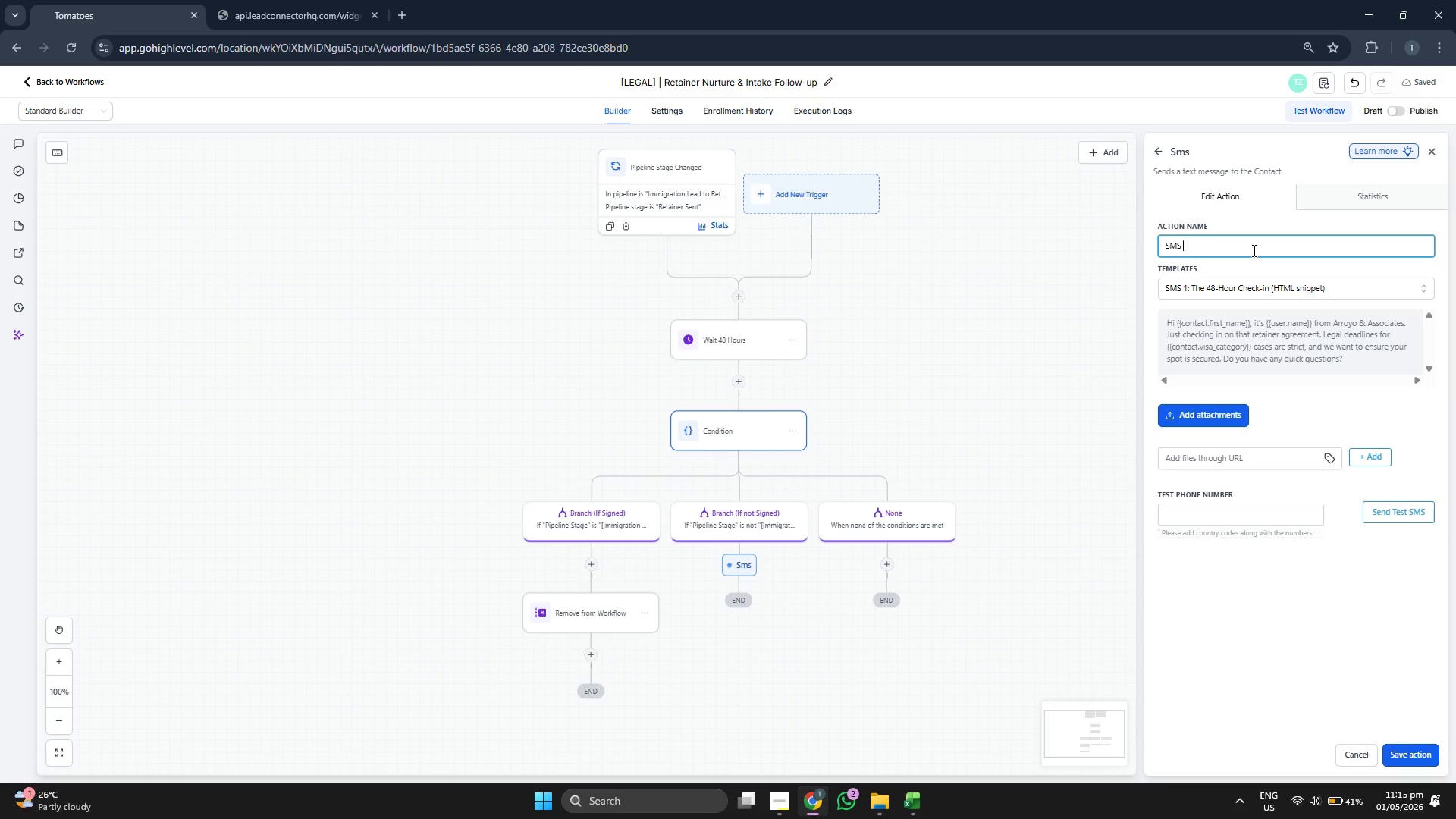 
key(1)
 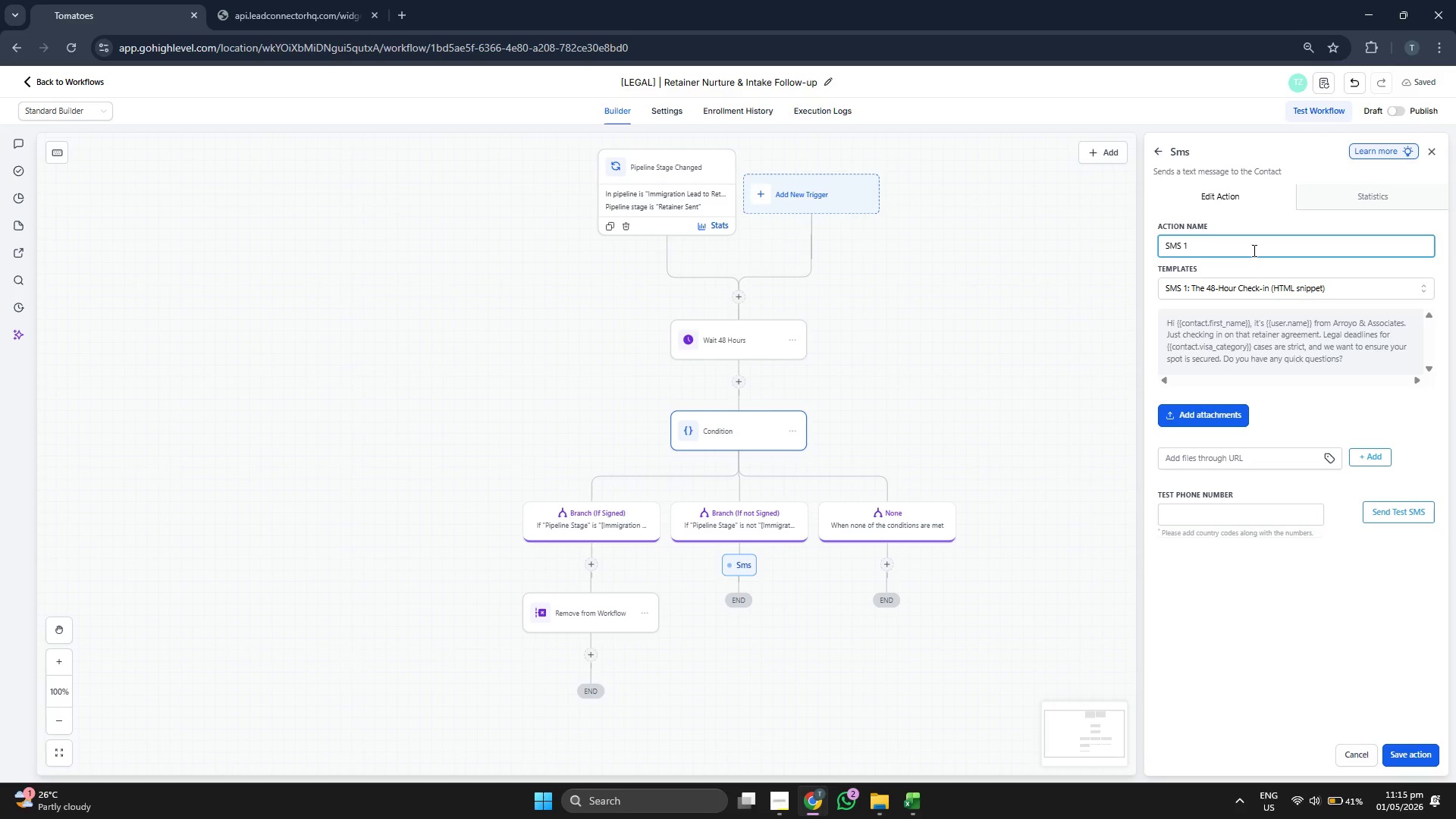 
type(: The 48-Hour Check-in)
 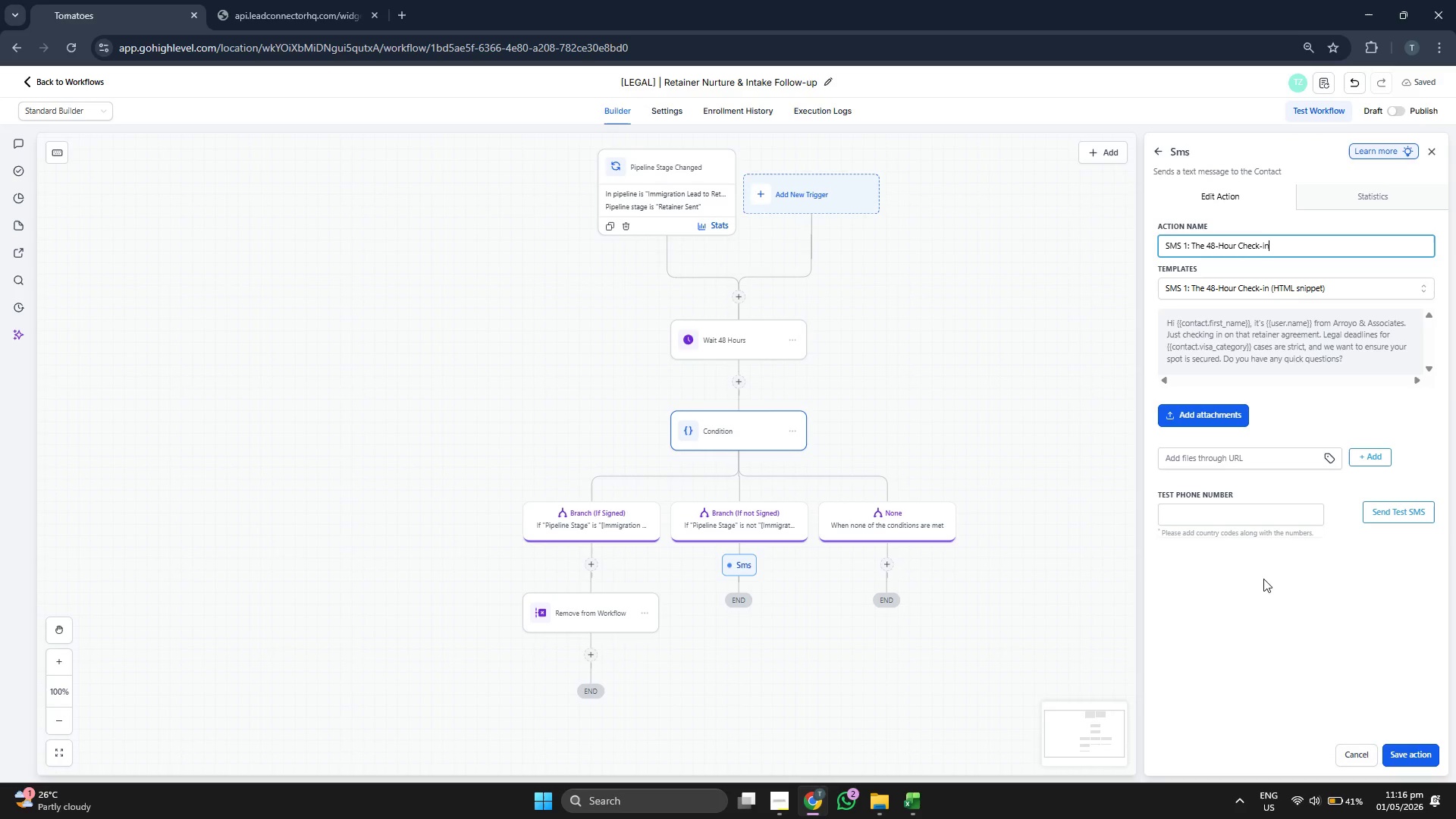 
left_click([1290, 651])
 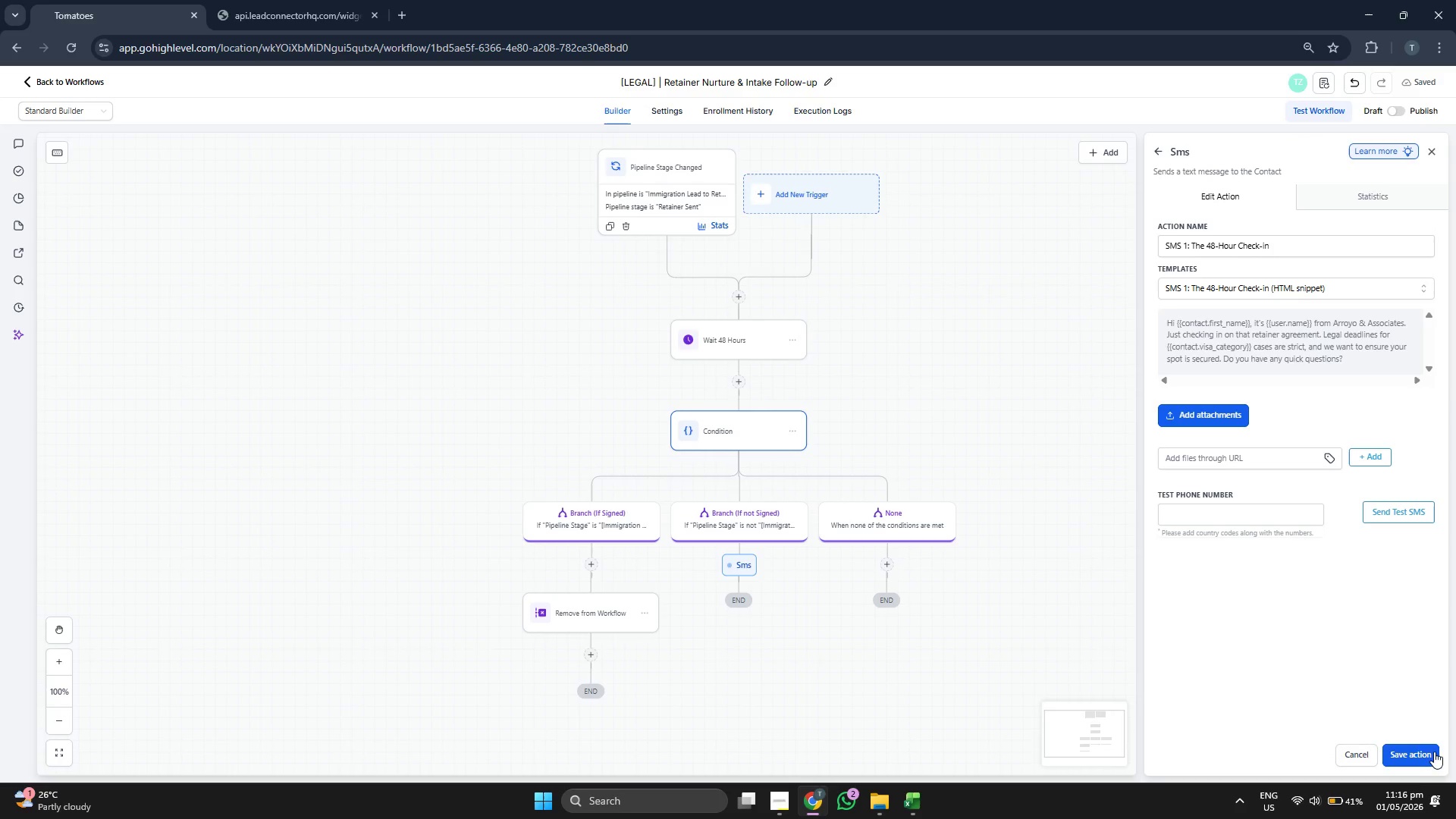 
left_click([1425, 755])
 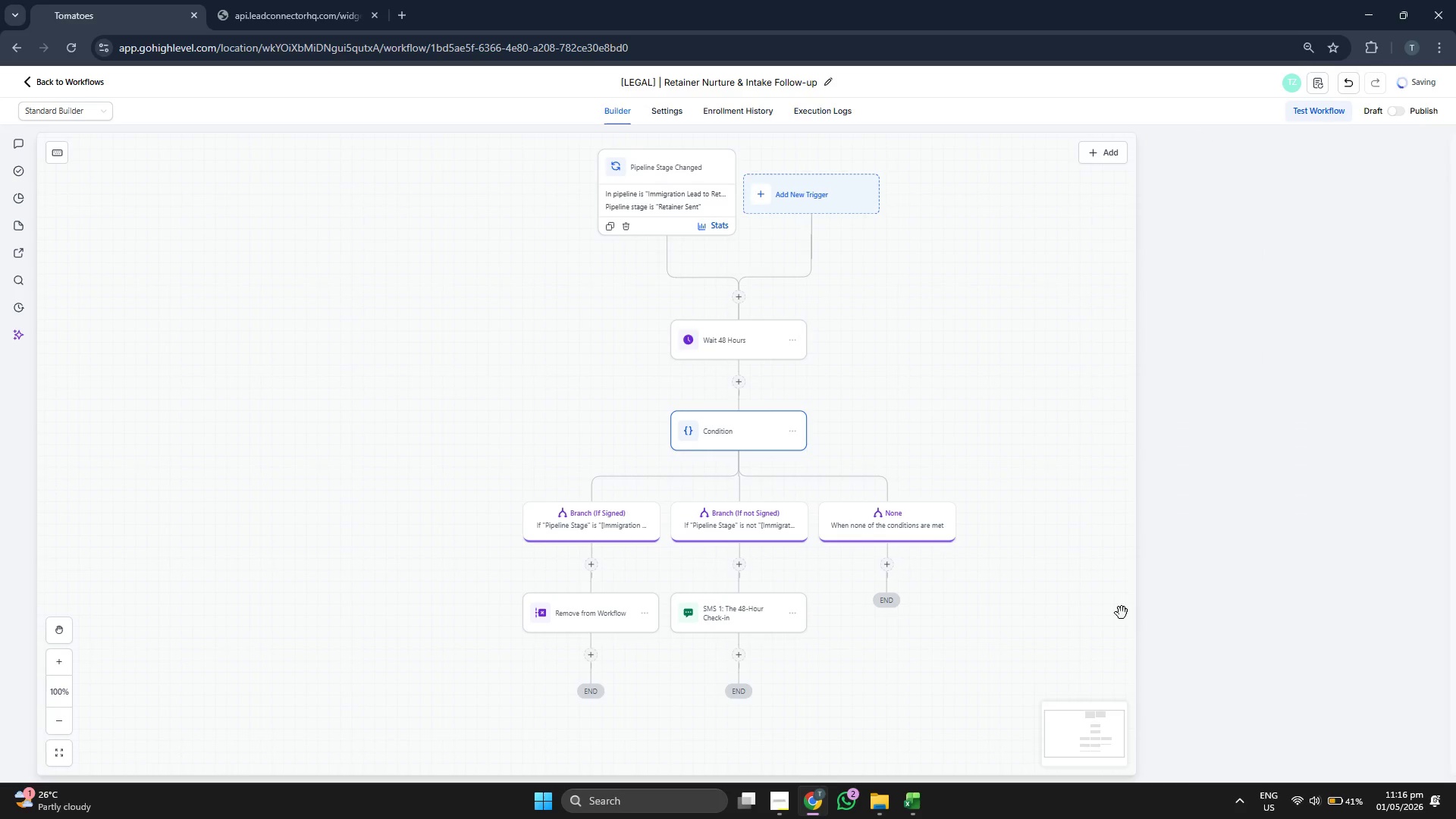 
left_click_drag(start_coordinate=[1104, 612], to_coordinate=[1097, 445])
 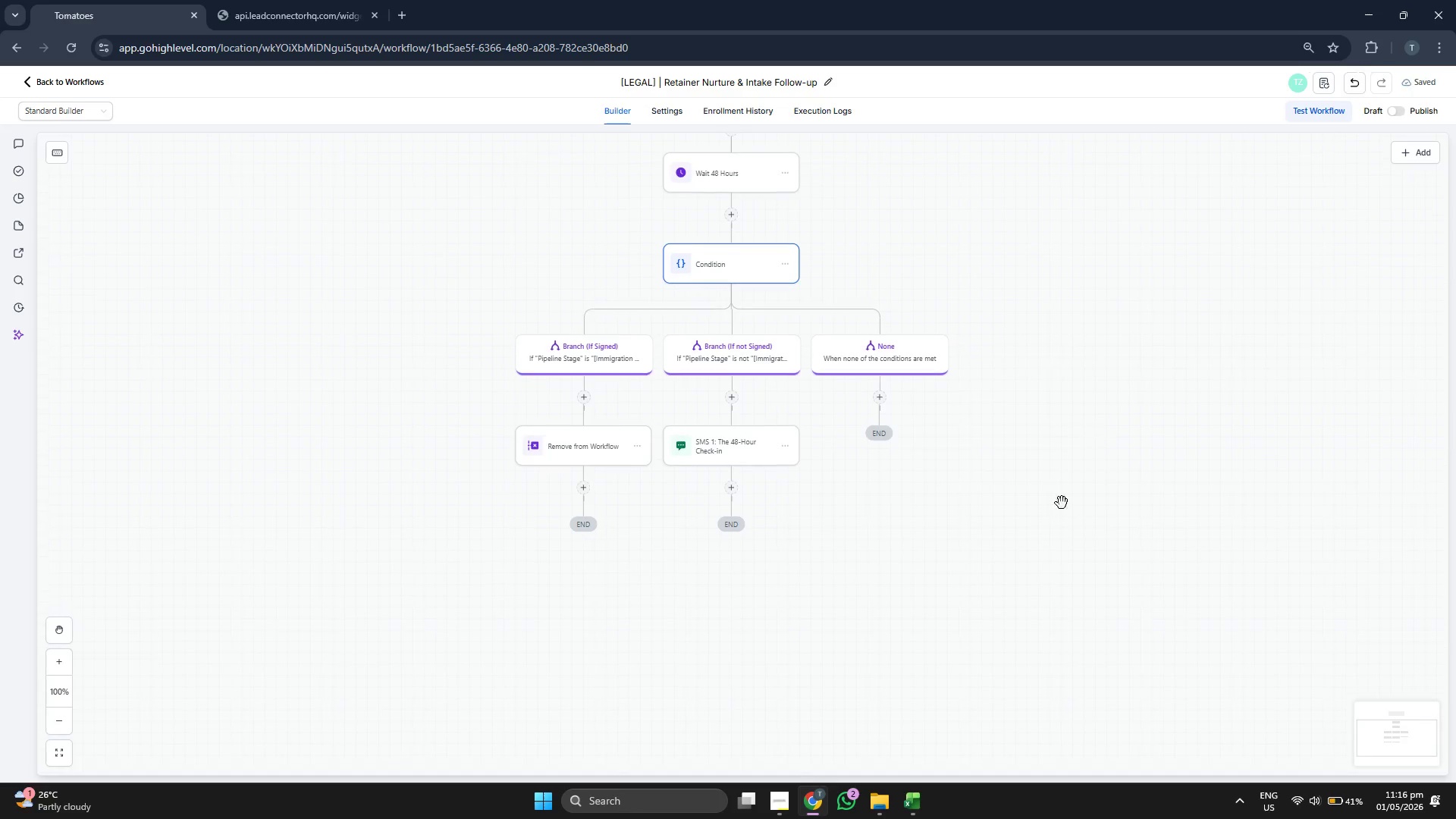 
left_click_drag(start_coordinate=[1043, 540], to_coordinate=[1045, 492])
 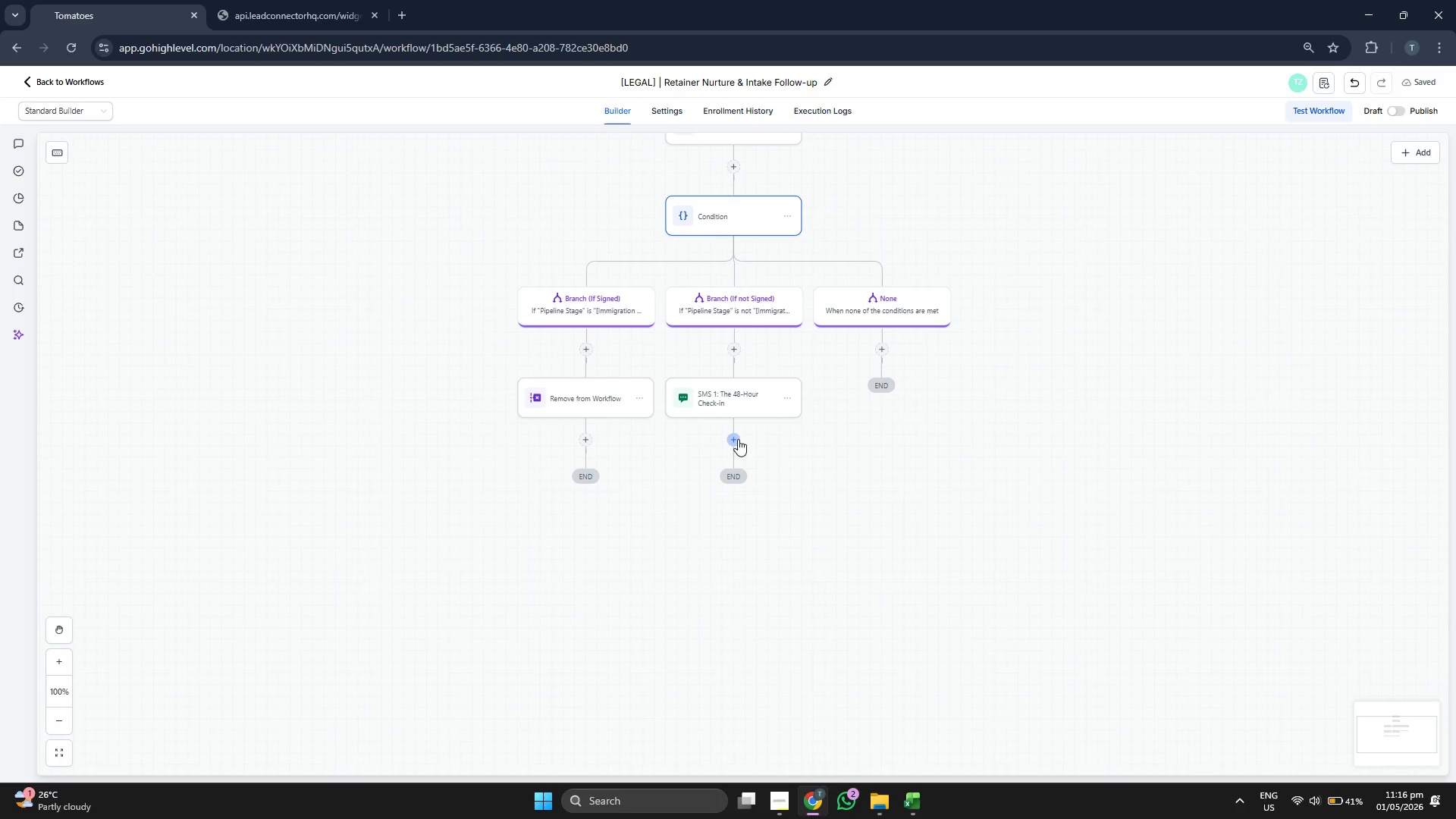 
left_click_drag(start_coordinate=[846, 567], to_coordinate=[846, 508])
 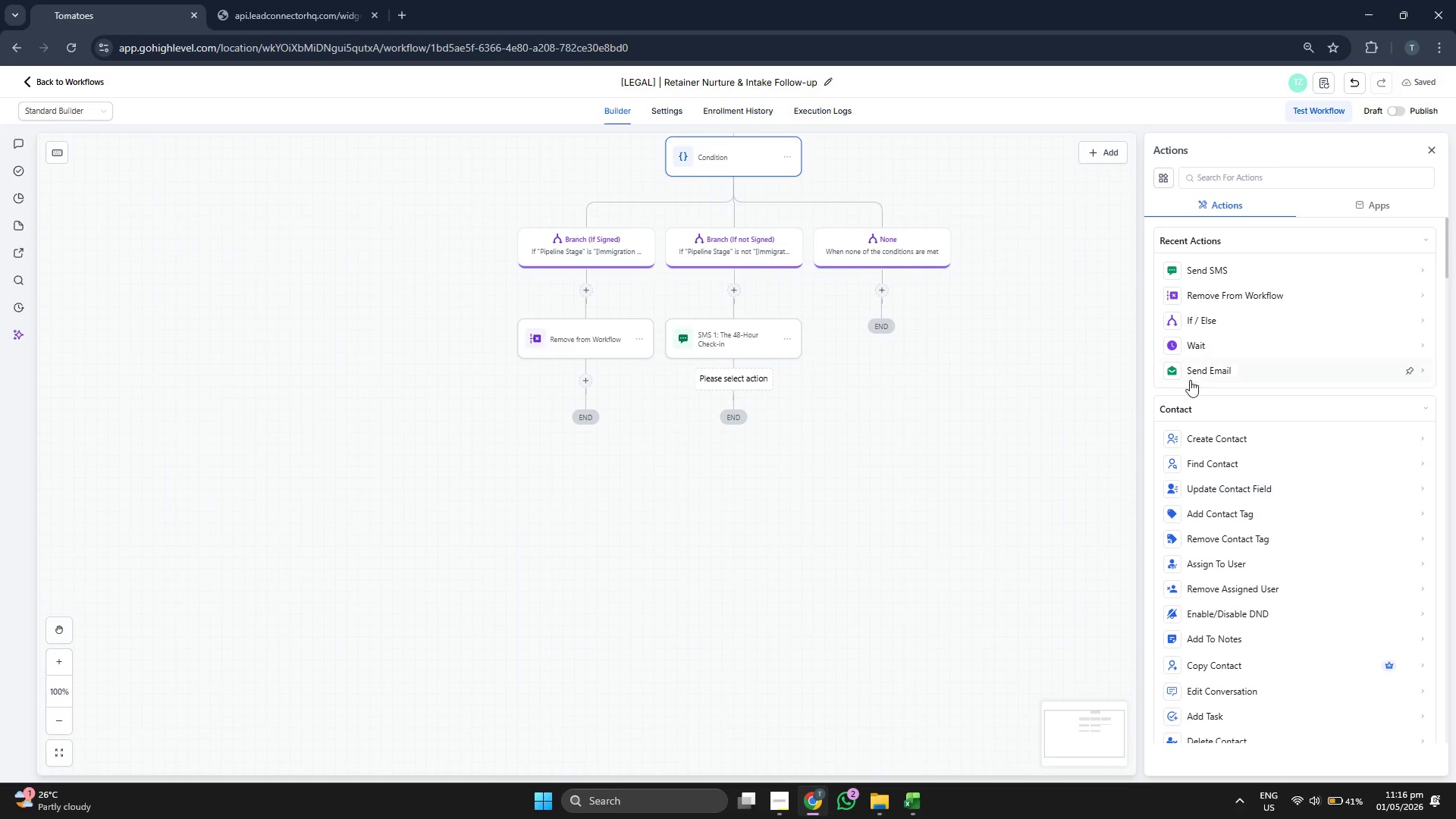 
scroll: coordinate [1237, 502], scroll_direction: down, amount: 1.0
 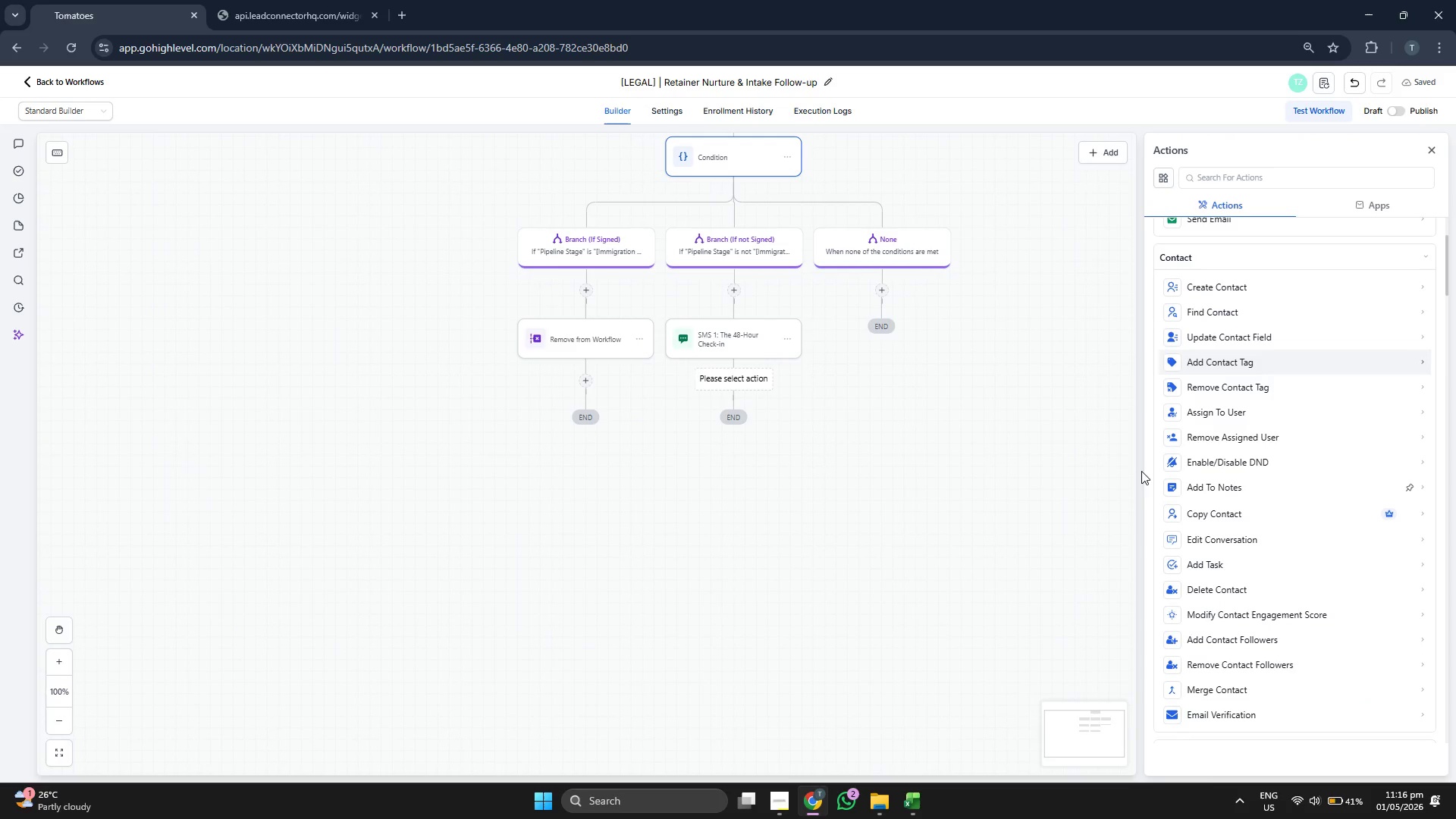 
left_click_drag(start_coordinate=[1025, 425], to_coordinate=[1018, 509])
 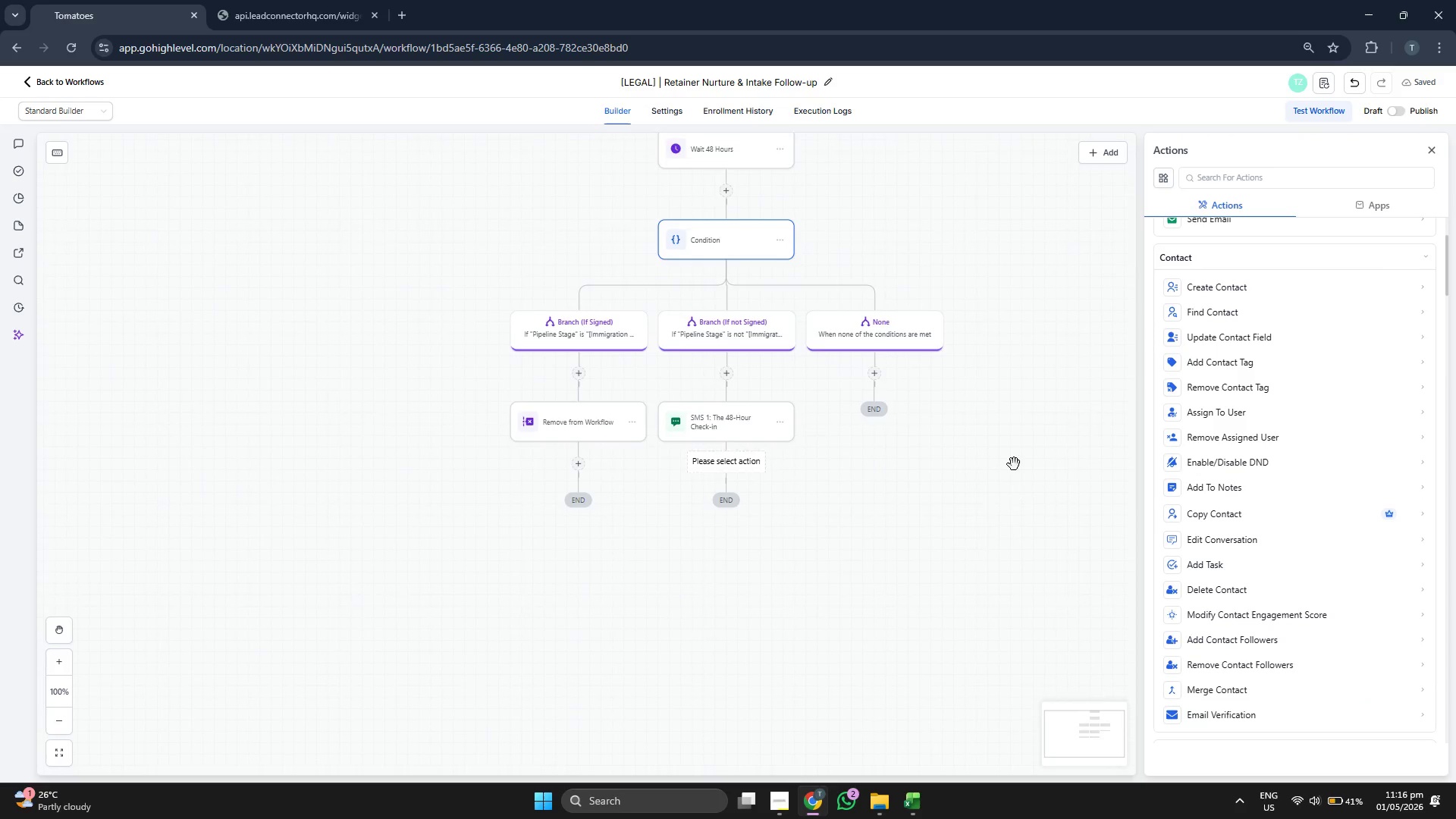 
left_click_drag(start_coordinate=[1014, 457], to_coordinate=[1017, 536])
 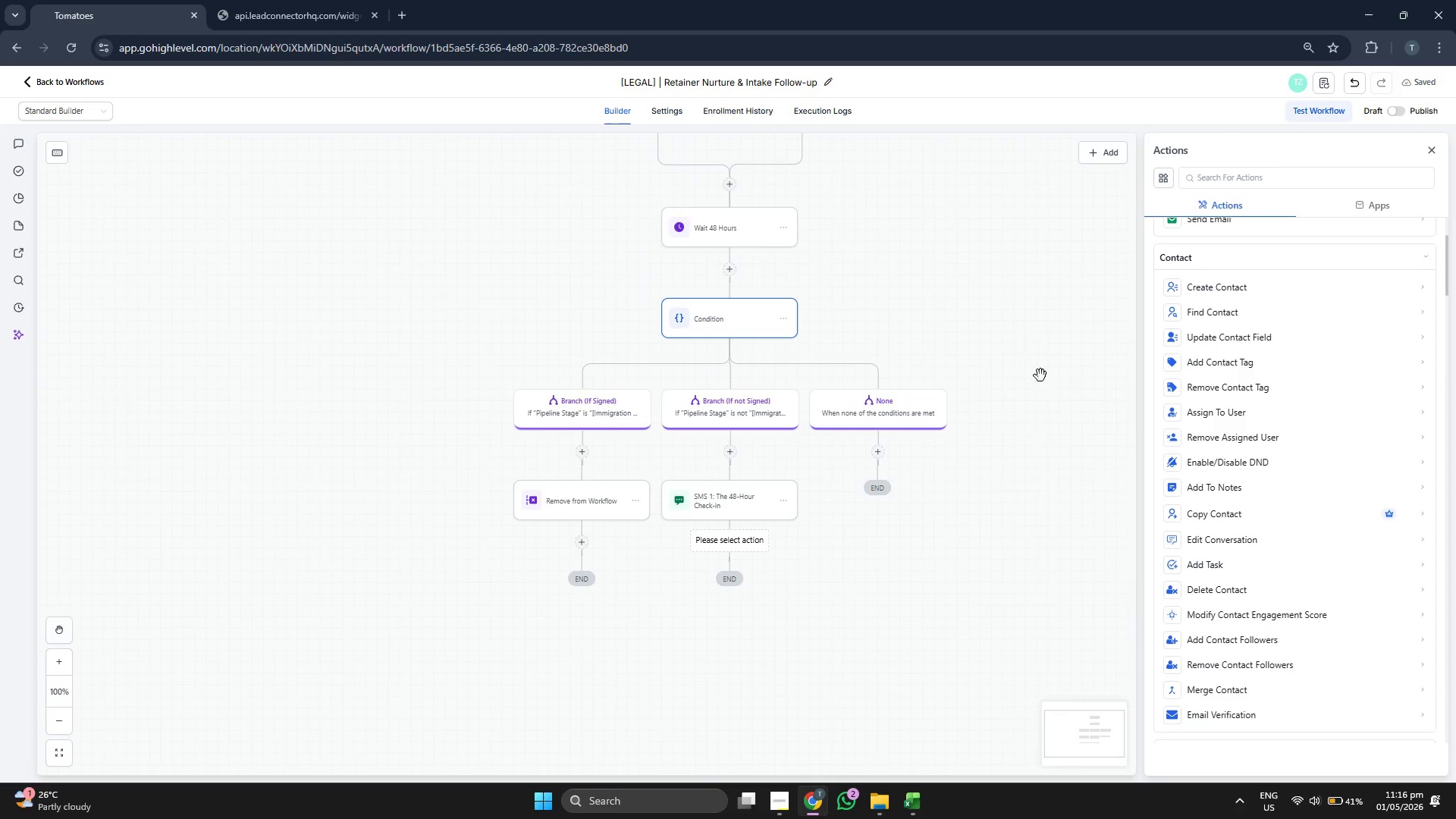 
left_click_drag(start_coordinate=[1033, 342], to_coordinate=[1026, 429])
 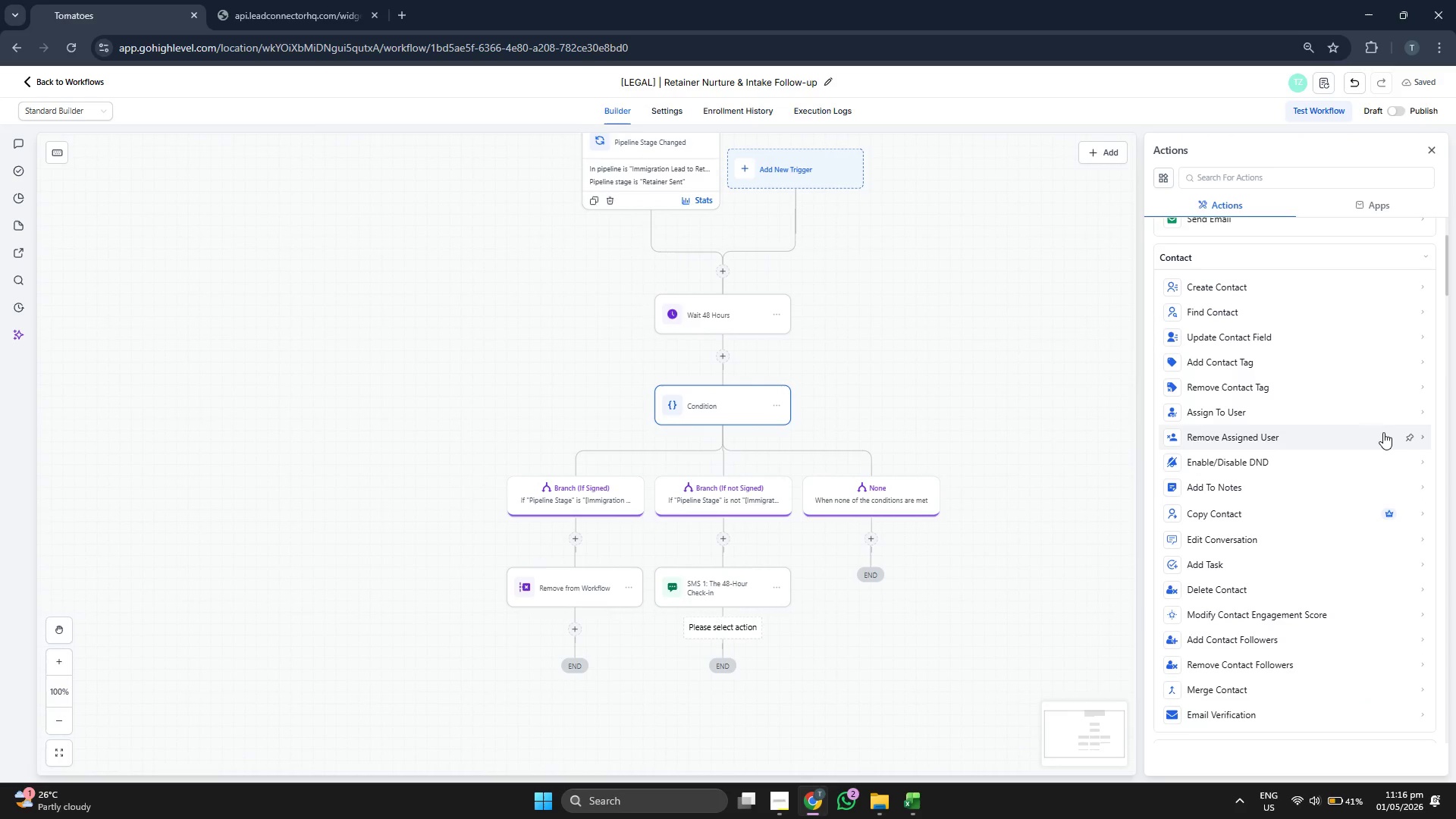 
scroll: coordinate [1383, 427], scroll_direction: down, amount: 7.0
 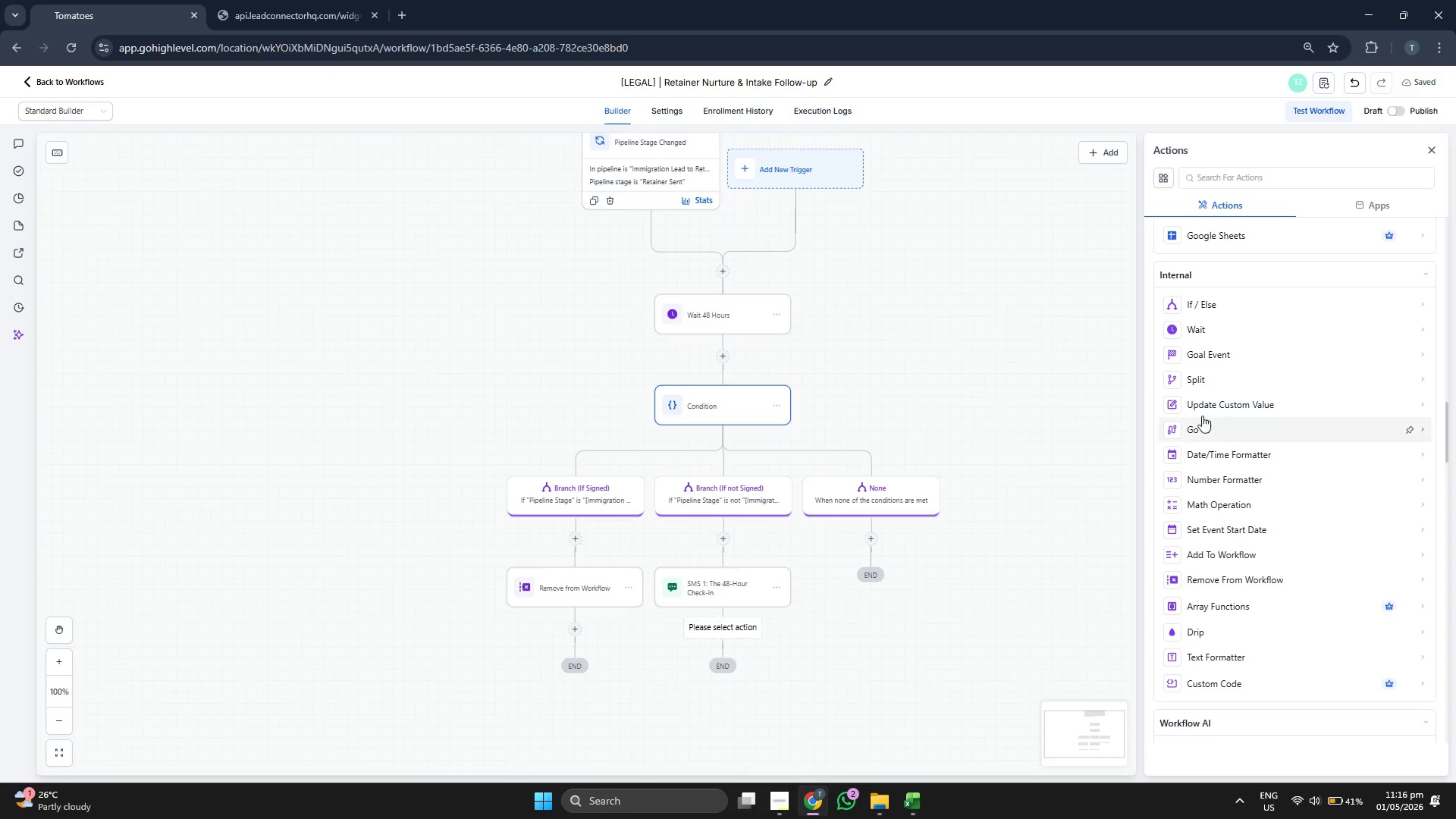 
left_click_drag(start_coordinate=[1045, 394], to_coordinate=[1050, 426])
 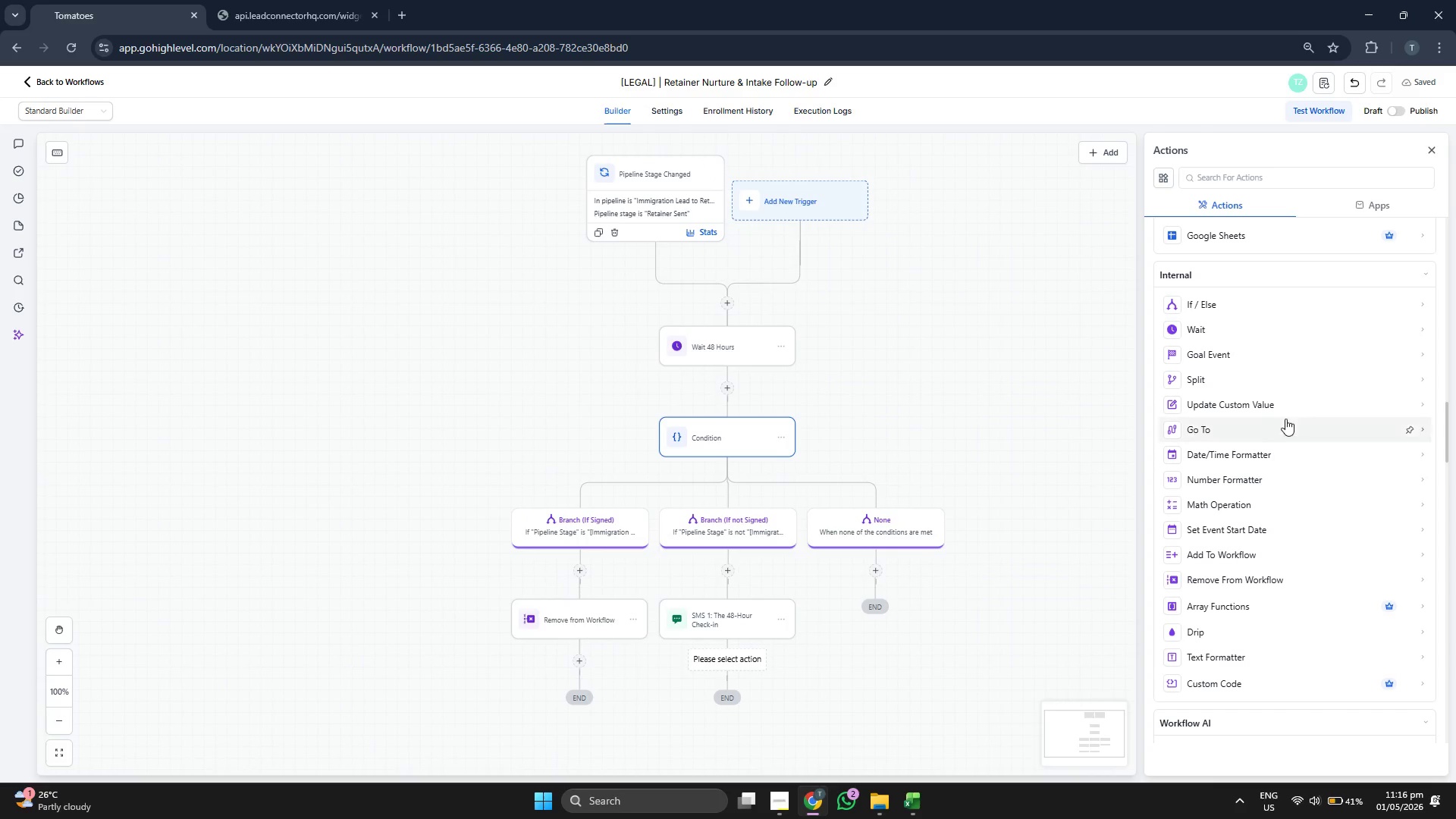 
scroll: coordinate [1294, 418], scroll_direction: down, amount: 6.0
 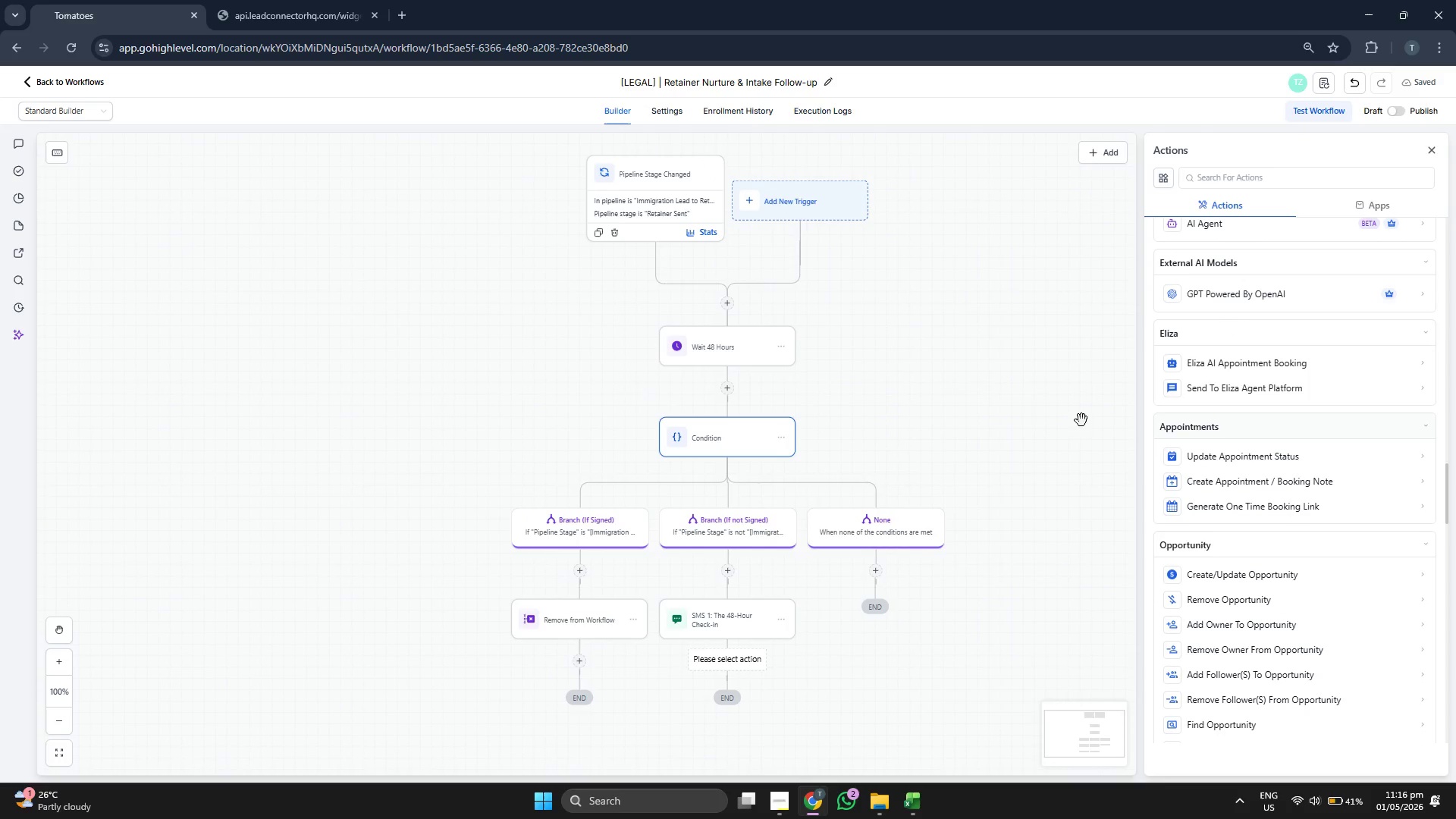 
left_click_drag(start_coordinate=[1003, 415], to_coordinate=[1029, 431])
 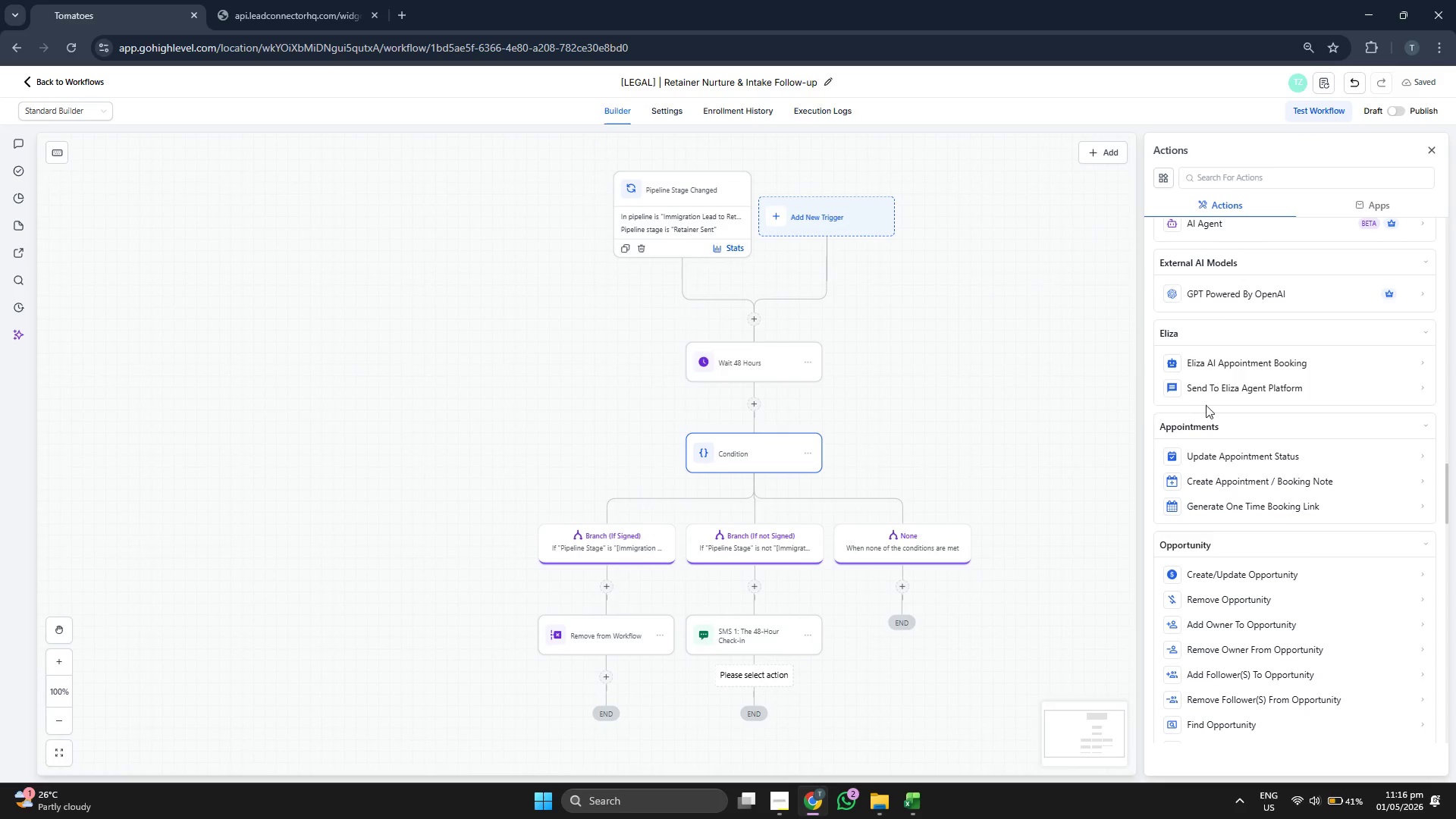 
scroll: coordinate [1232, 397], scroll_direction: down, amount: 6.0
 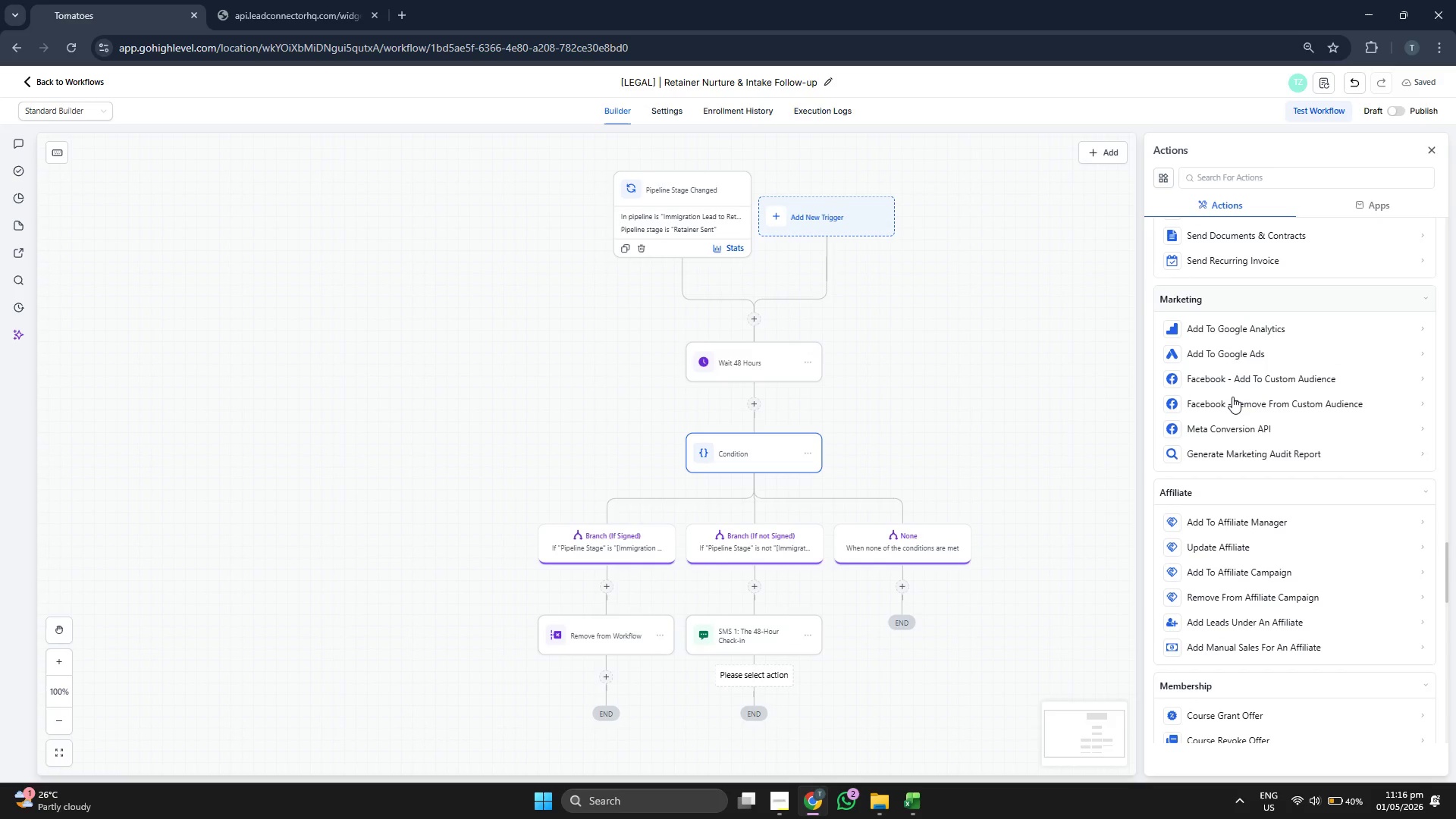 
scroll: coordinate [1232, 399], scroll_direction: down, amount: 3.0
 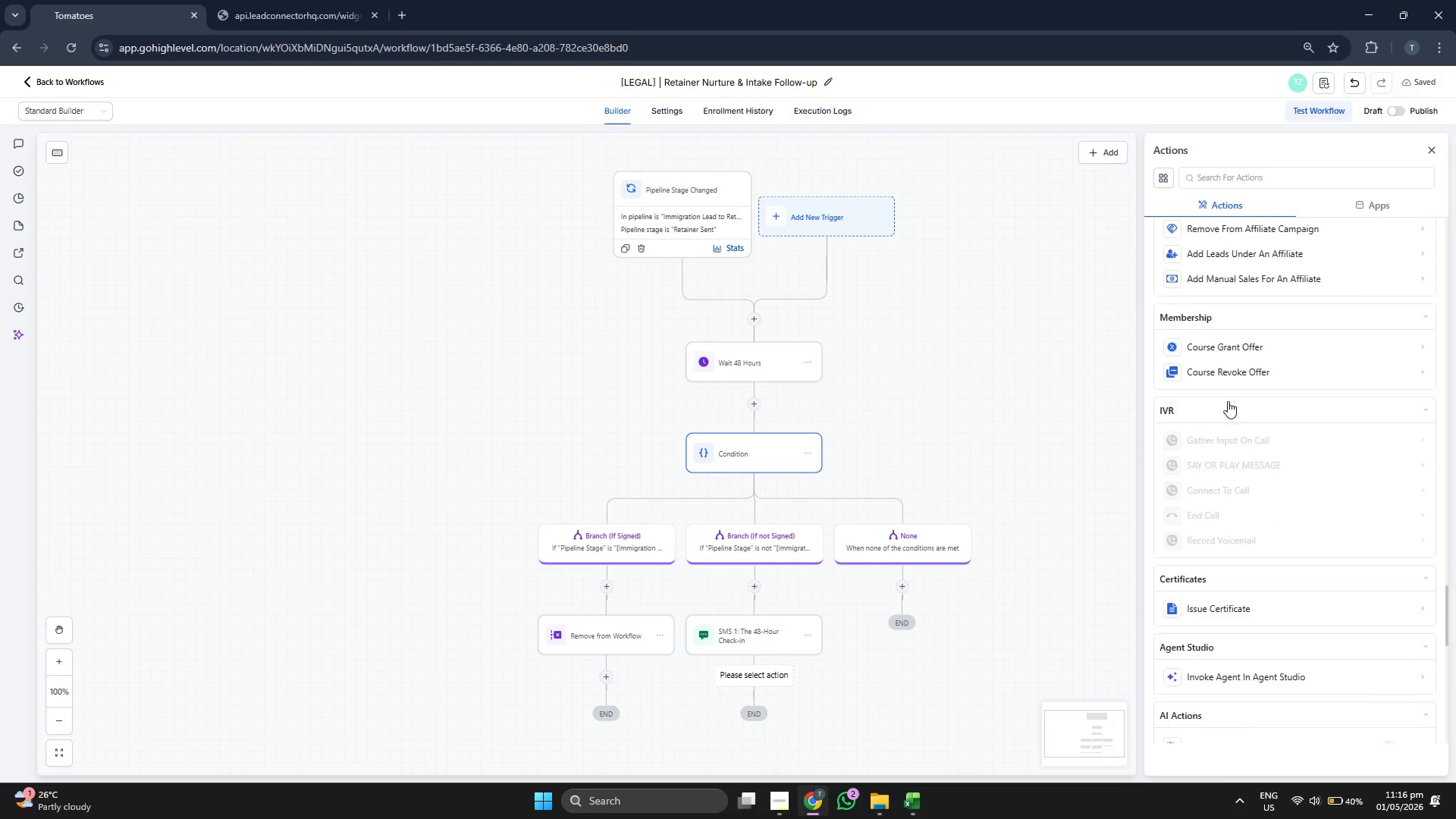 
left_click_drag(start_coordinate=[1001, 413], to_coordinate=[1041, 406])
 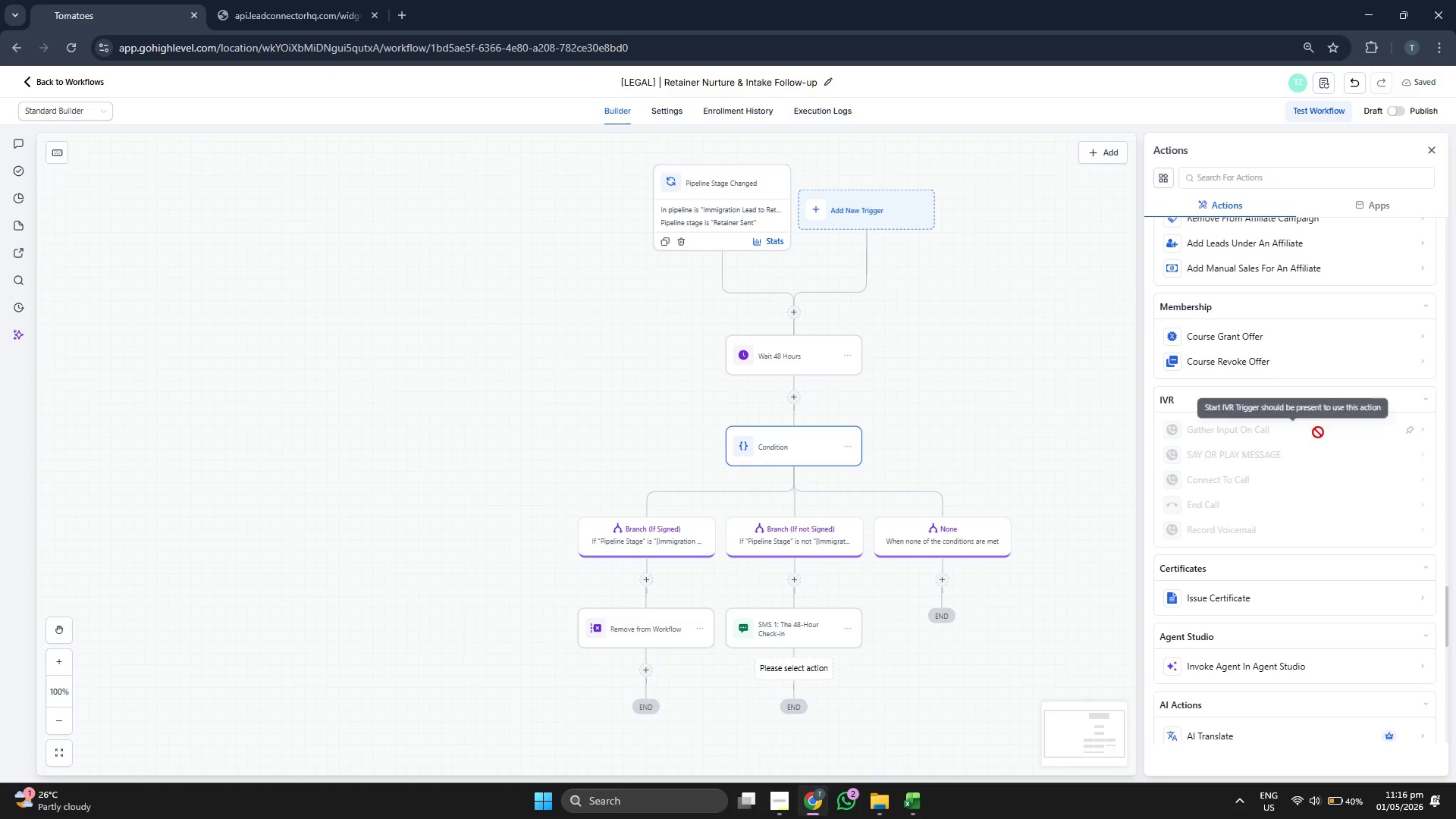 
scroll: coordinate [1300, 459], scroll_direction: down, amount: 3.0
 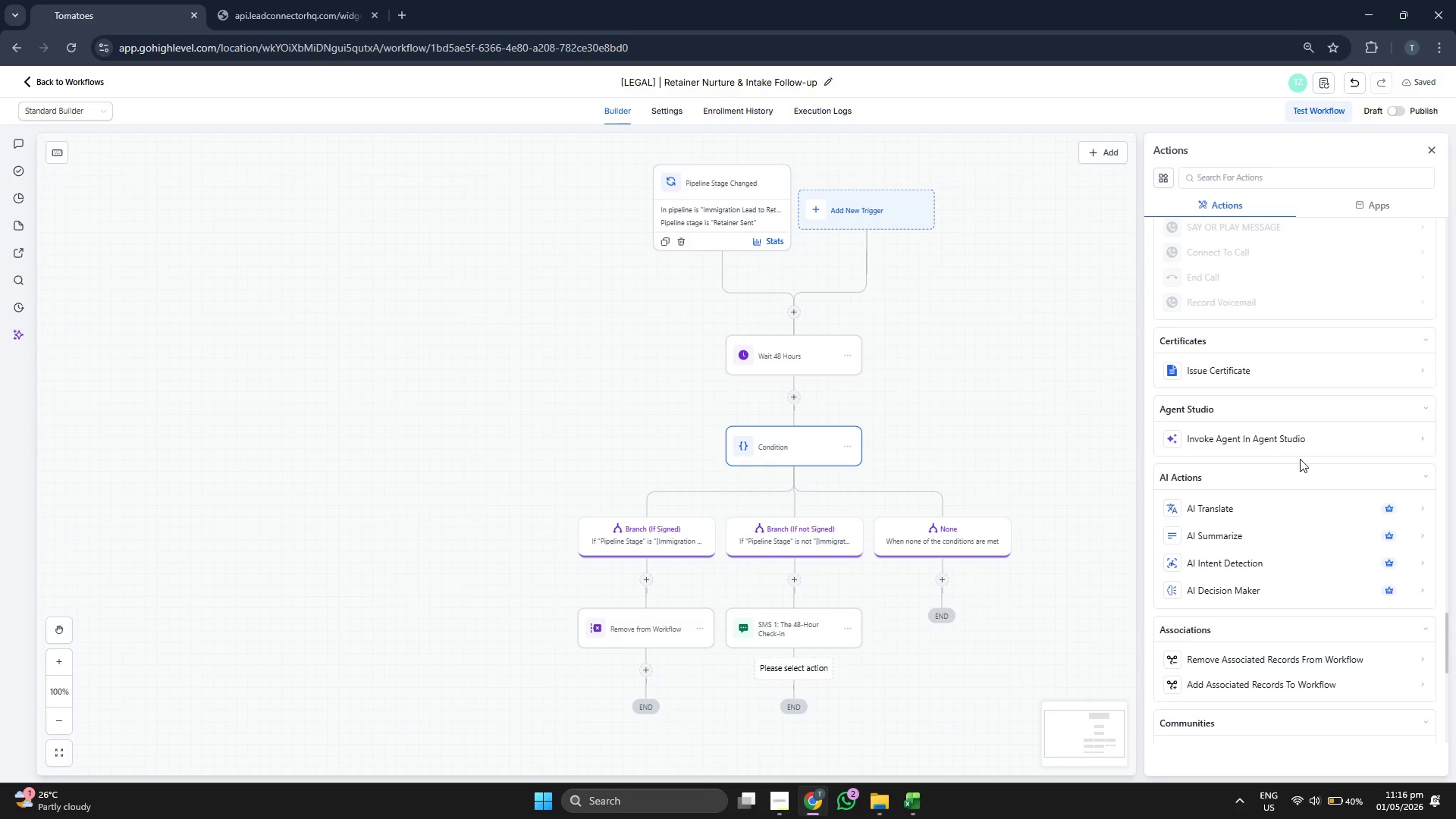 
scroll: coordinate [1300, 459], scroll_direction: up, amount: 1.0
 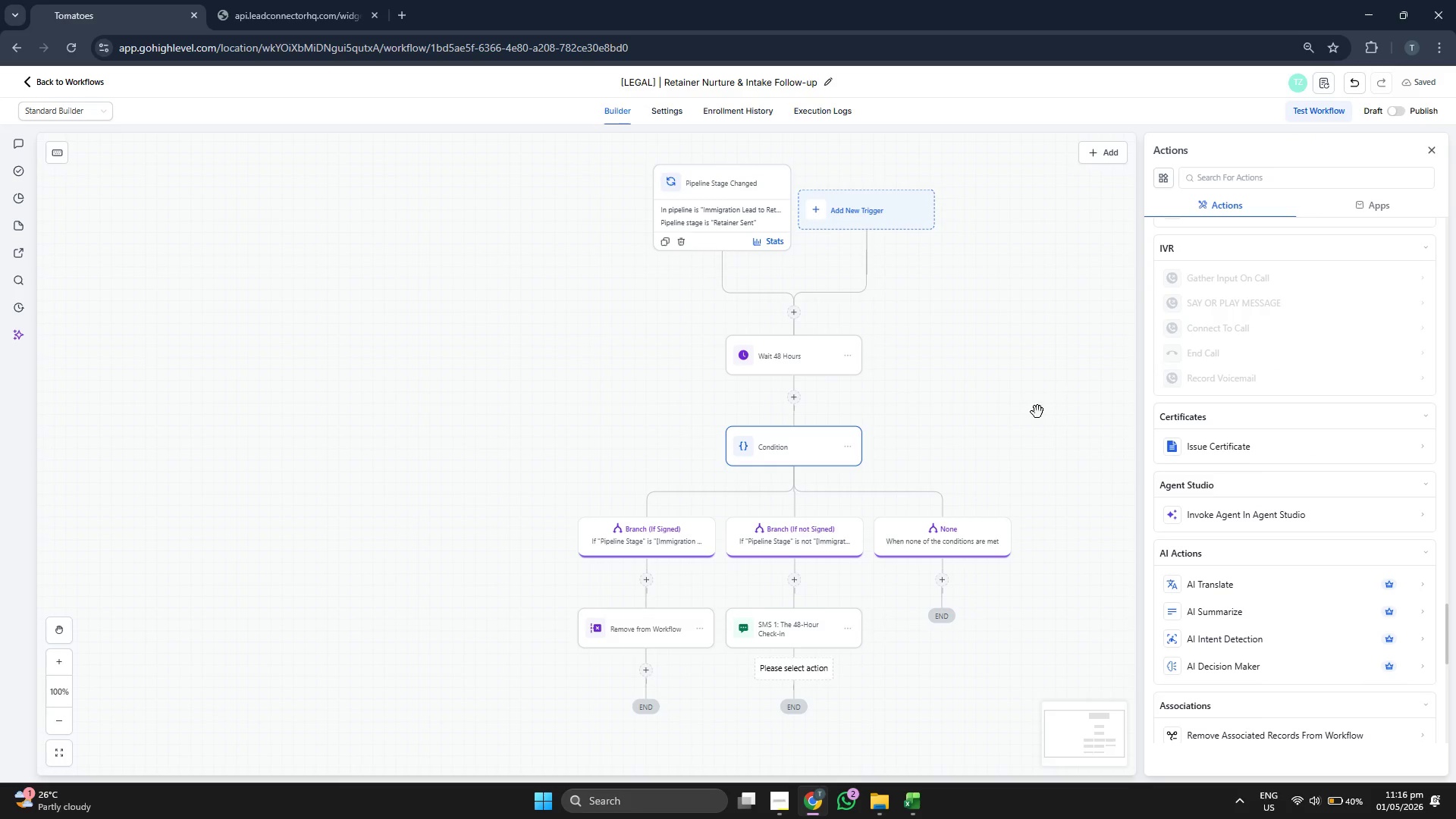 
left_click_drag(start_coordinate=[1000, 403], to_coordinate=[974, 408])
 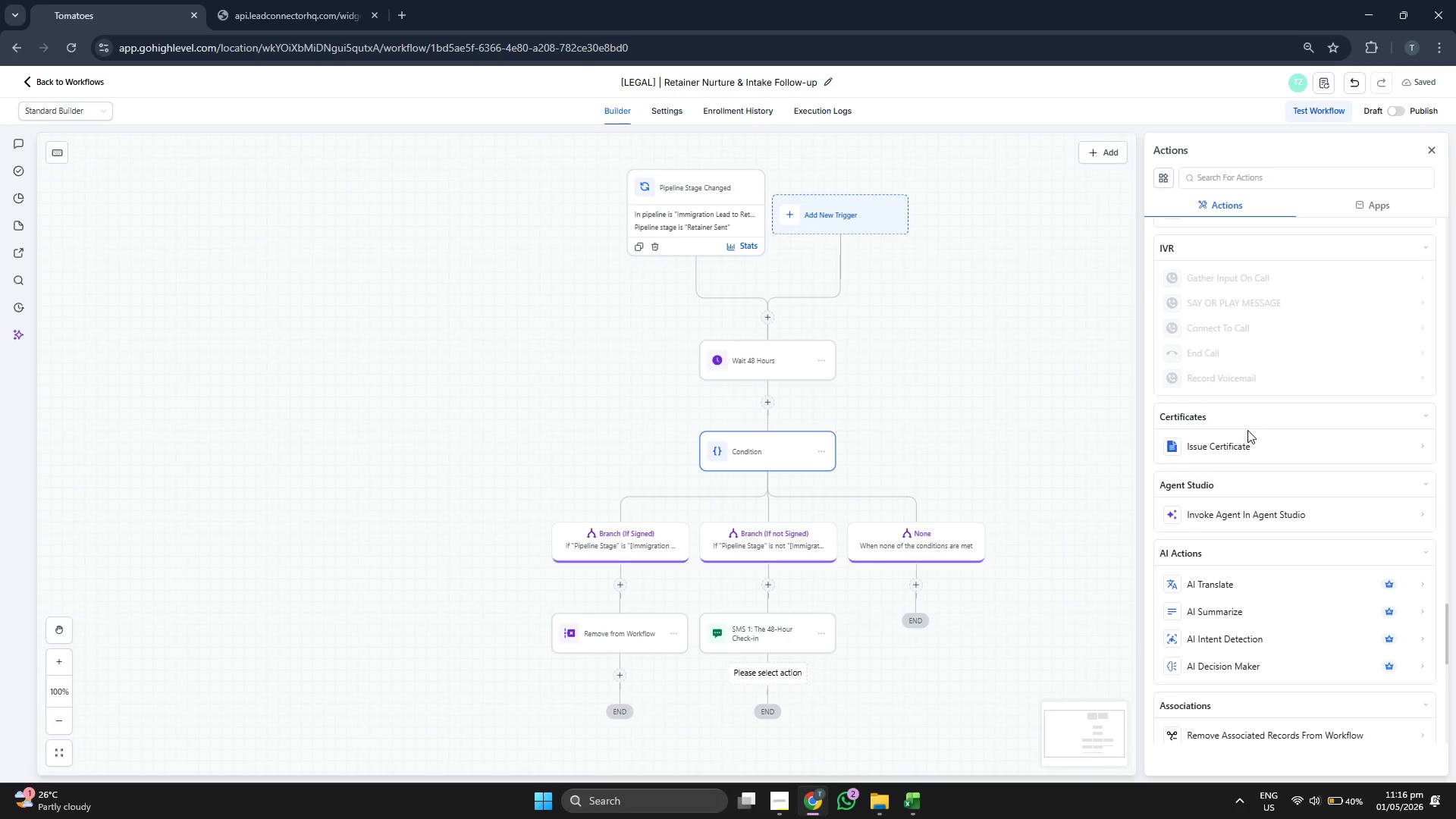 
scroll: coordinate [1247, 431], scroll_direction: down, amount: 3.0
 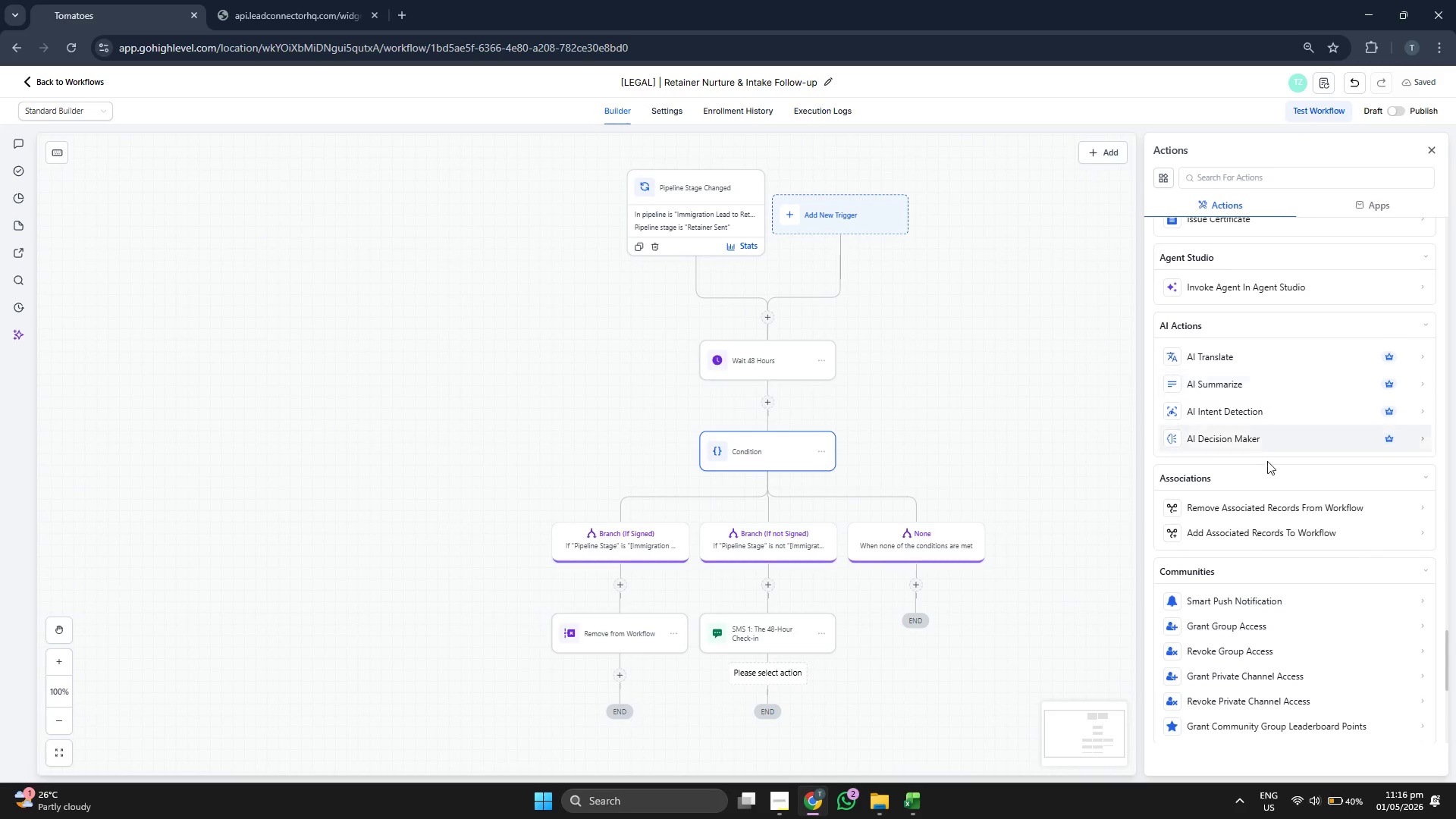 
scroll: coordinate [1273, 472], scroll_direction: up, amount: 1.0
 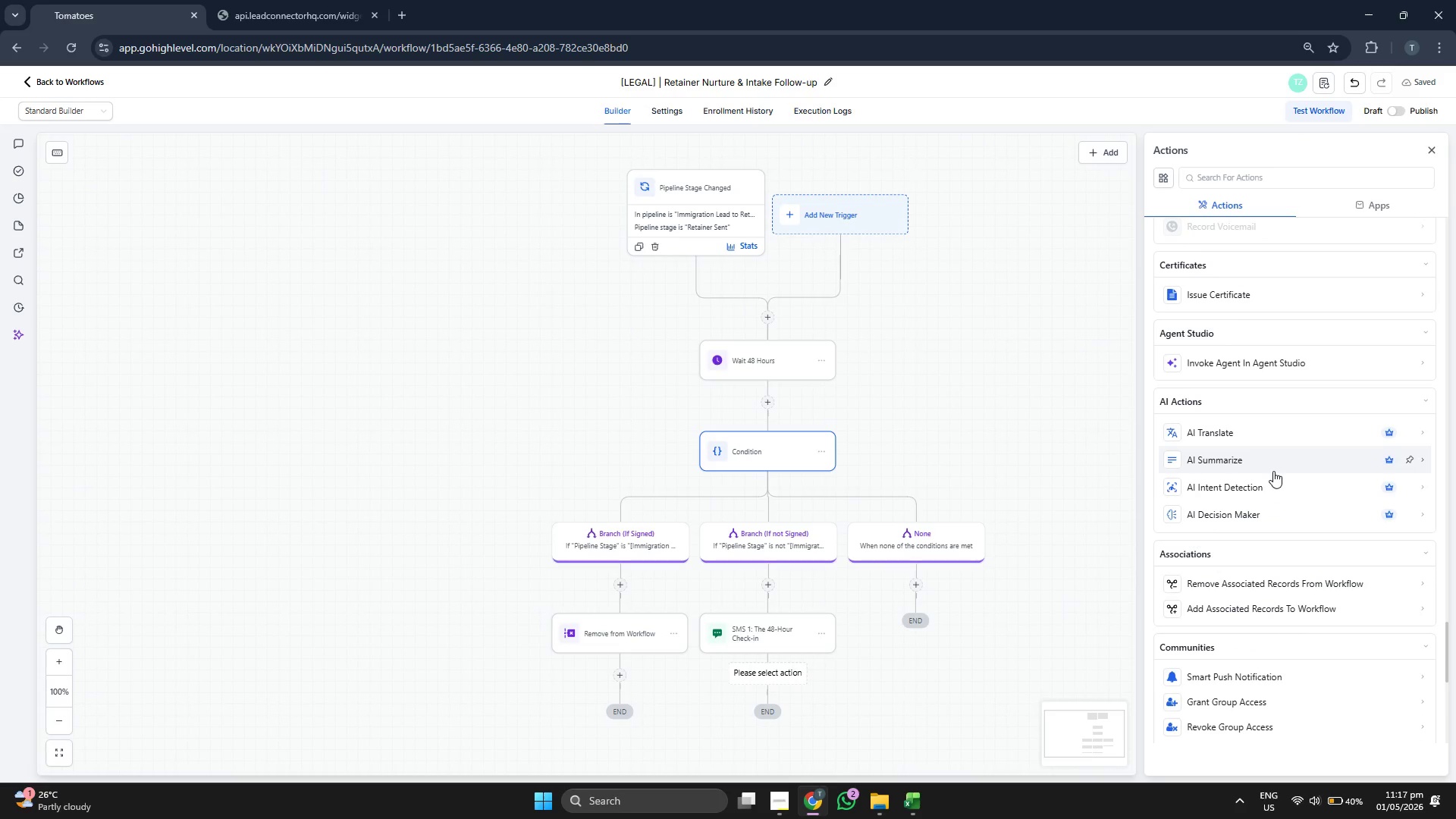 
scroll: coordinate [1273, 469], scroll_direction: down, amount: 1.0
 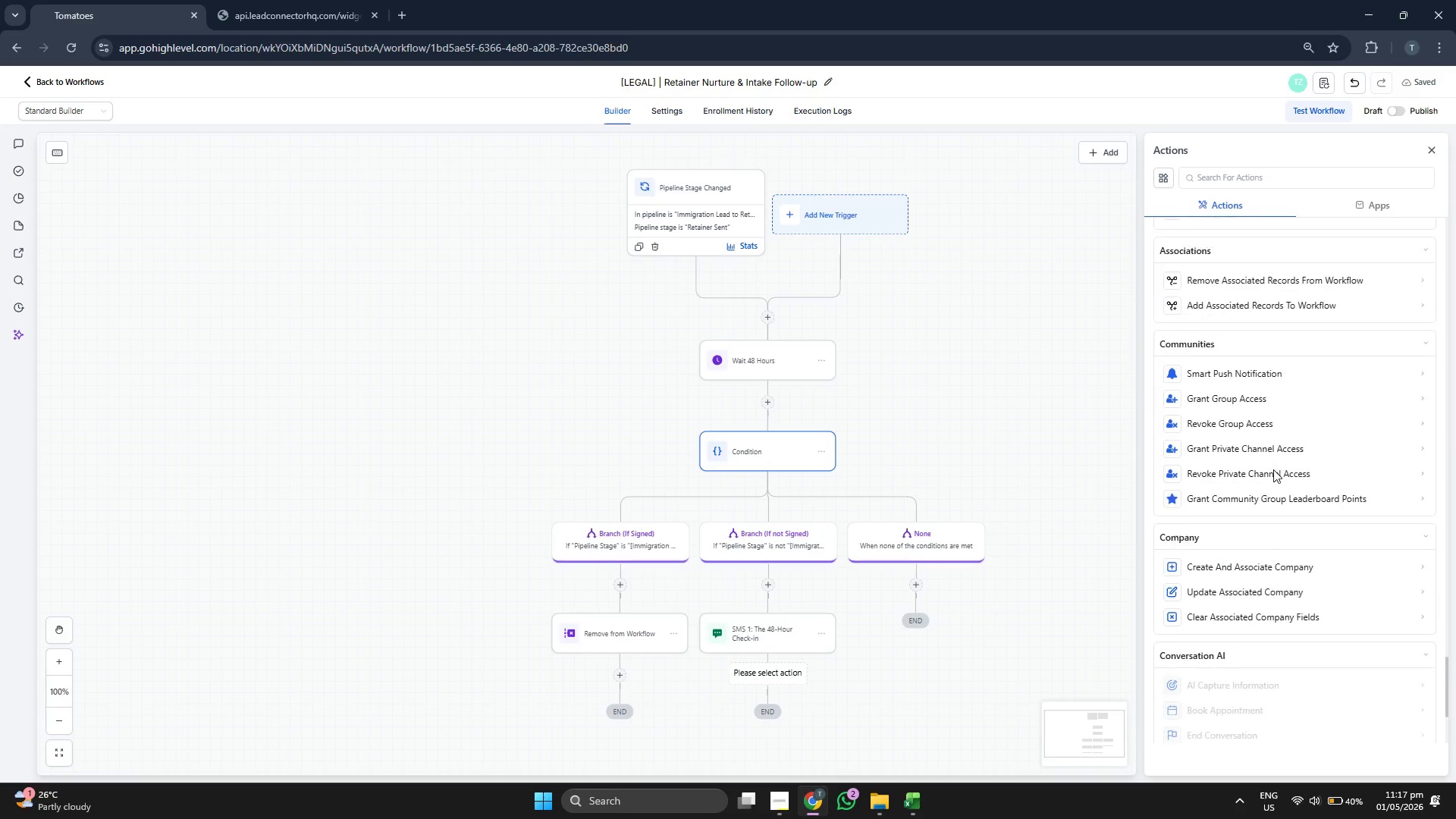 
scroll: coordinate [1275, 469], scroll_direction: up, amount: 9.0
 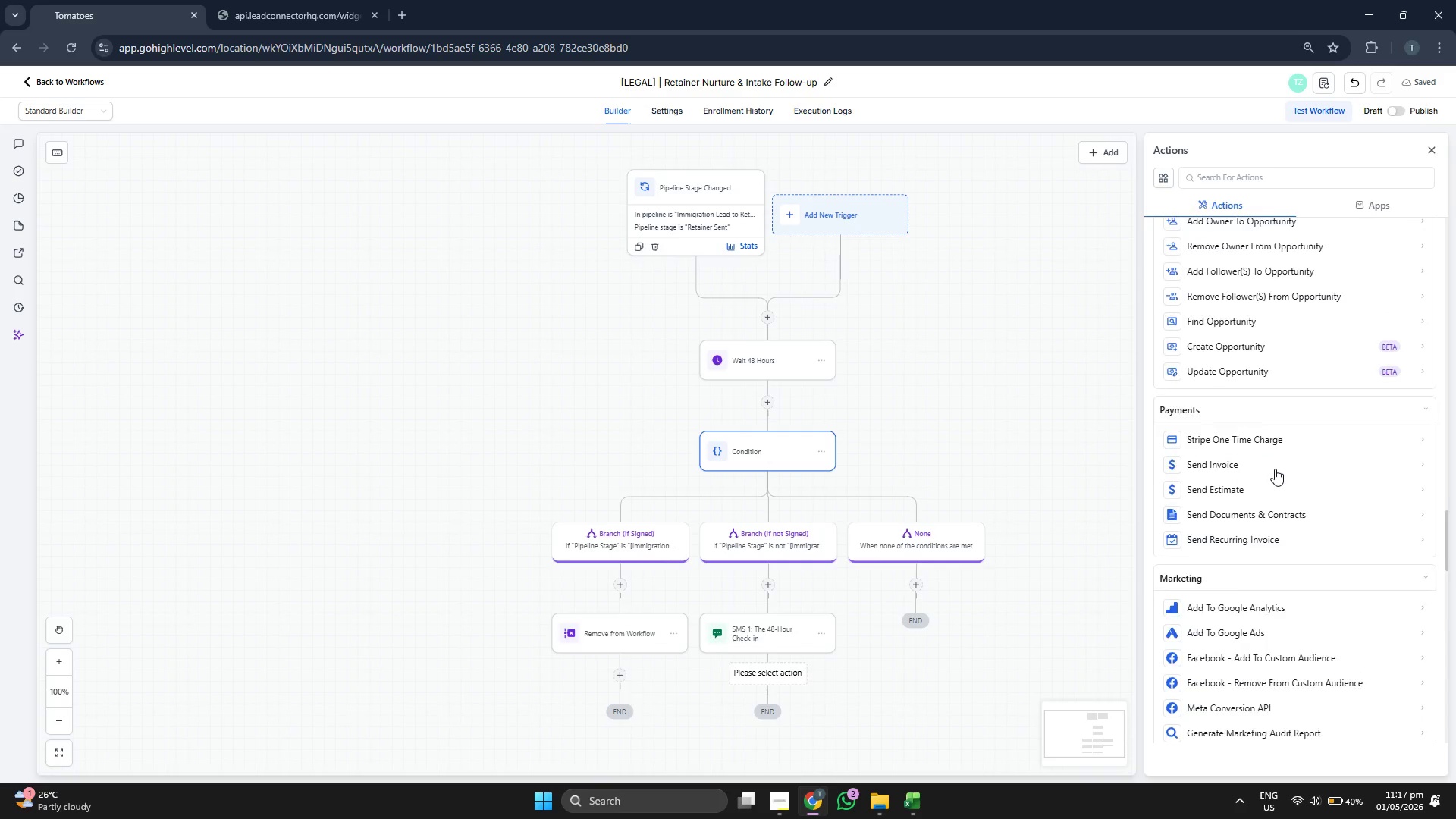 
scroll: coordinate [1268, 471], scroll_direction: up, amount: 4.0
 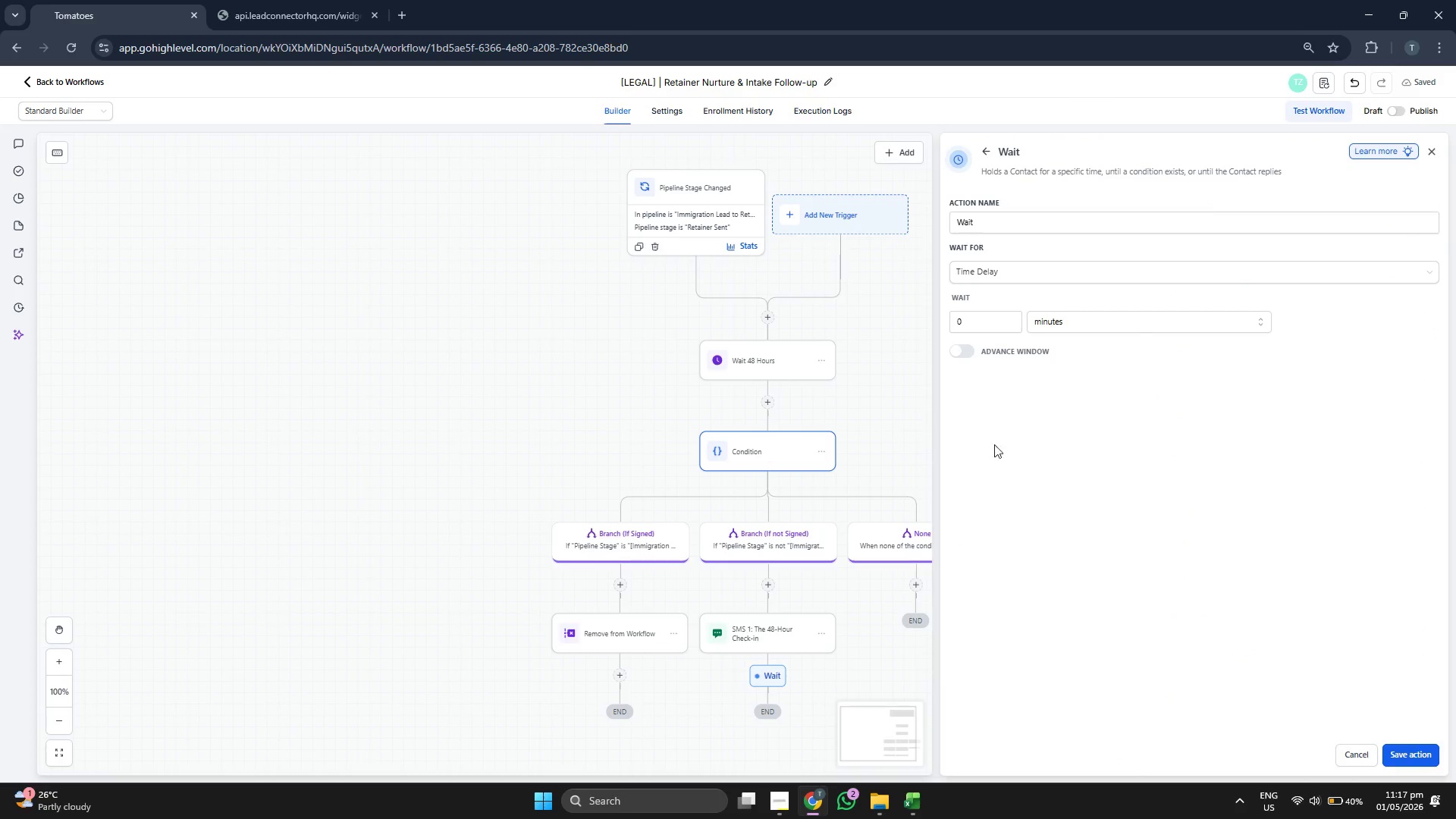 
left_click_drag(start_coordinate=[880, 425], to_coordinate=[768, 397])
 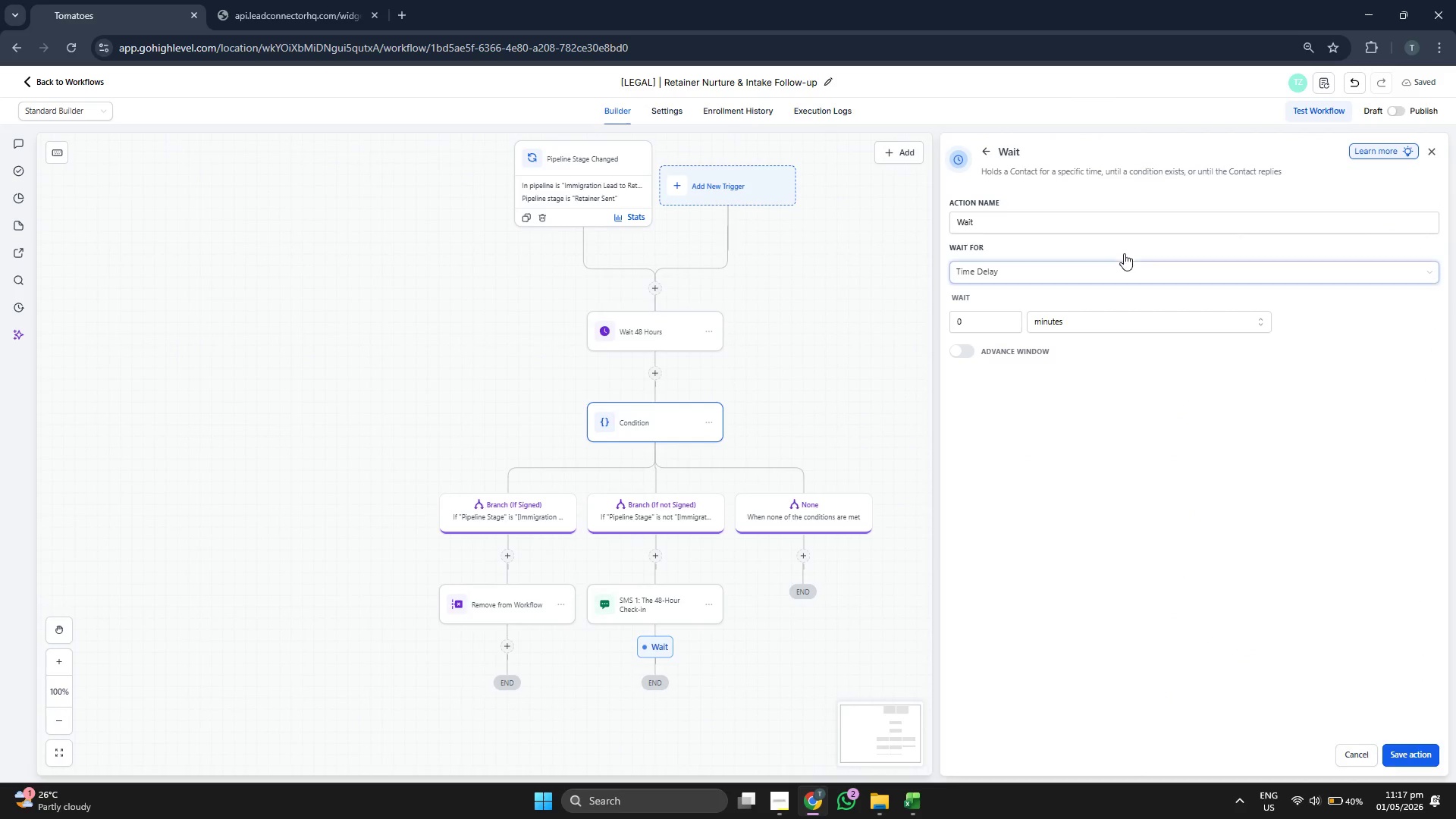 
left_click([1115, 227])
 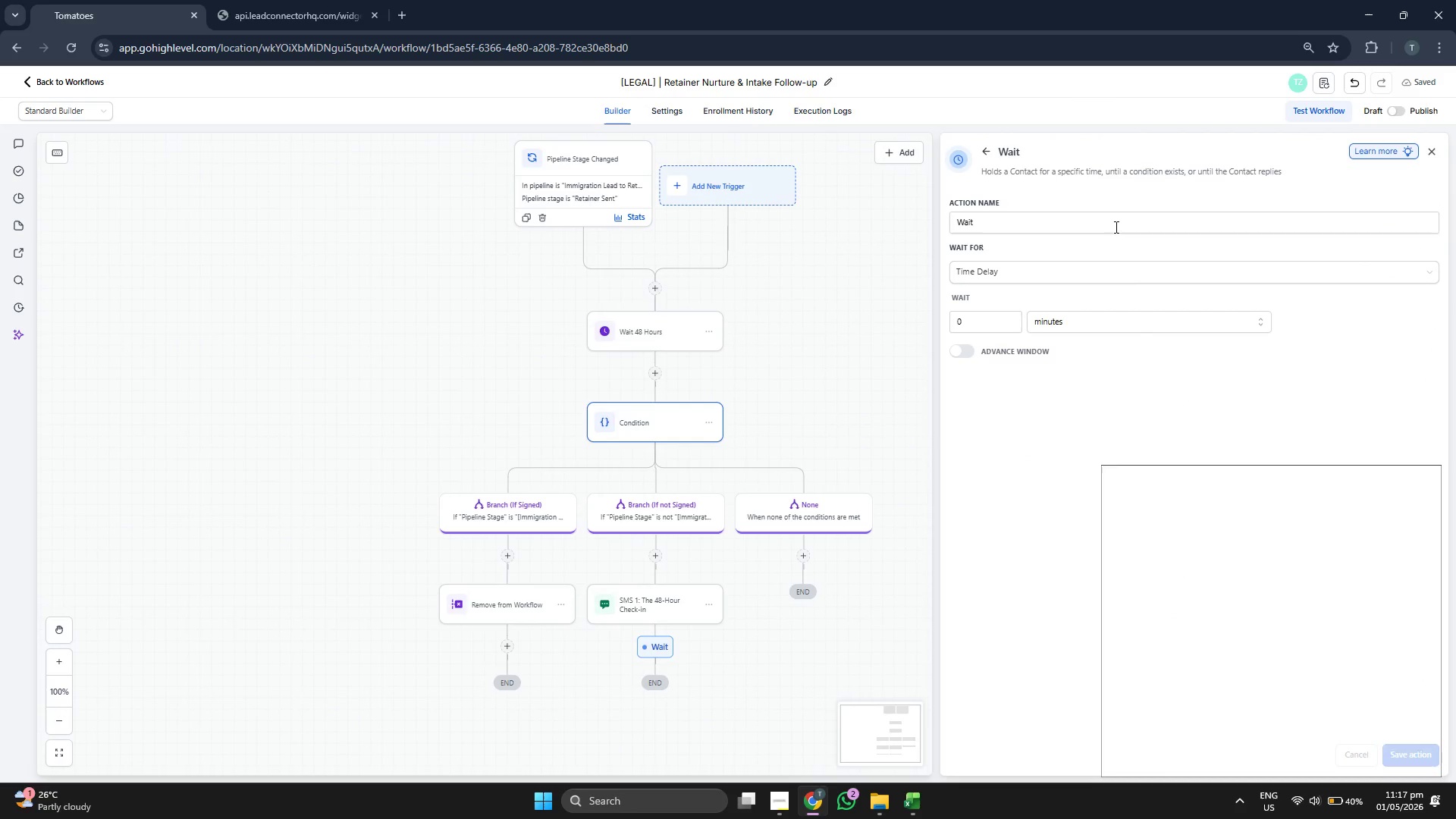 
type( 24 Hours)
 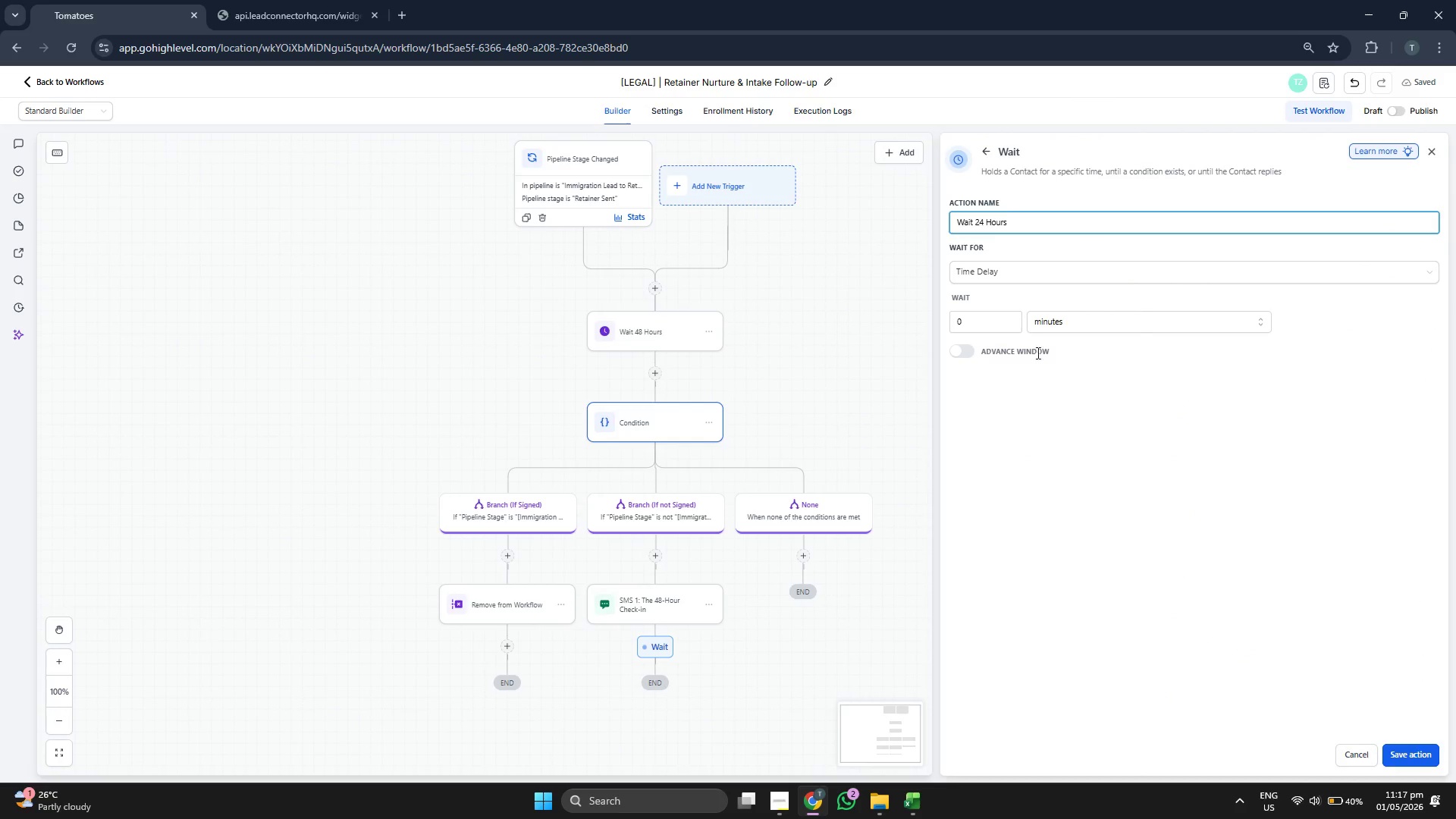 
left_click([961, 318])
 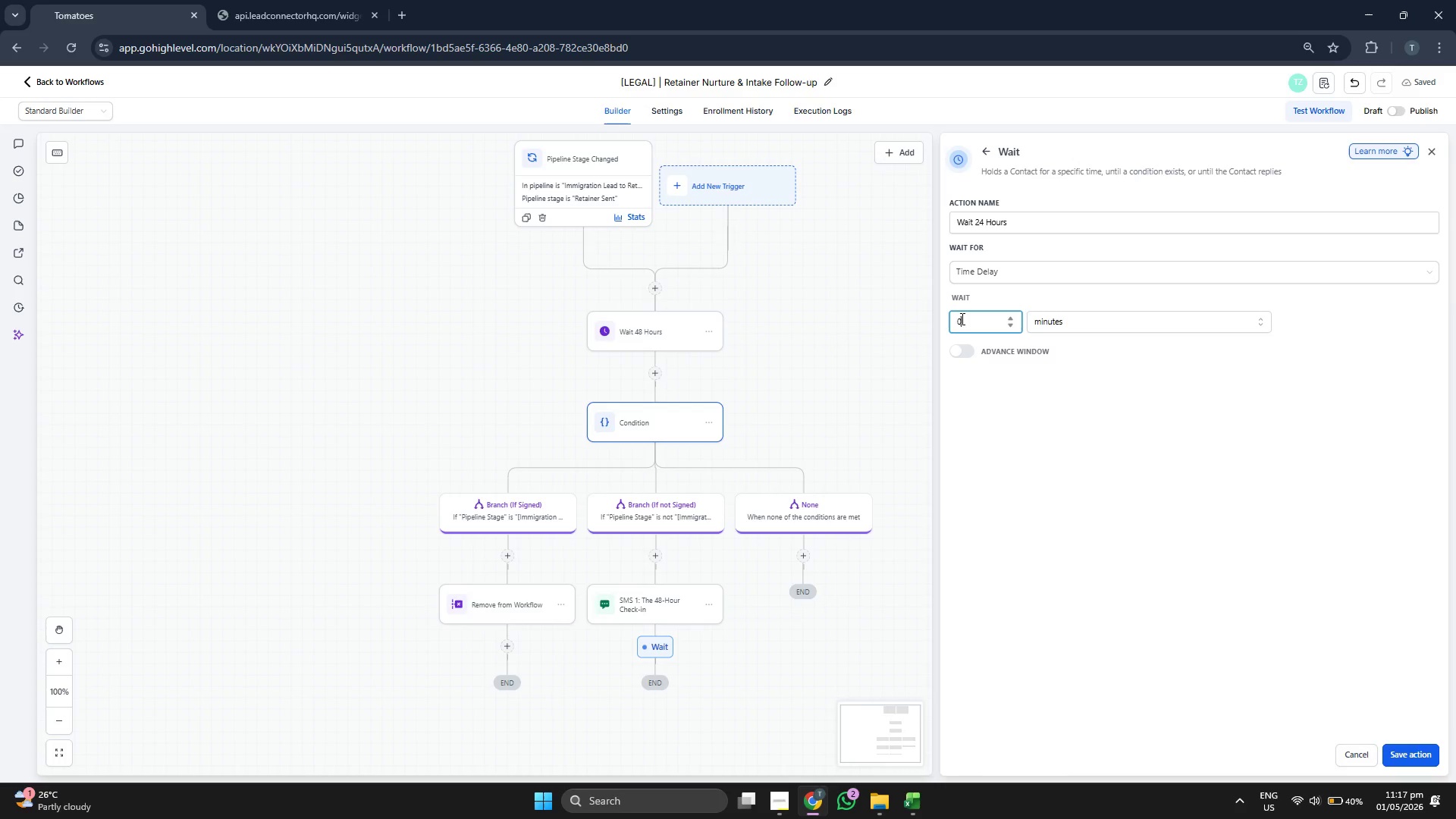 
type(24)
 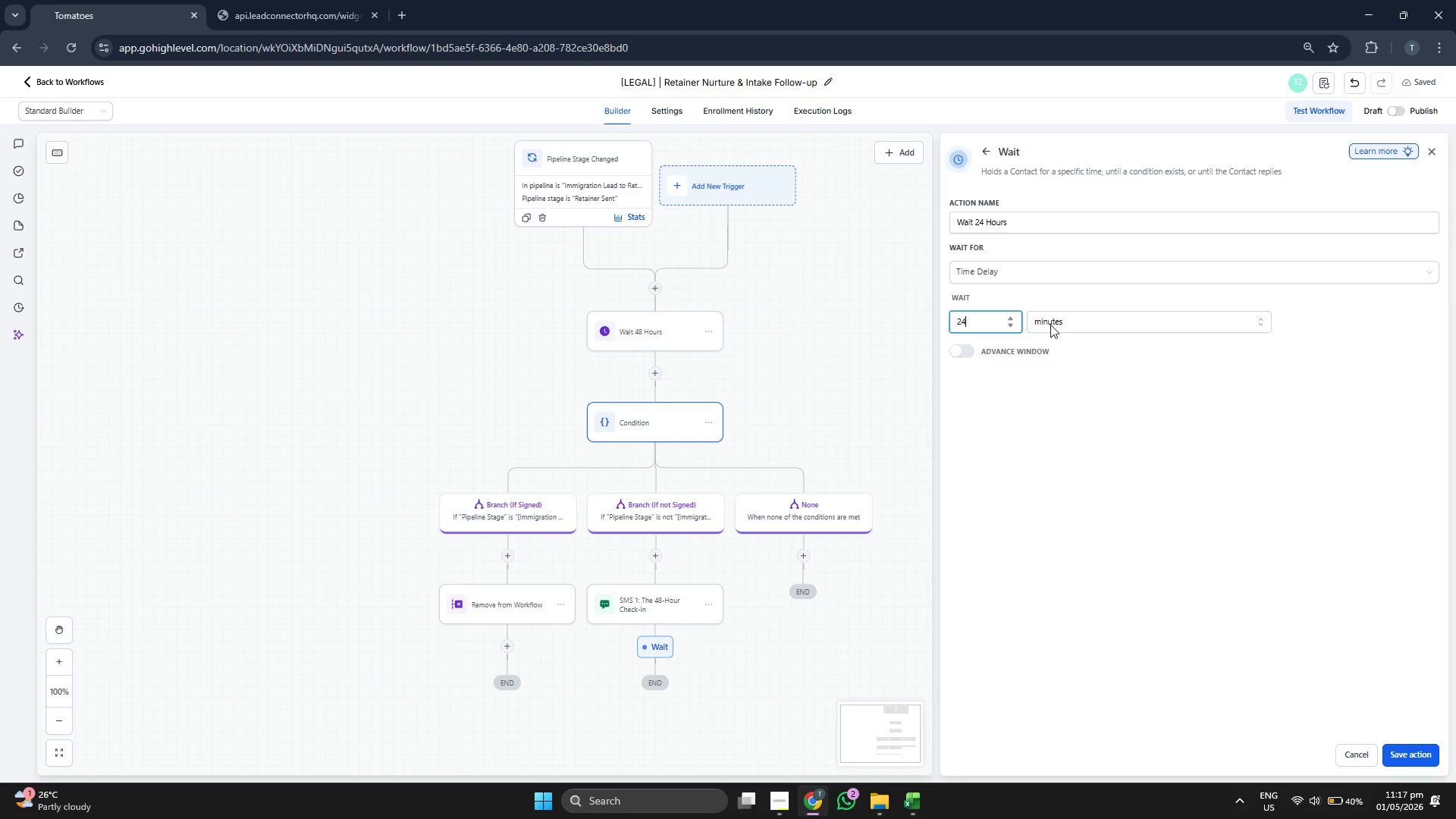 
left_click([1059, 325])
 